 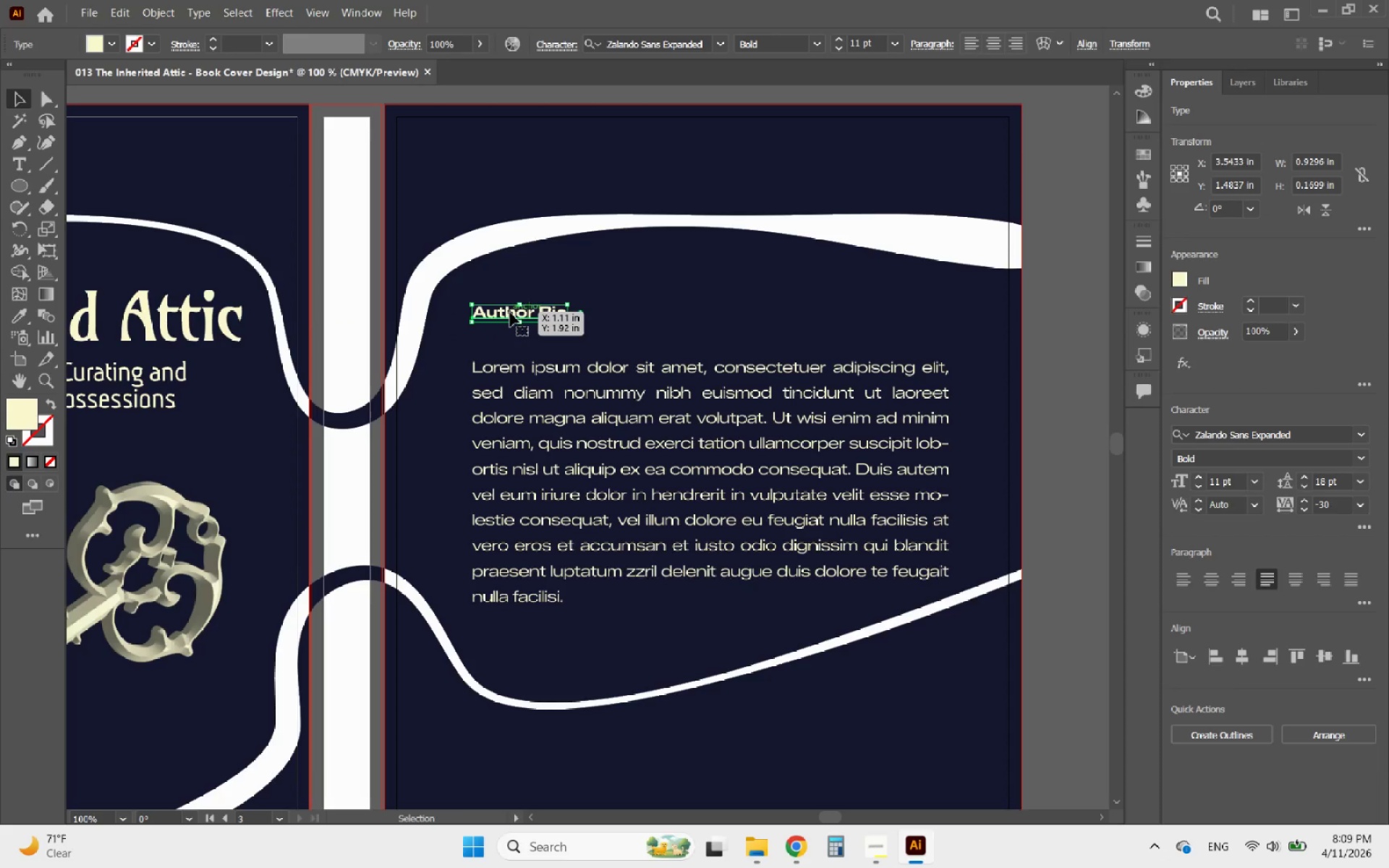 
scroll: coordinate [510, 312], scroll_direction: up, amount: 4.0
 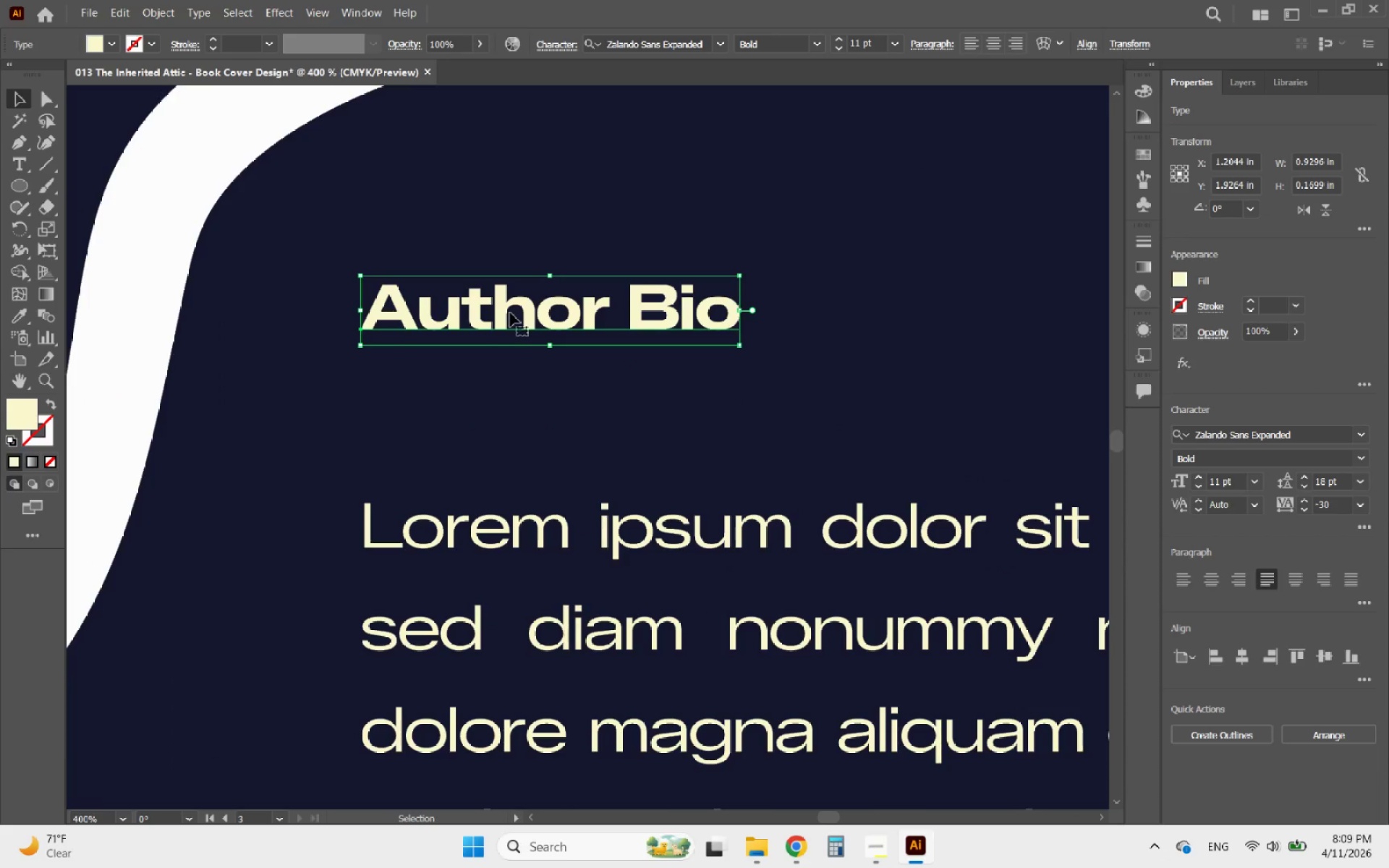 
hold_key(key=AltLeft, duration=0.44)
scroll: coordinate [510, 312], scroll_direction: down, amount: 1.0
 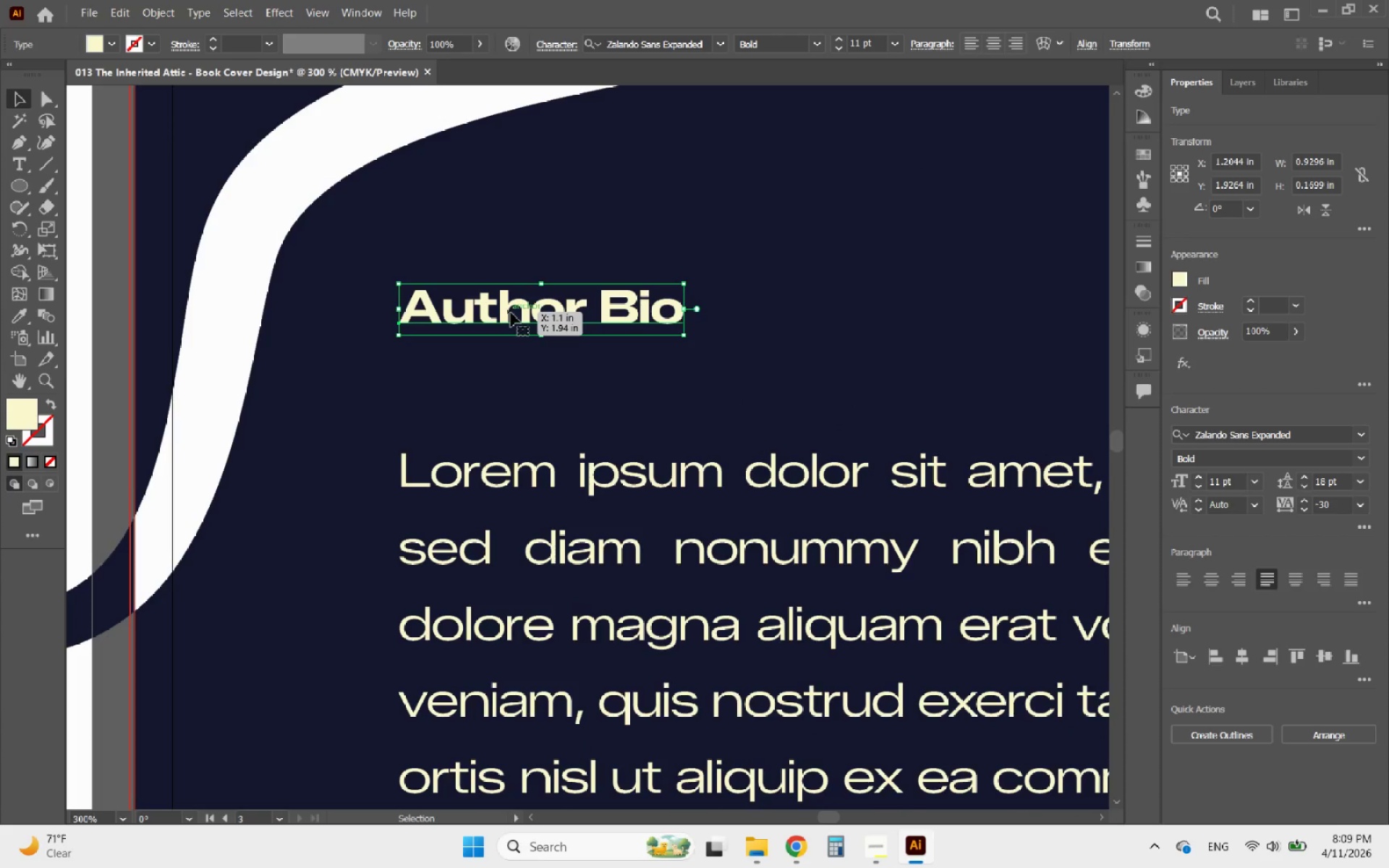 
left_click_drag(start_coordinate=[511, 312], to_coordinate=[508, 378])
 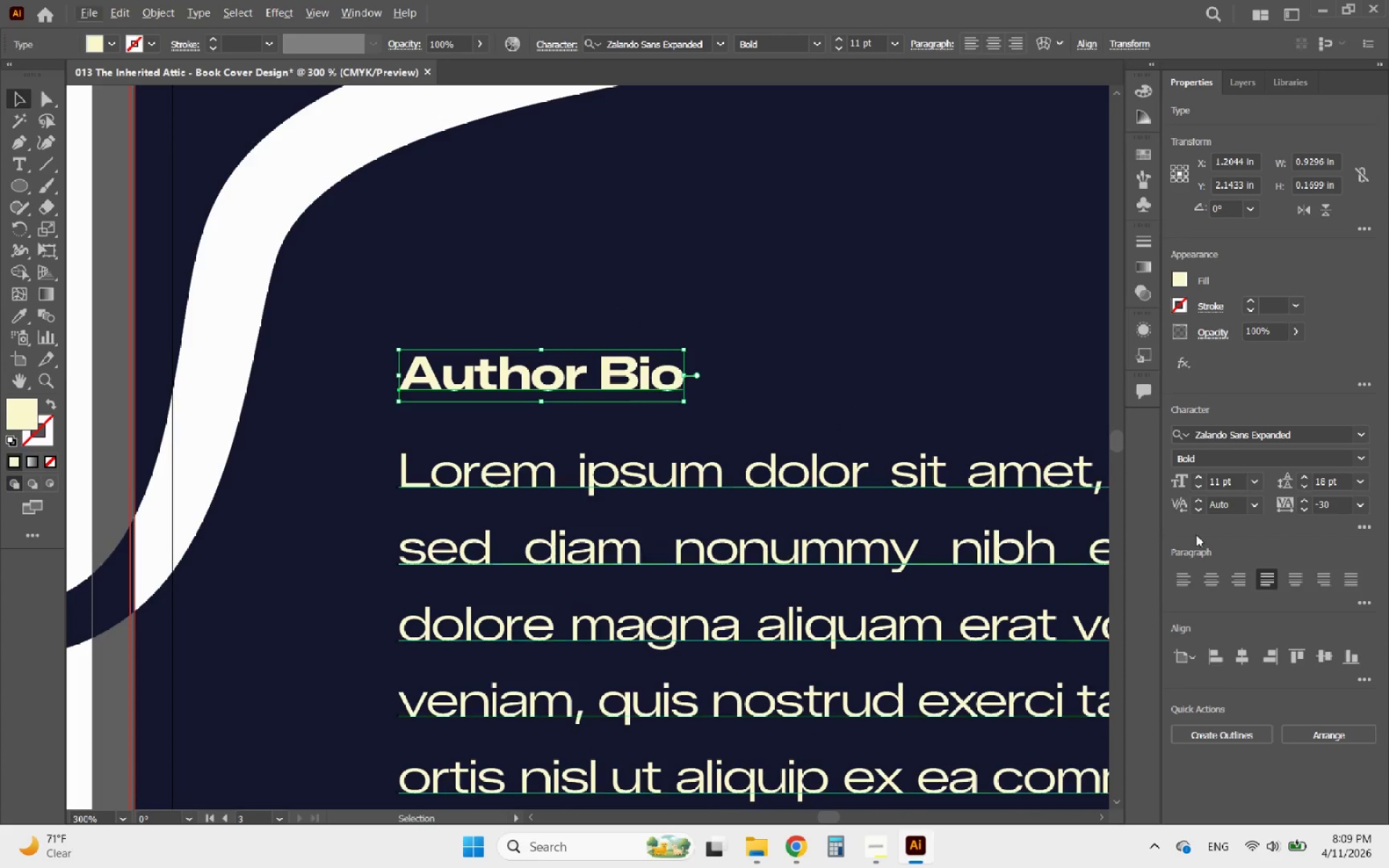 
hold_key(key=ShiftLeft, duration=1.92)
 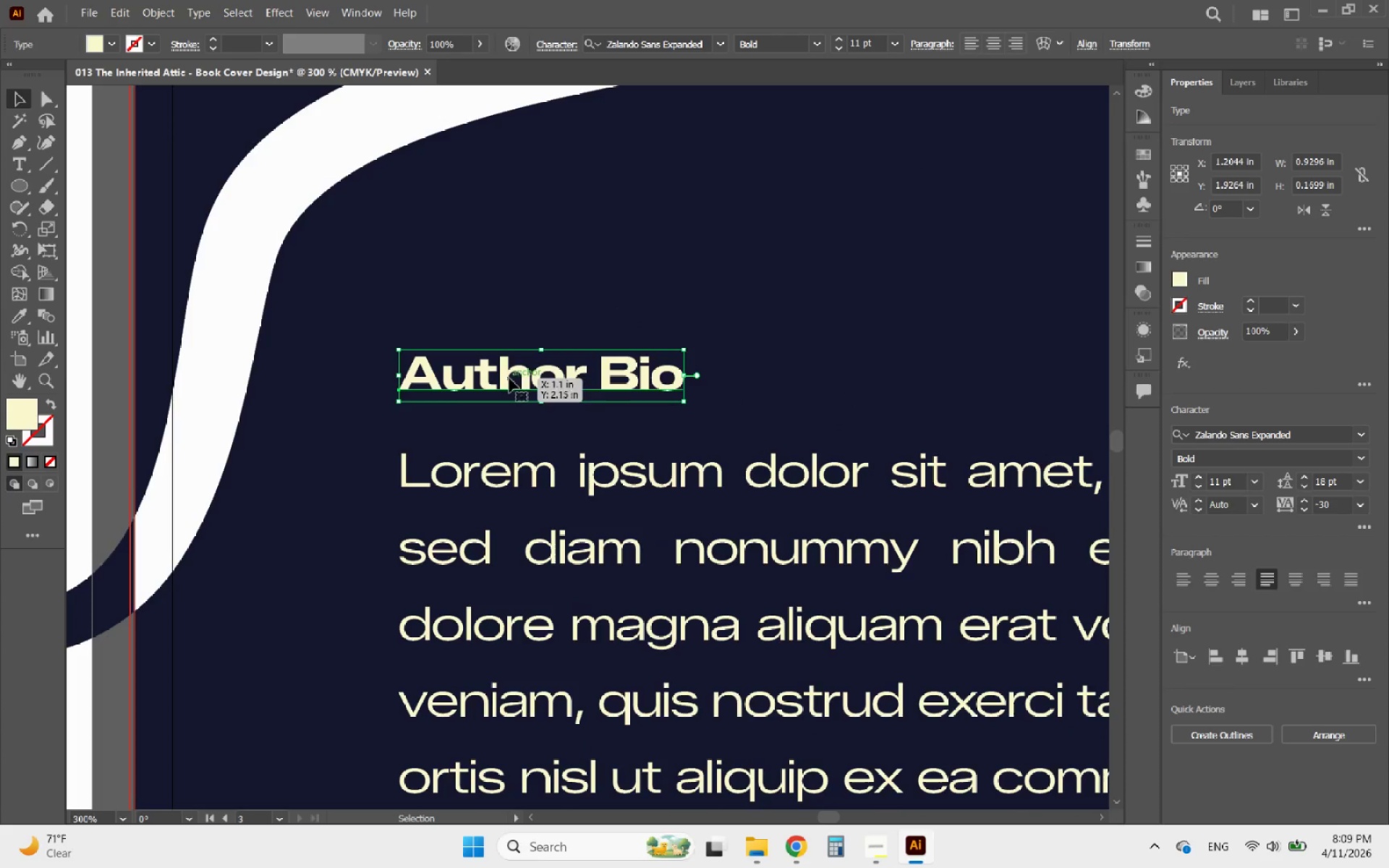 
key(Alt+AltLeft)
 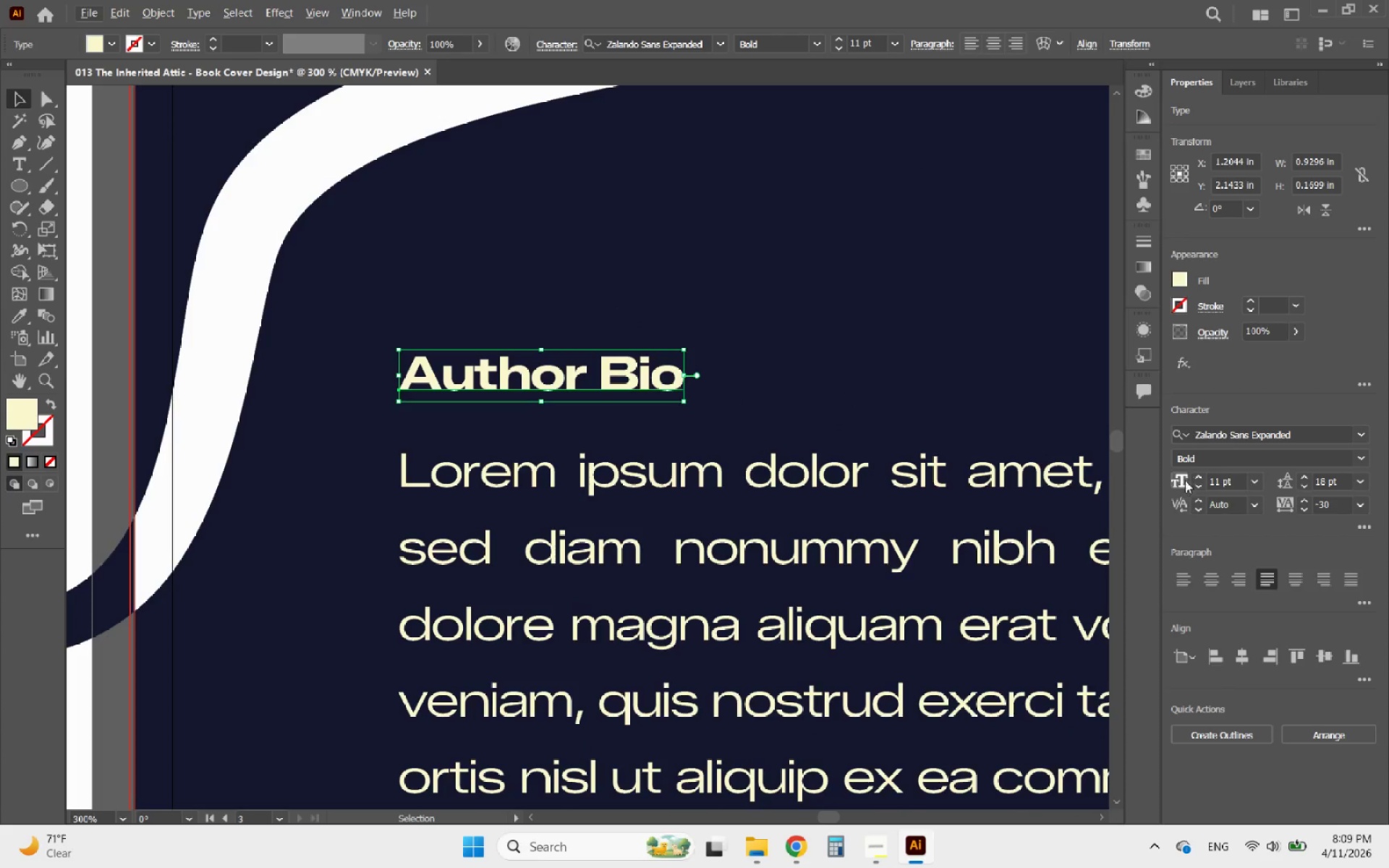 
left_click([1200, 477])
 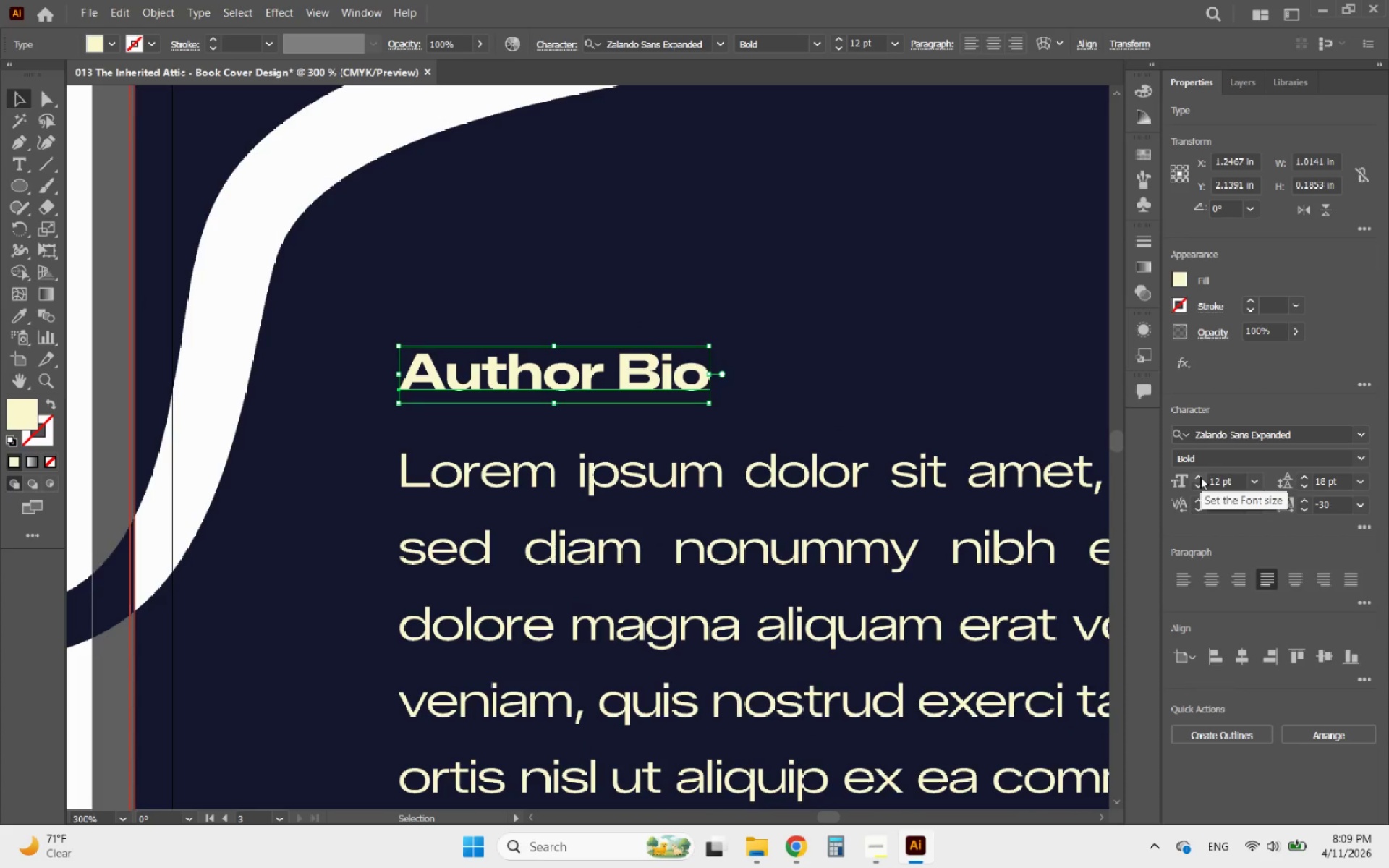 
left_click([1200, 477])
 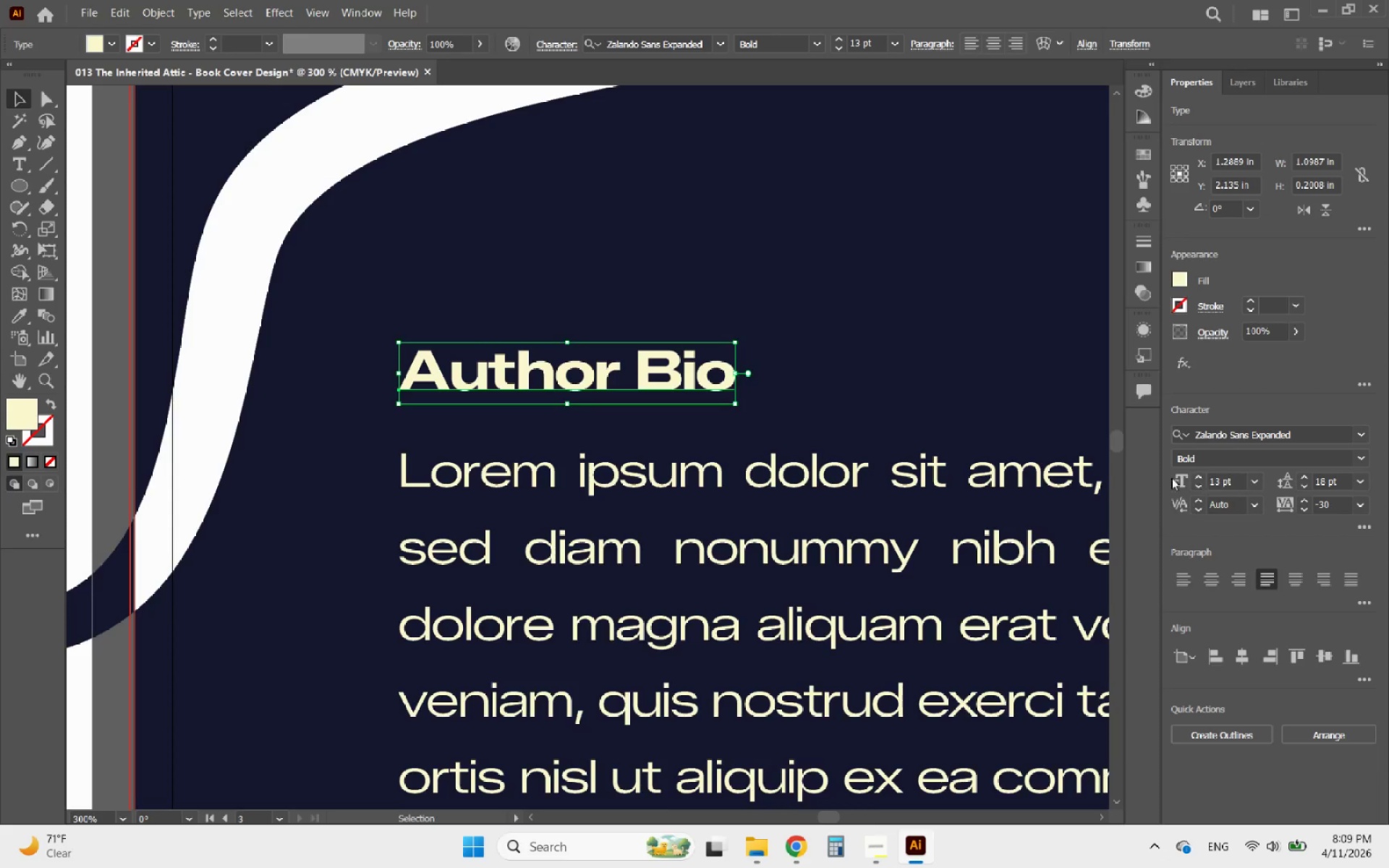 
hold_key(key=AltLeft, duration=0.67)
scroll: coordinate [655, 470], scroll_direction: down, amount: 4.0
 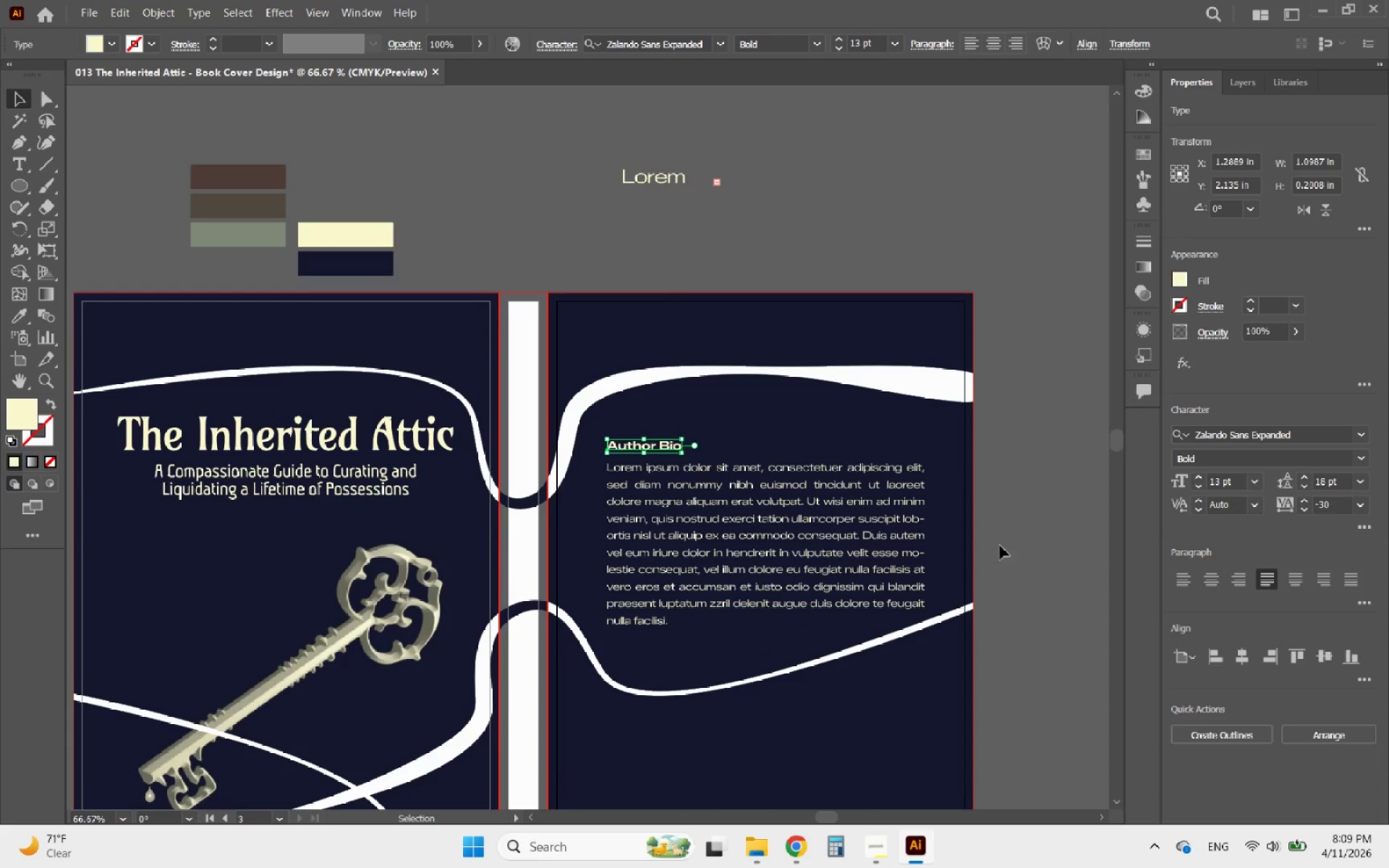 
left_click([1032, 523])
 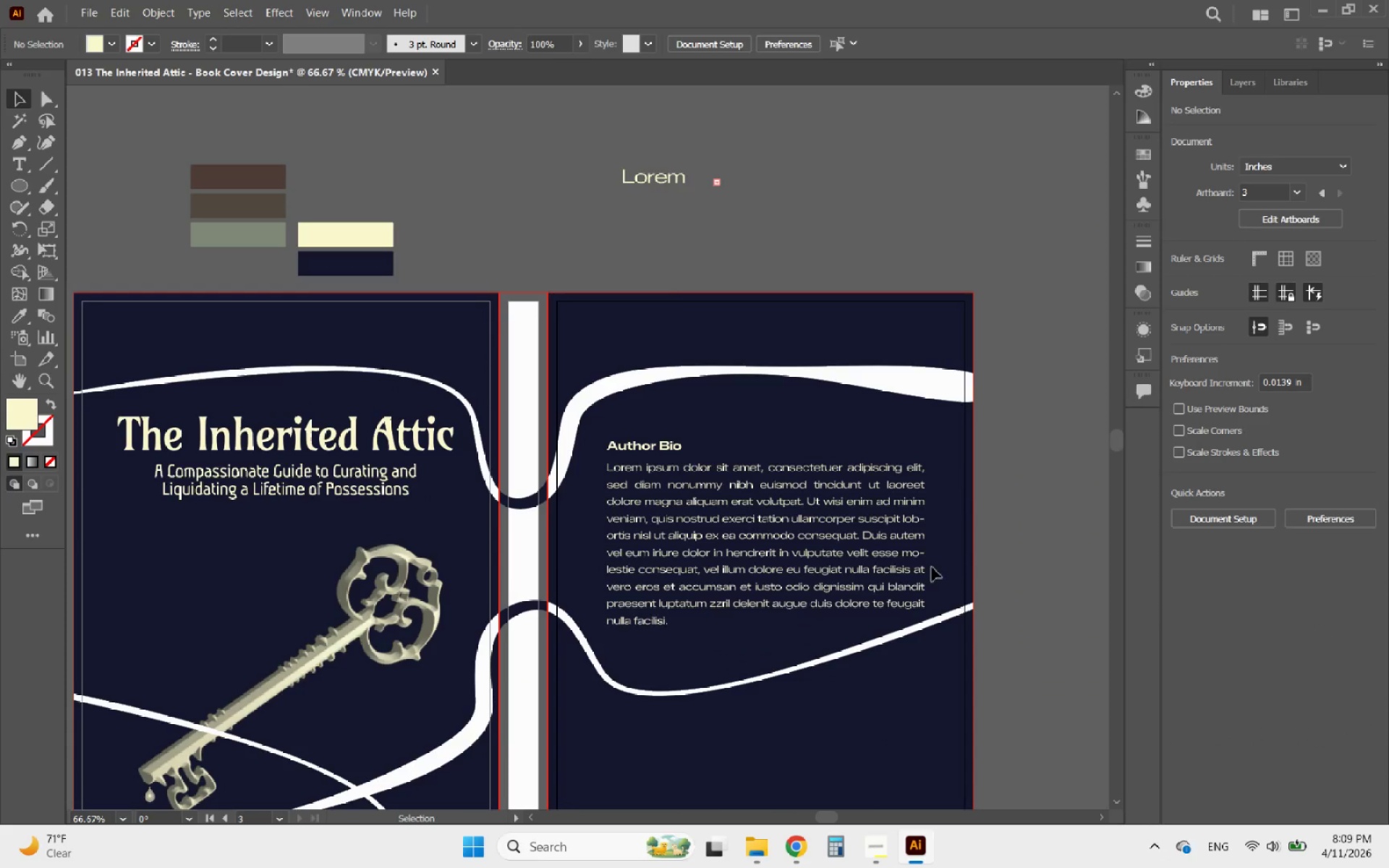 
hold_key(key=AltLeft, duration=2.28)
scroll: coordinate [834, 599], scroll_direction: up, amount: 1.0
 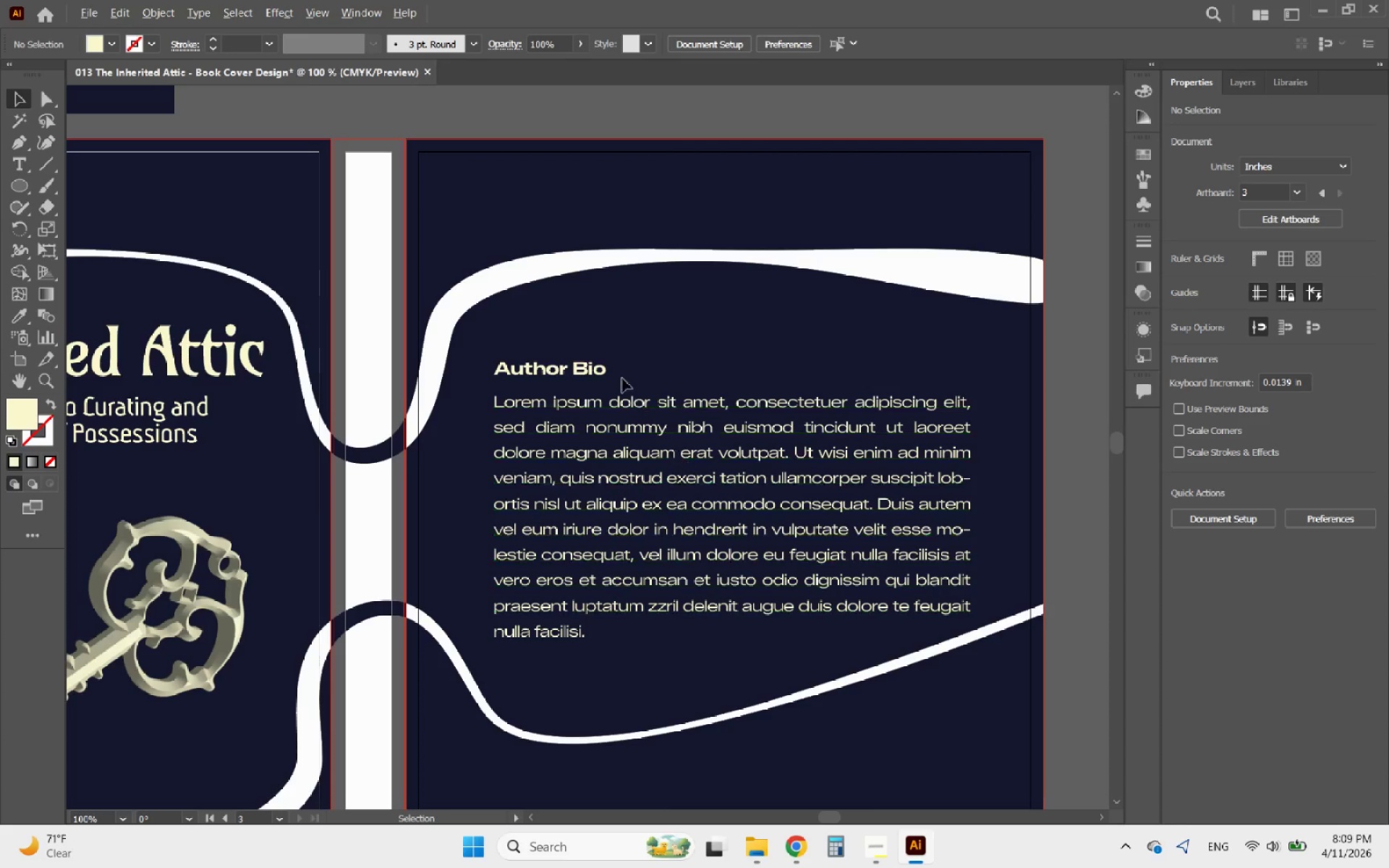 
scroll: coordinate [588, 341], scroll_direction: down, amount: 2.0
 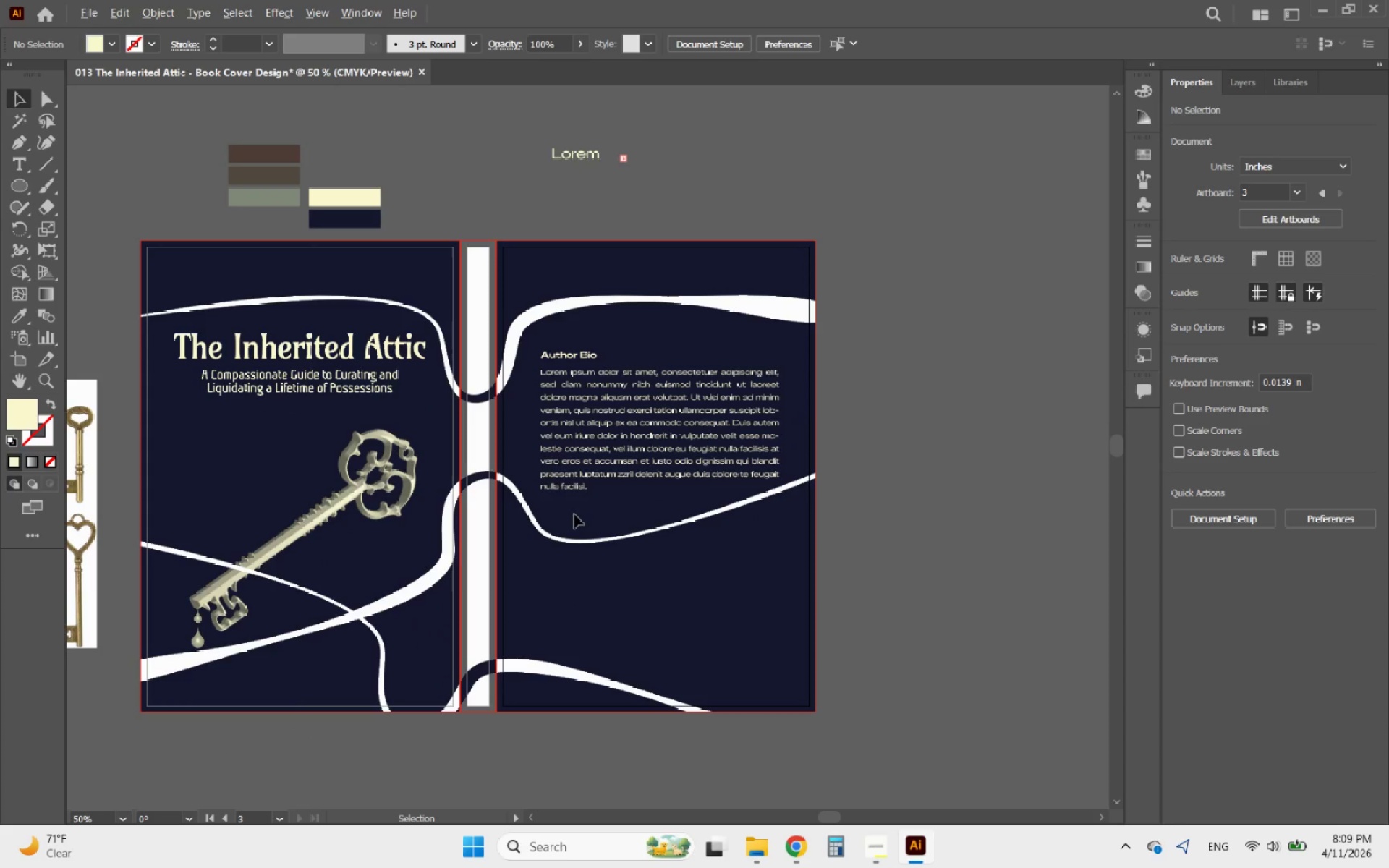 
scroll: coordinate [575, 531], scroll_direction: up, amount: 1.0
 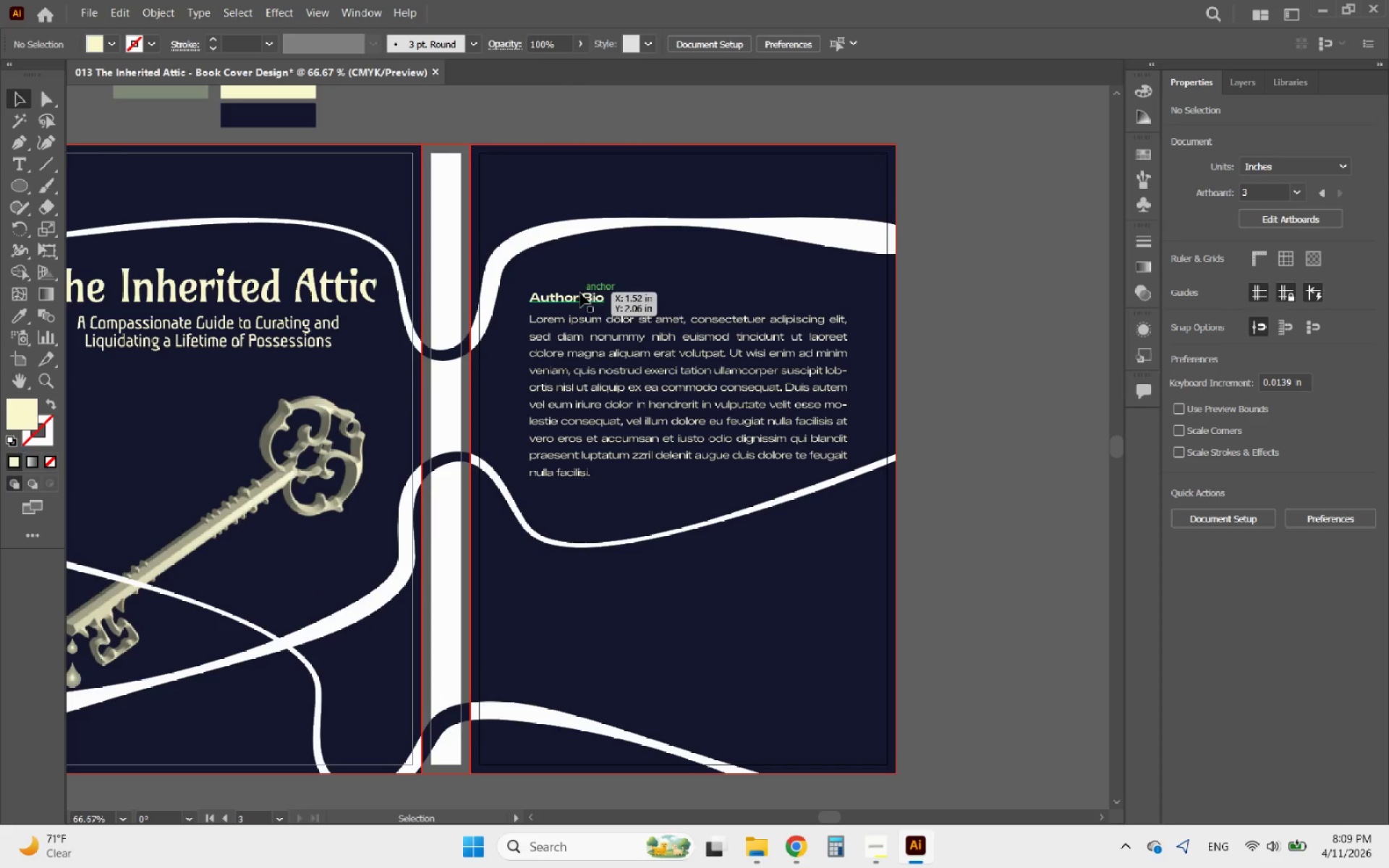 
left_click([579, 293])
 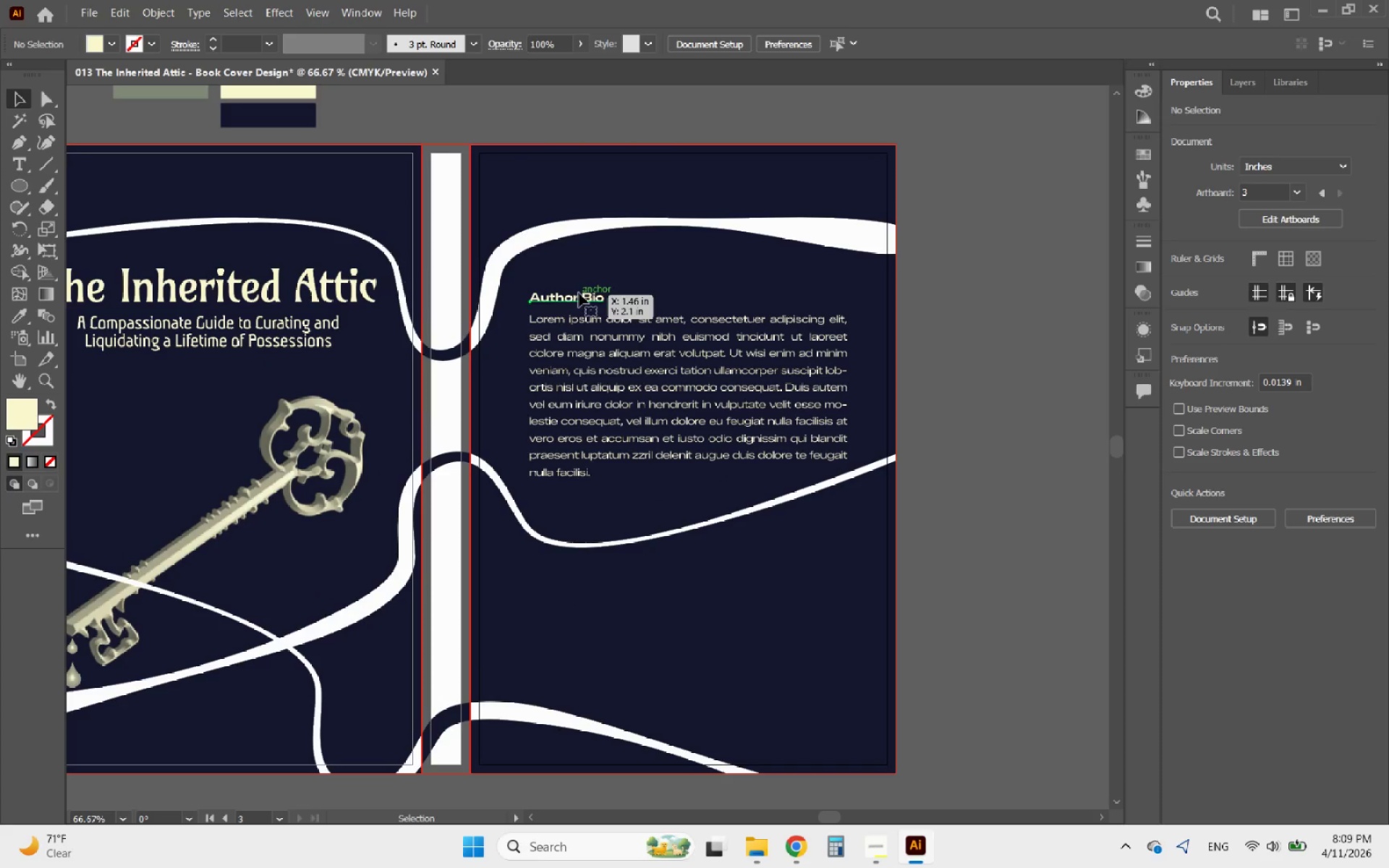 
hold_key(key=AltLeft, duration=2.59)
left_click_drag(start_coordinate=[579, 293], to_coordinate=[629, 575])
 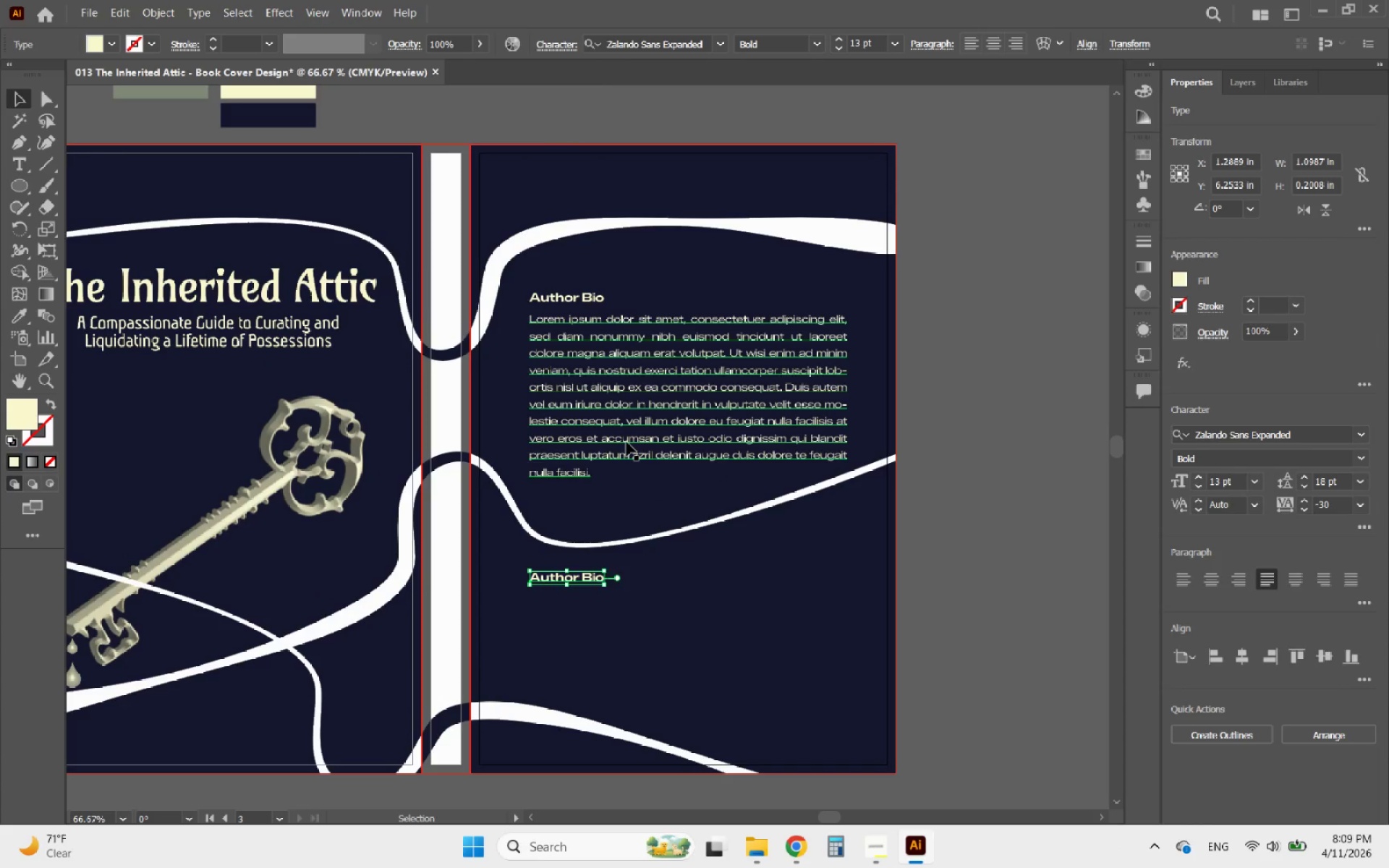 
hold_key(key=ShiftLeft, duration=1.72)
 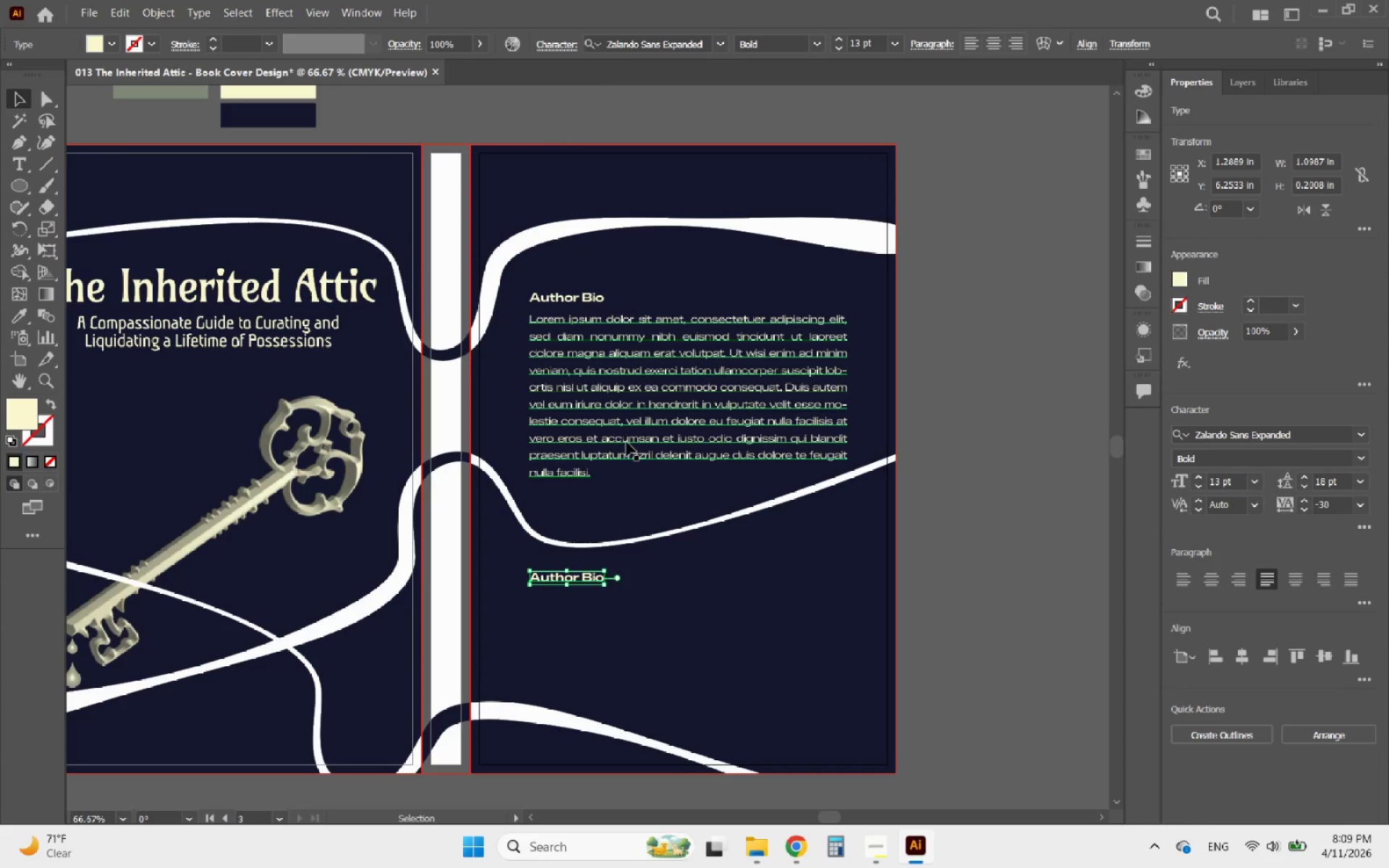 
left_click([626, 442])
 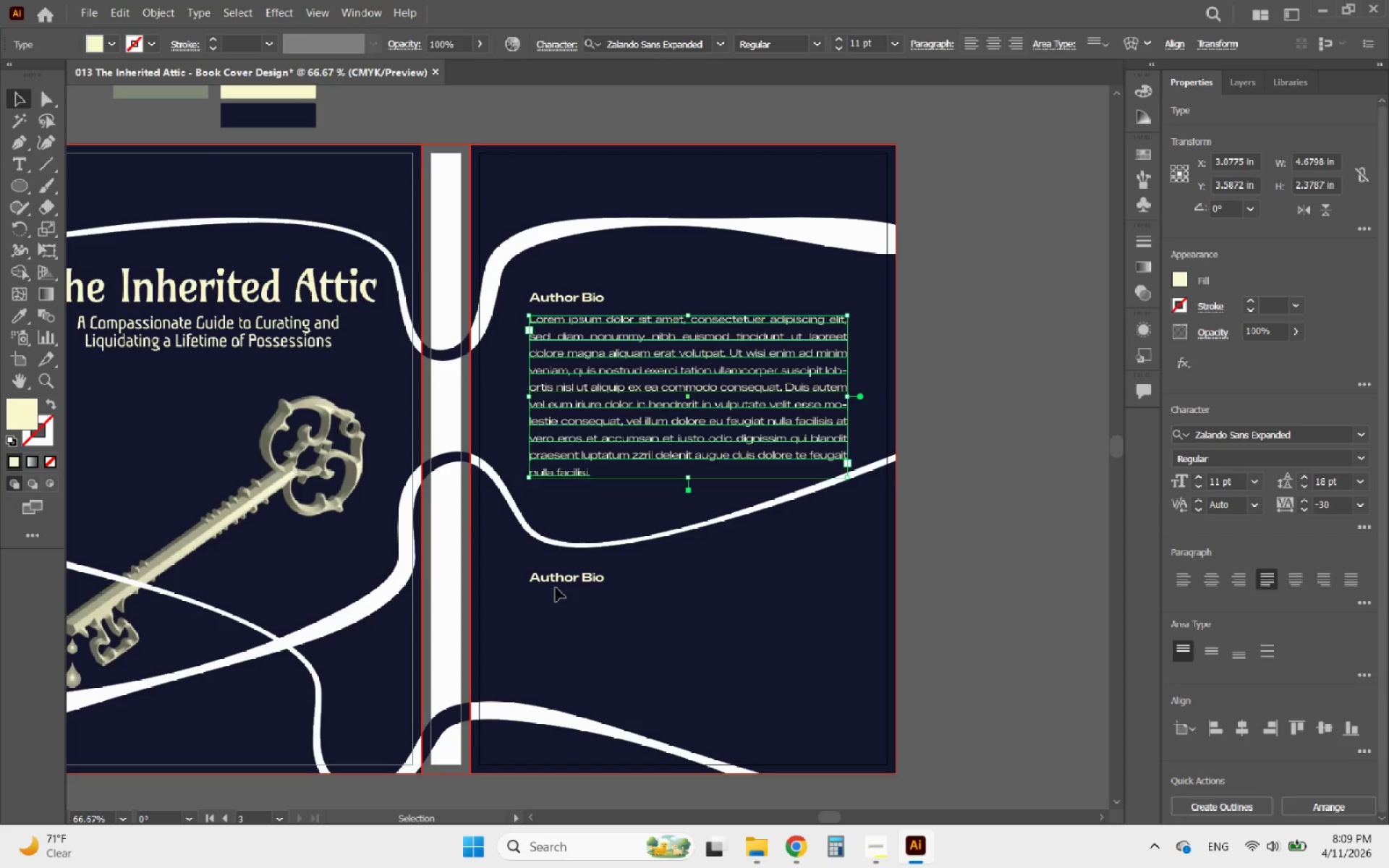 
double_click([568, 576])
 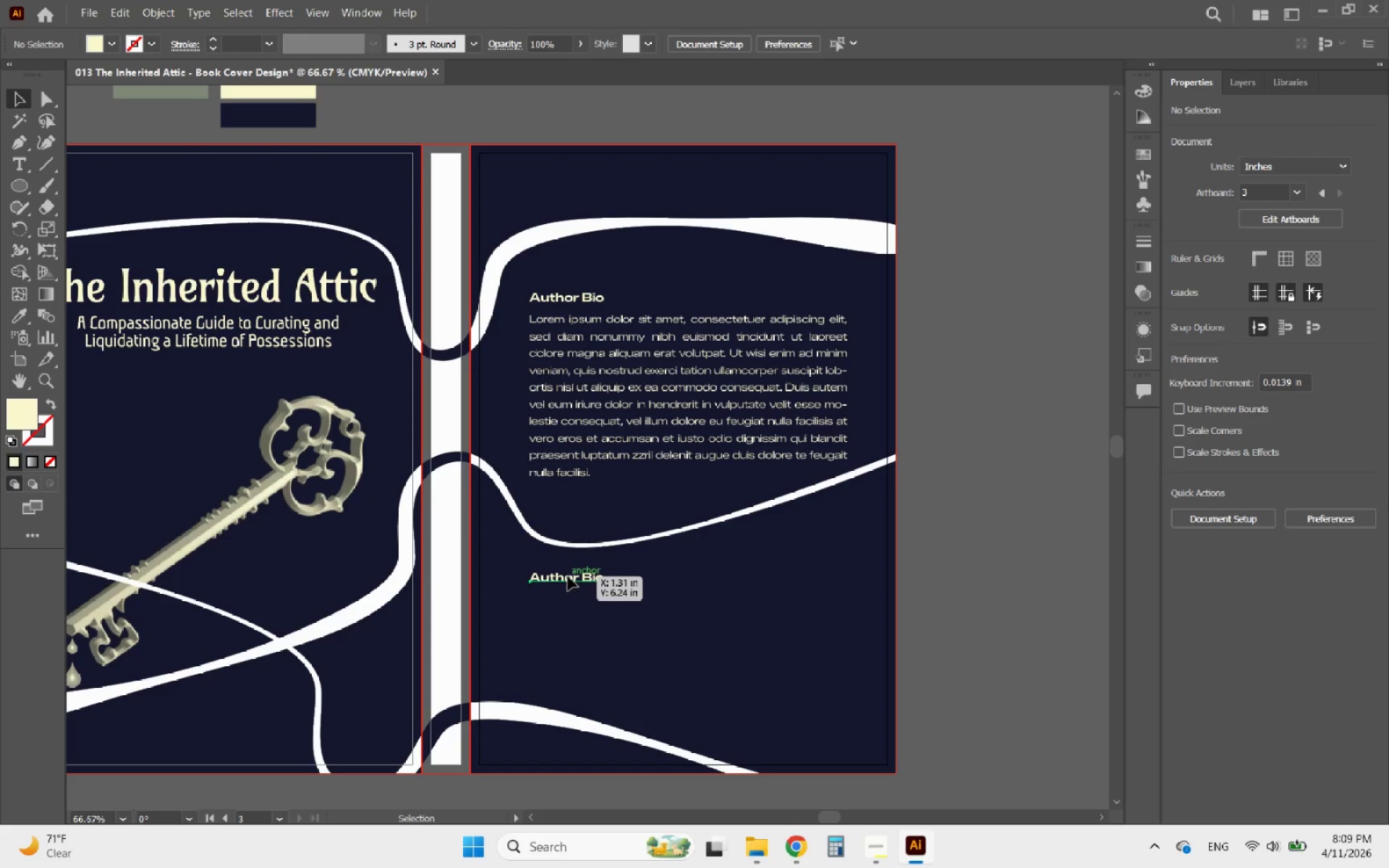 
triple_click([568, 576])
 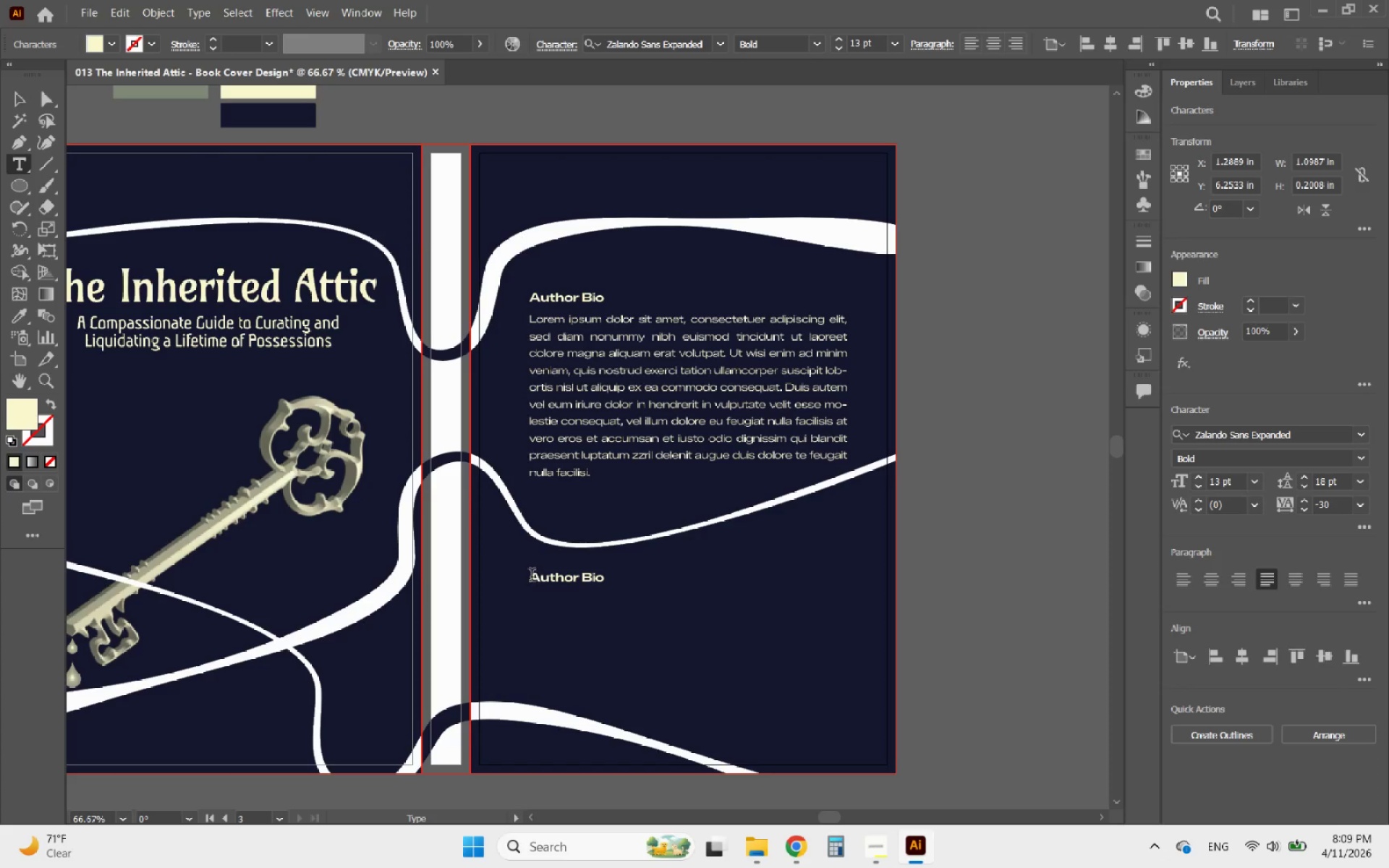 
left_click_drag(start_coordinate=[532, 576], to_coordinate=[684, 587])
 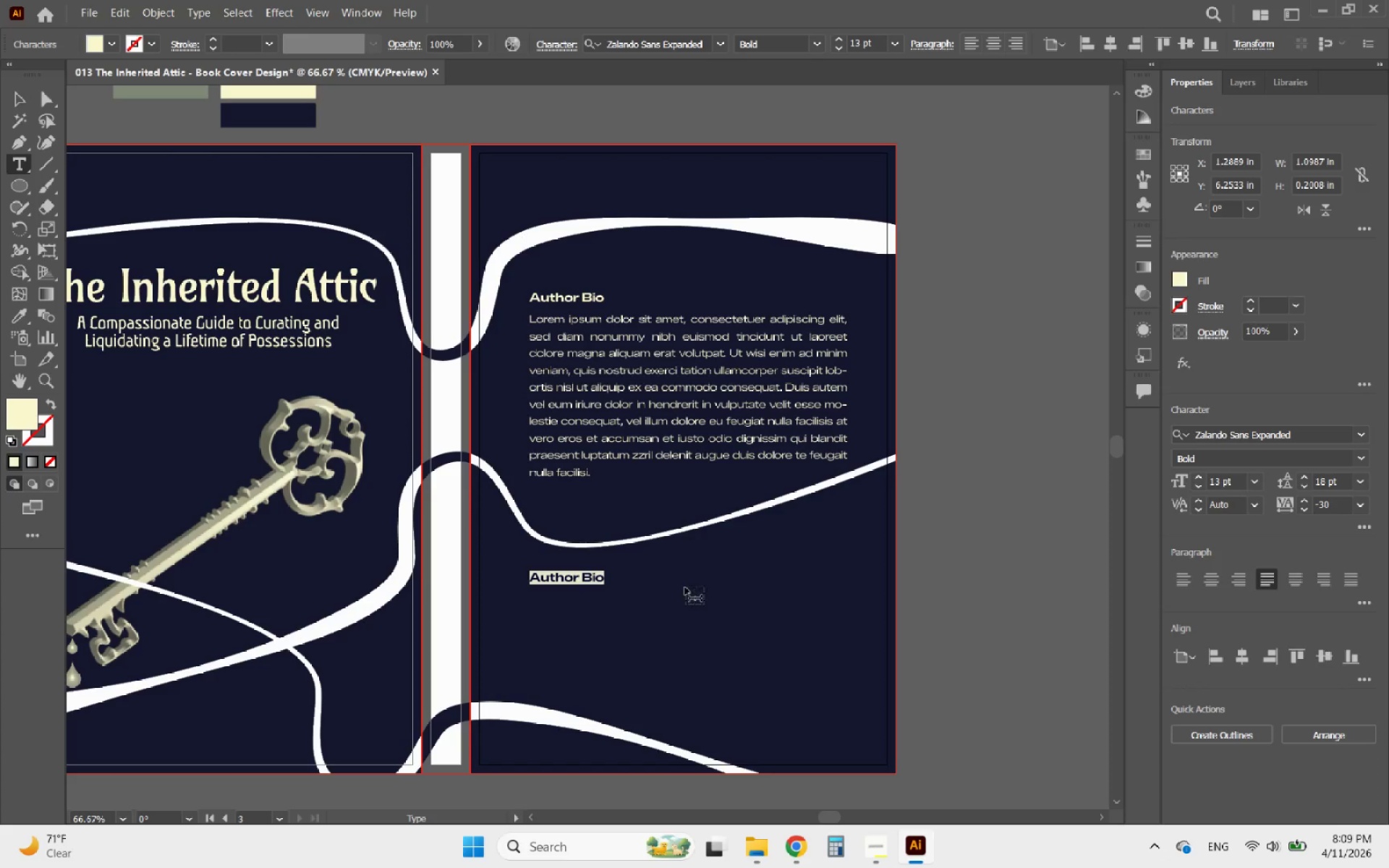 
type(What's Inside)
 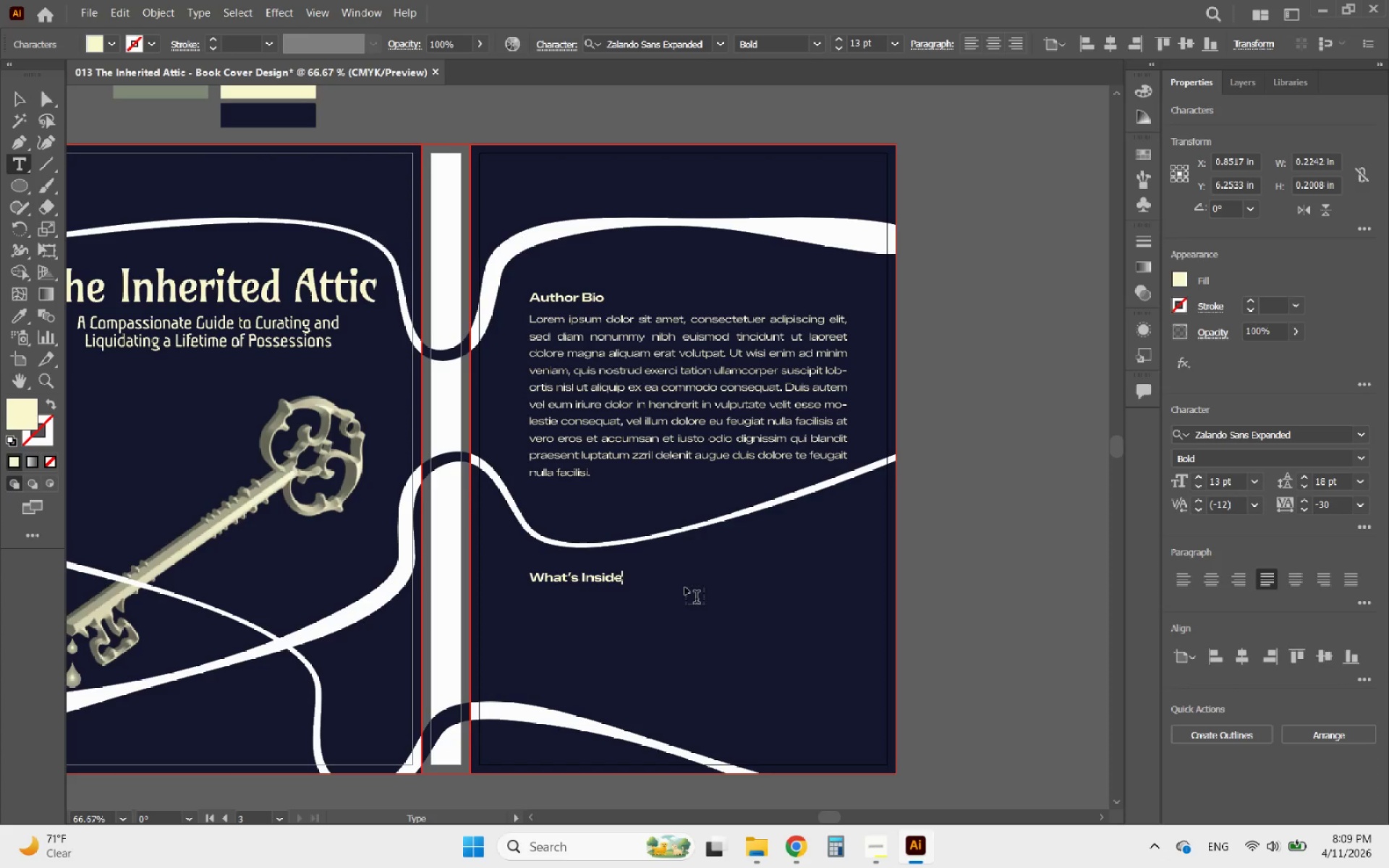 
left_click([17, 98])
 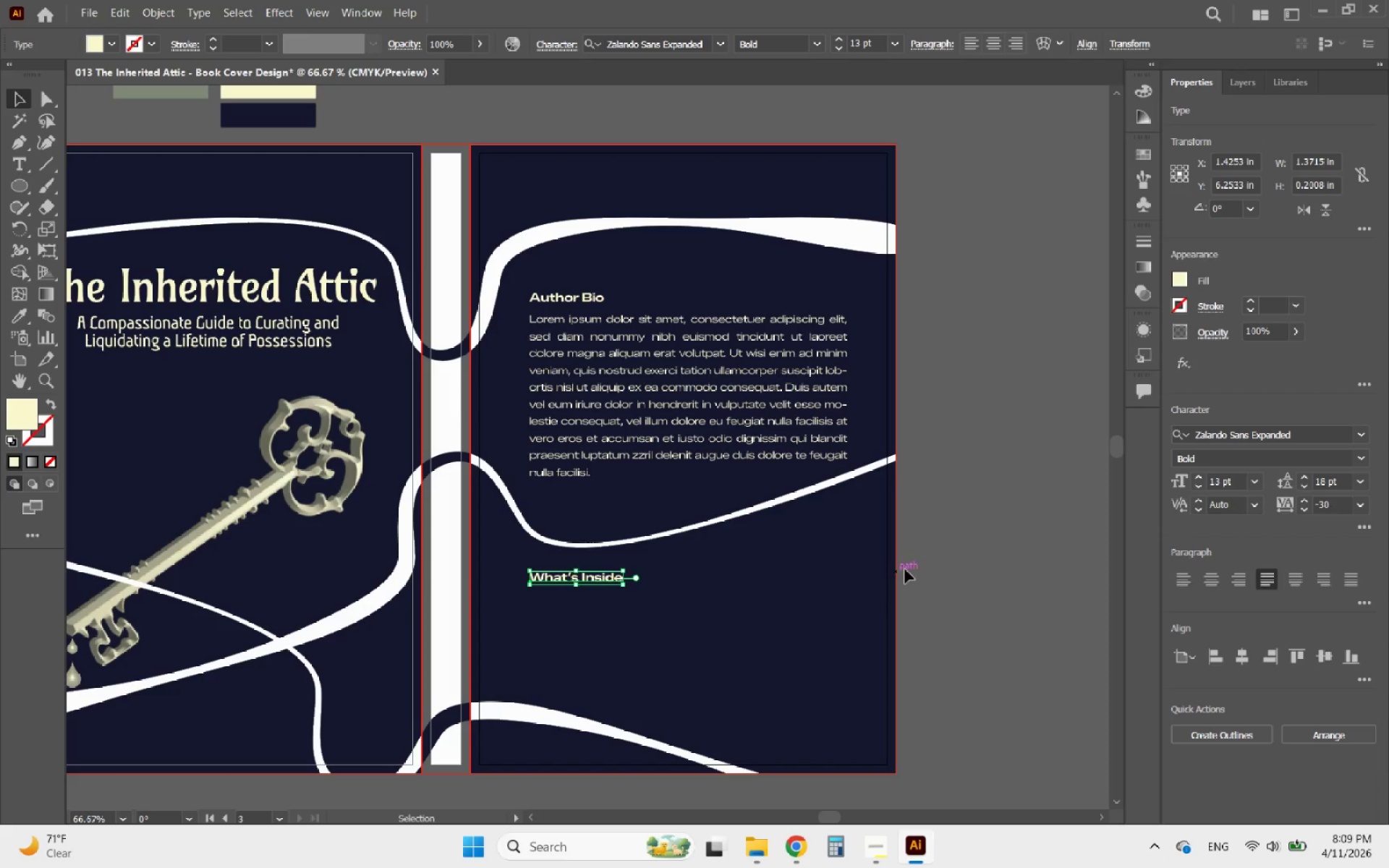 
left_click([1006, 548])
 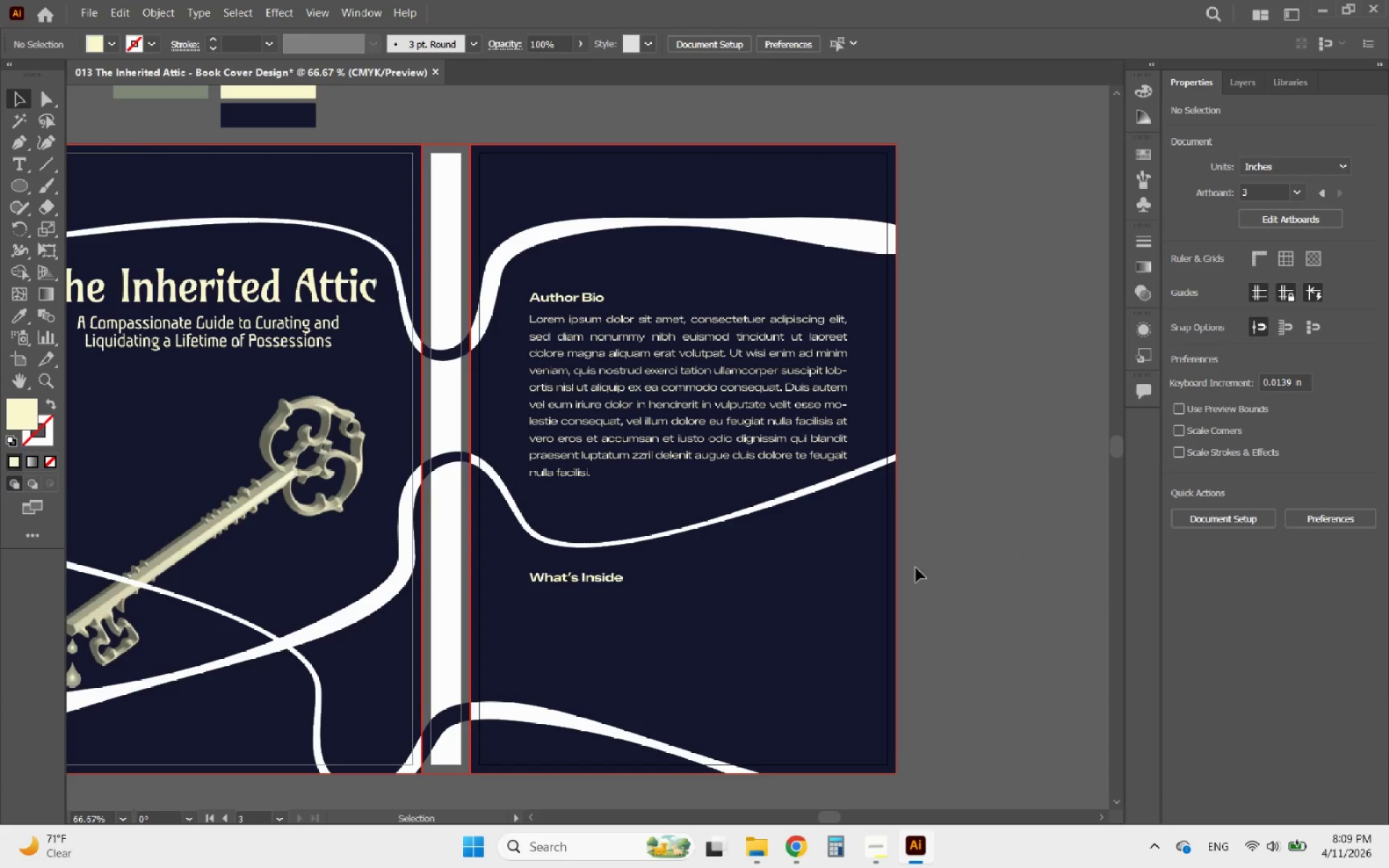 
hold_key(key=AltLeft, duration=0.83)
 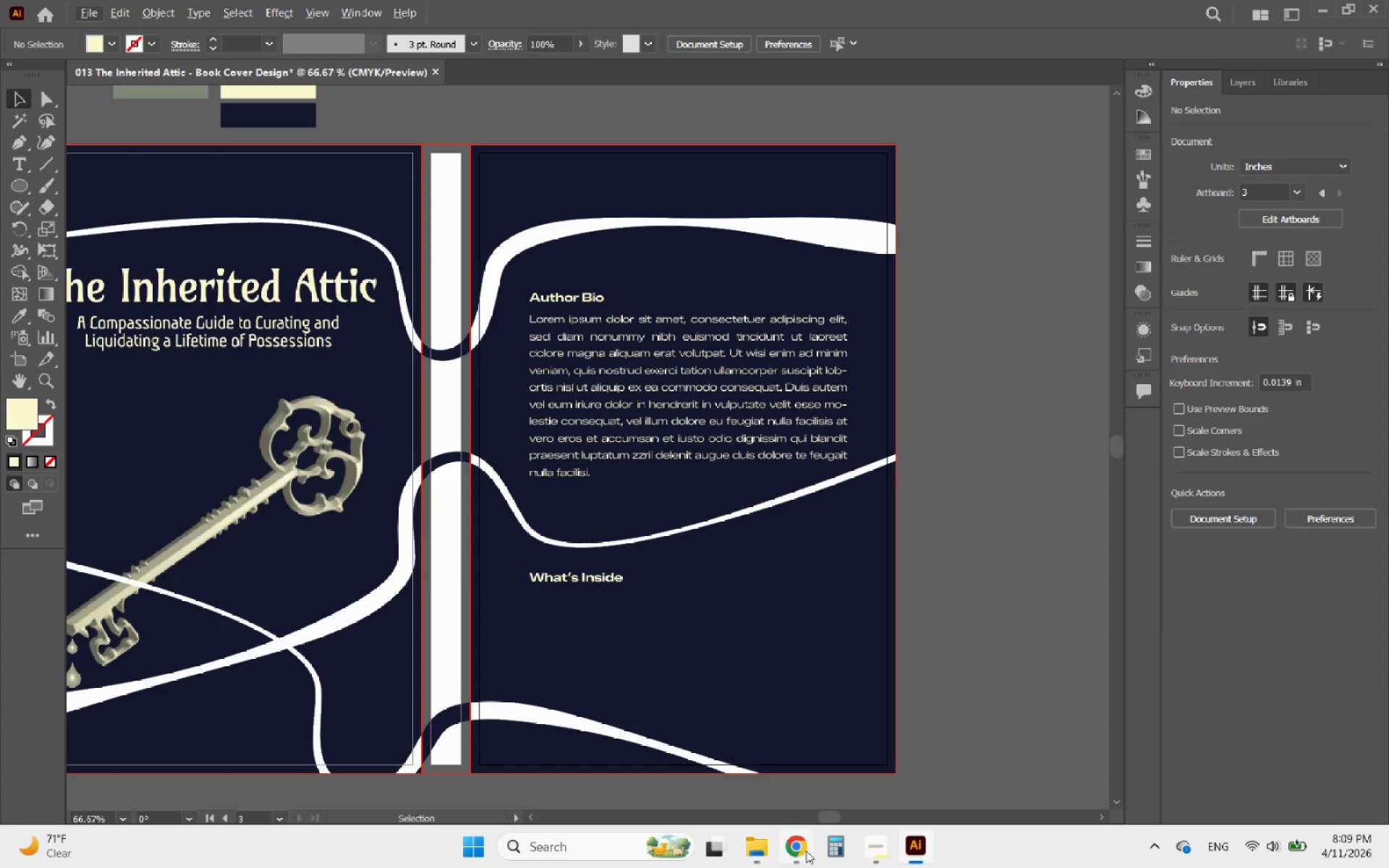 
left_click([806, 851])
 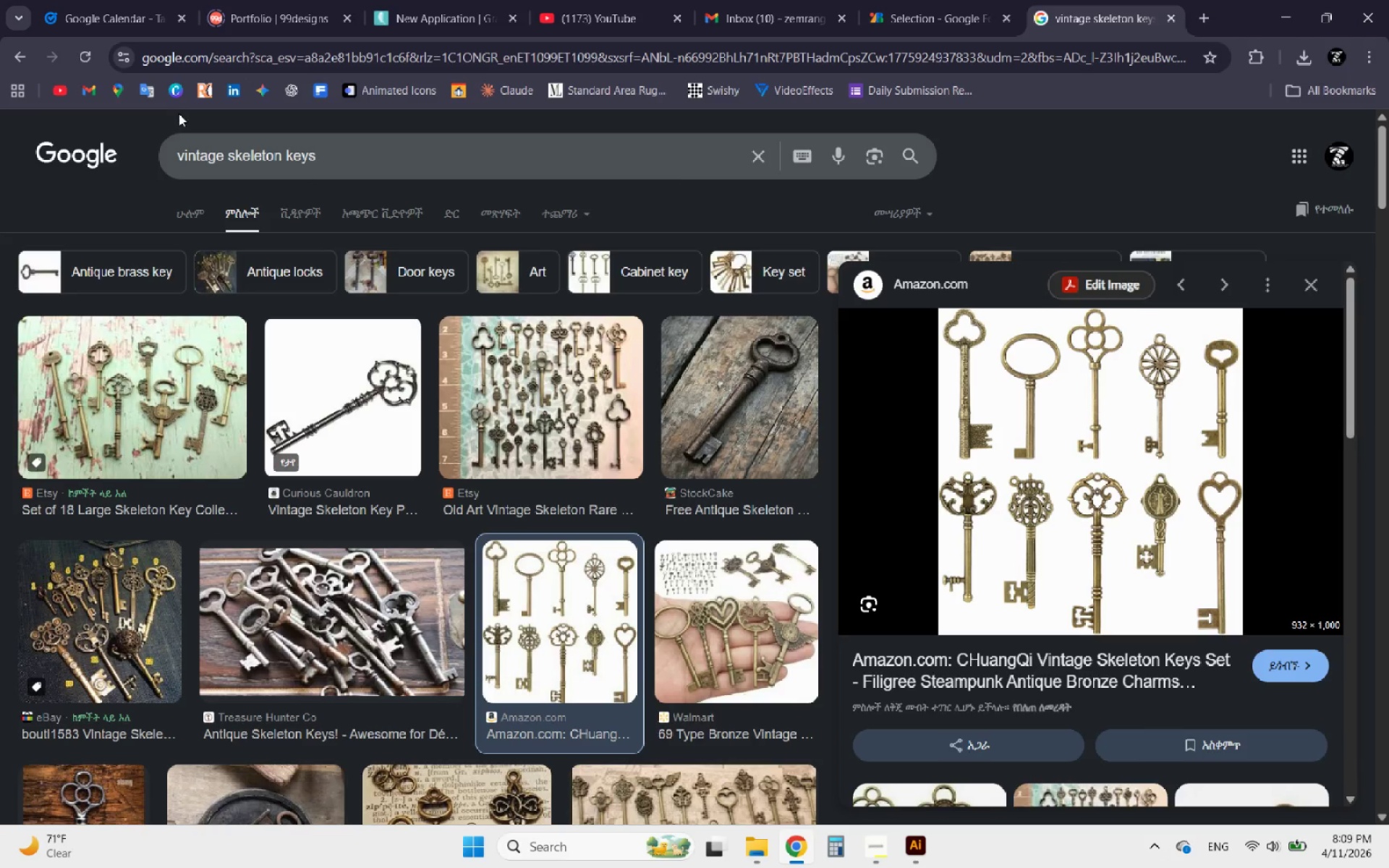 
wait(5.05)
 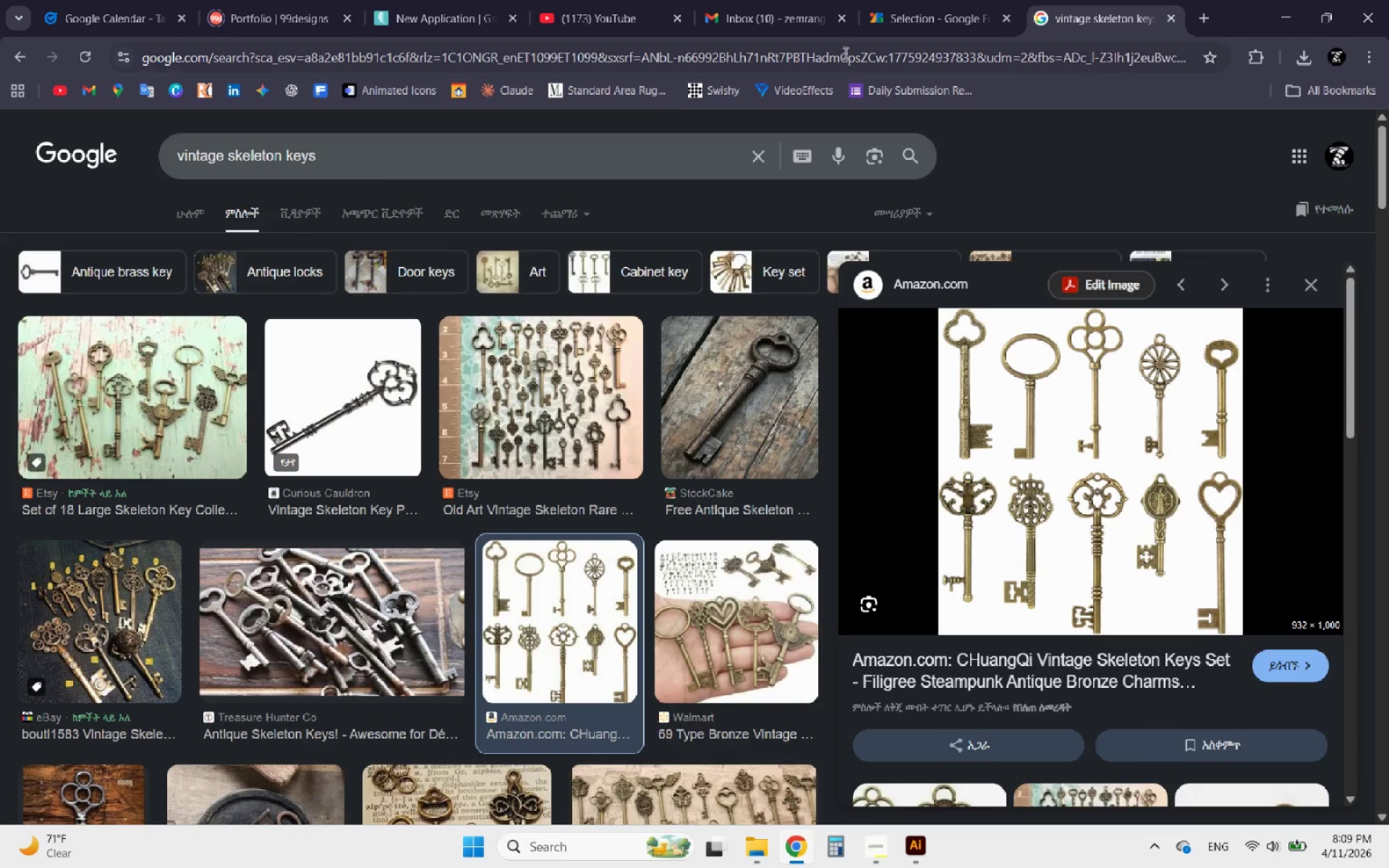 
left_click([312, 87])
 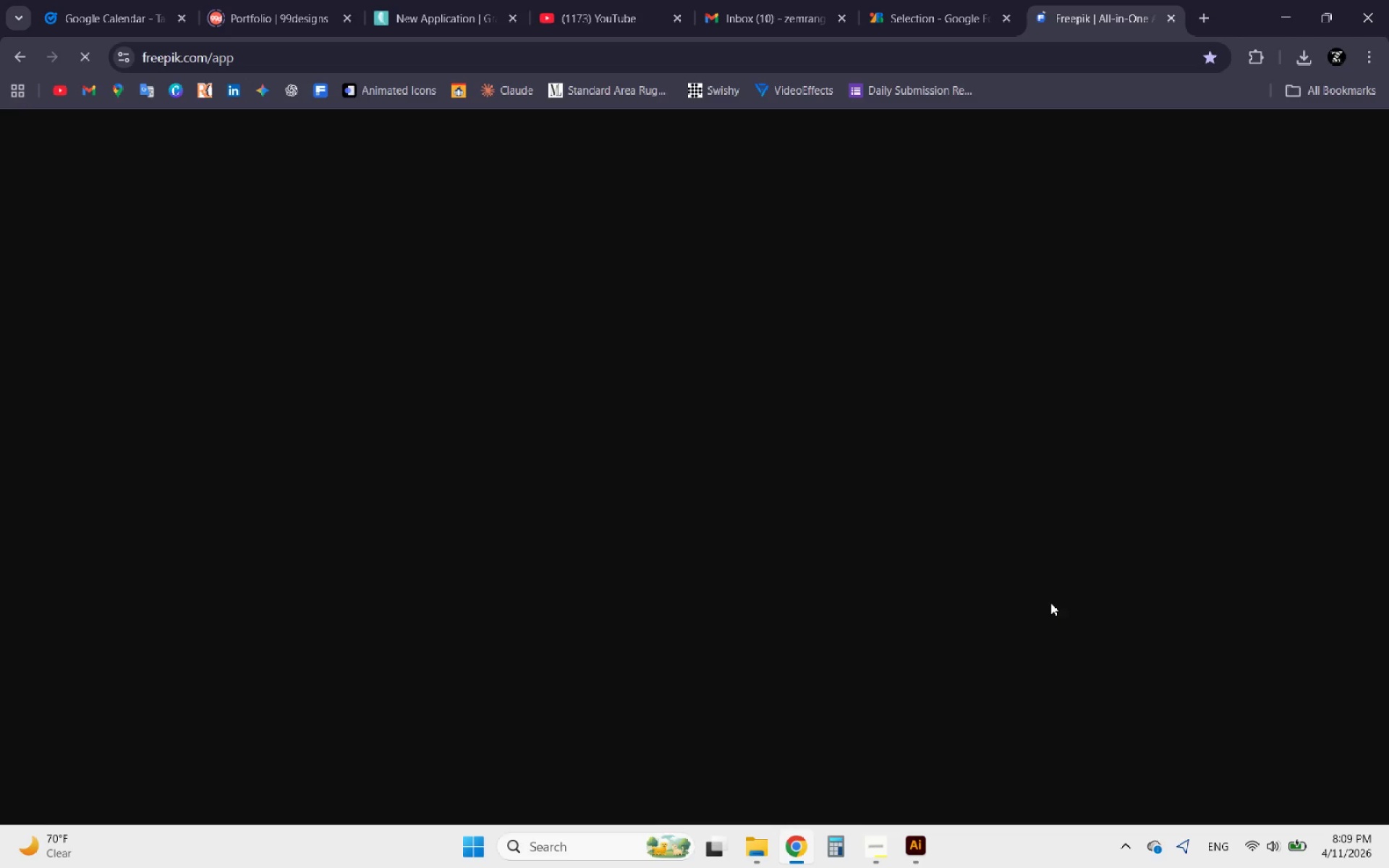 
mouse_move([546, 237])
 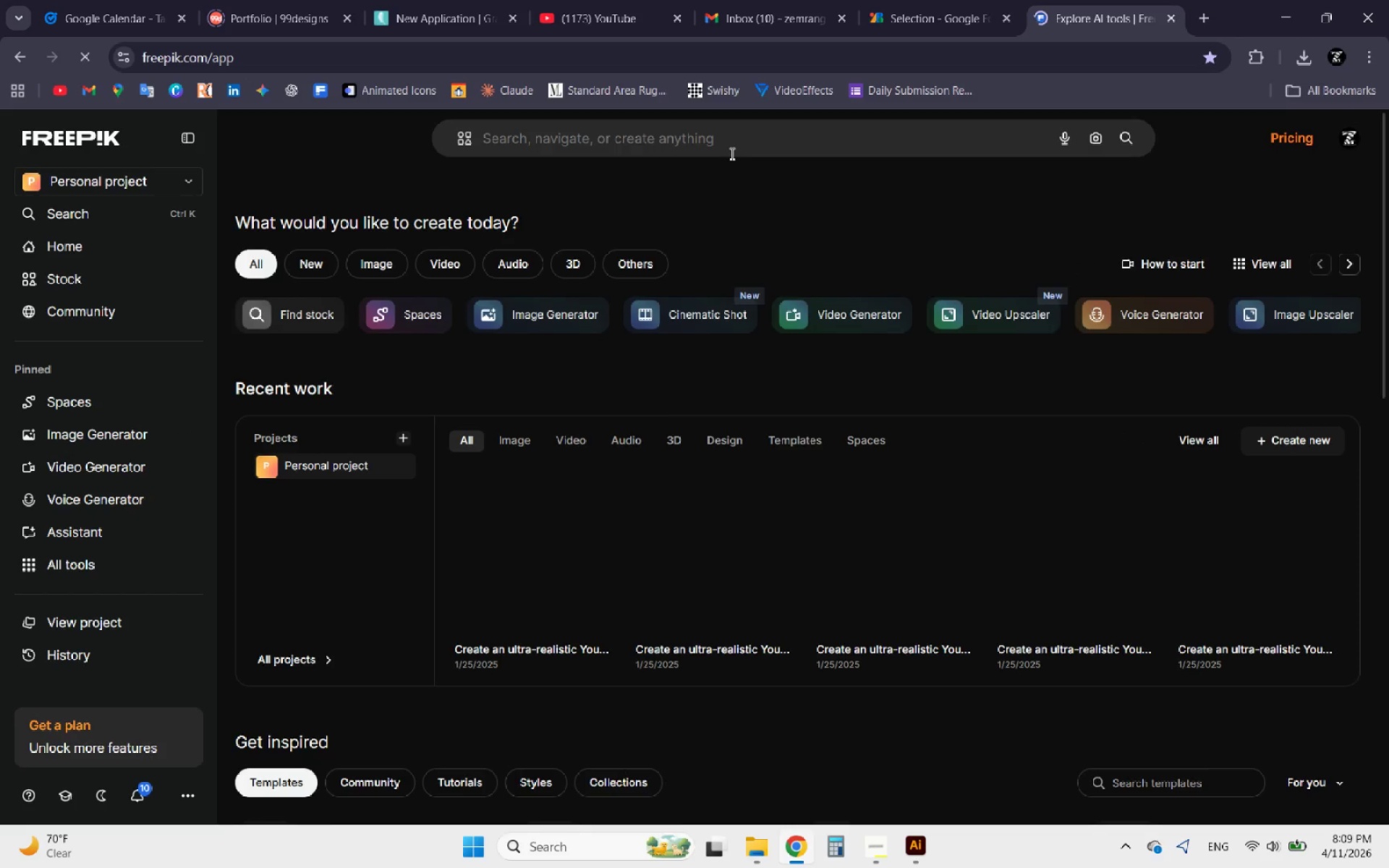 
left_click([722, 148])
 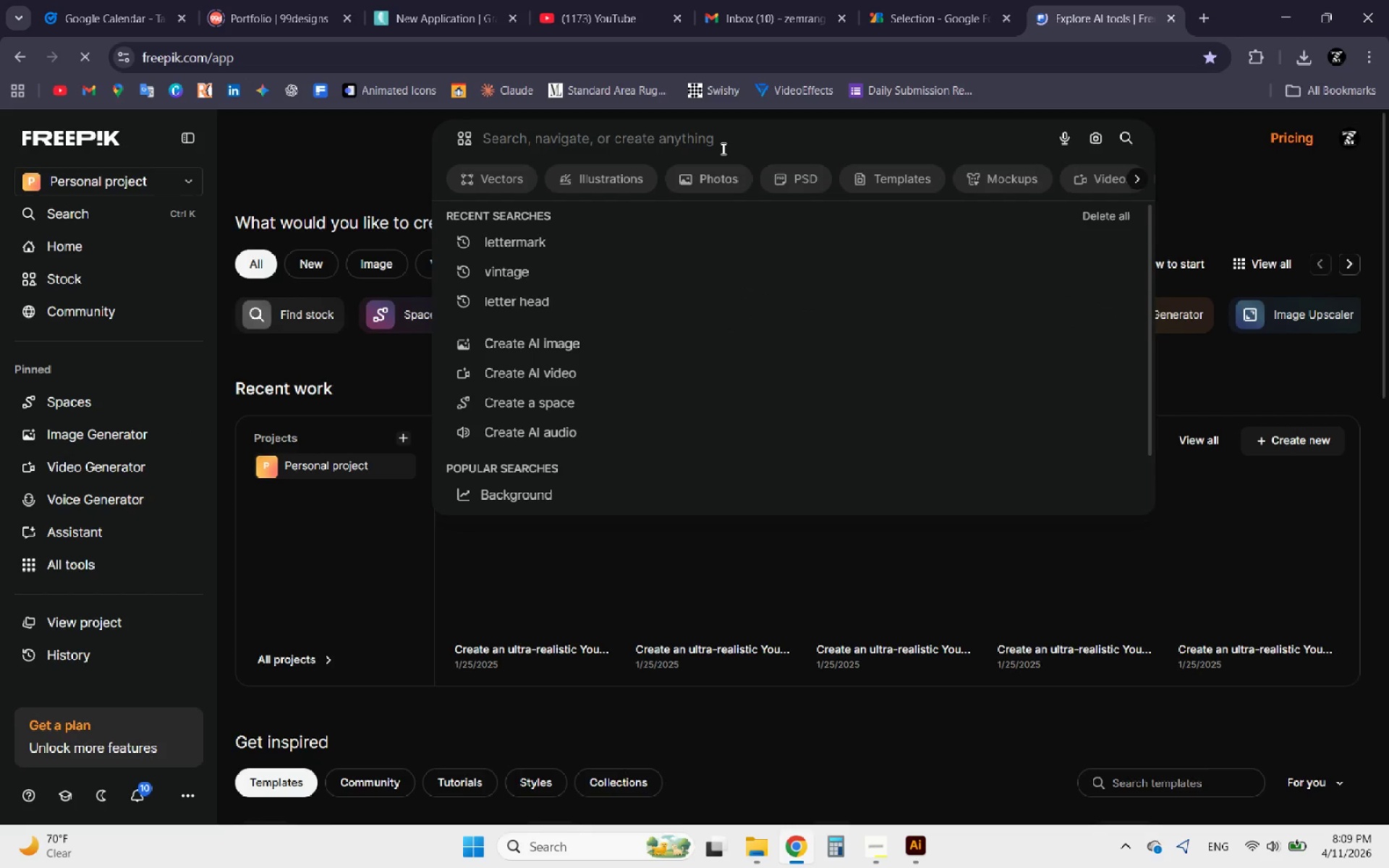 
type(vintage bullet poib)
key(Backspace)
type(nt)
 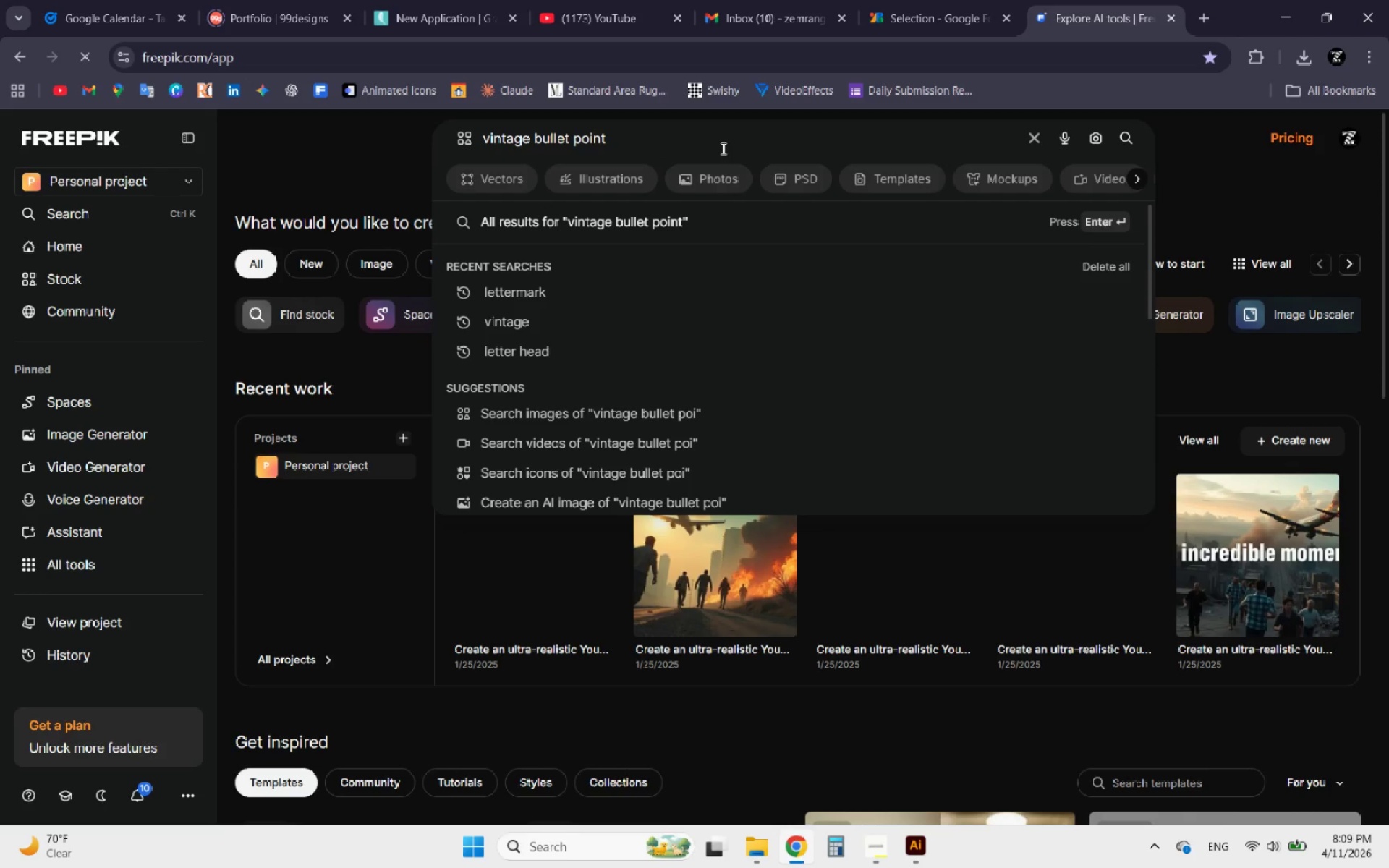 
key(Enter)
 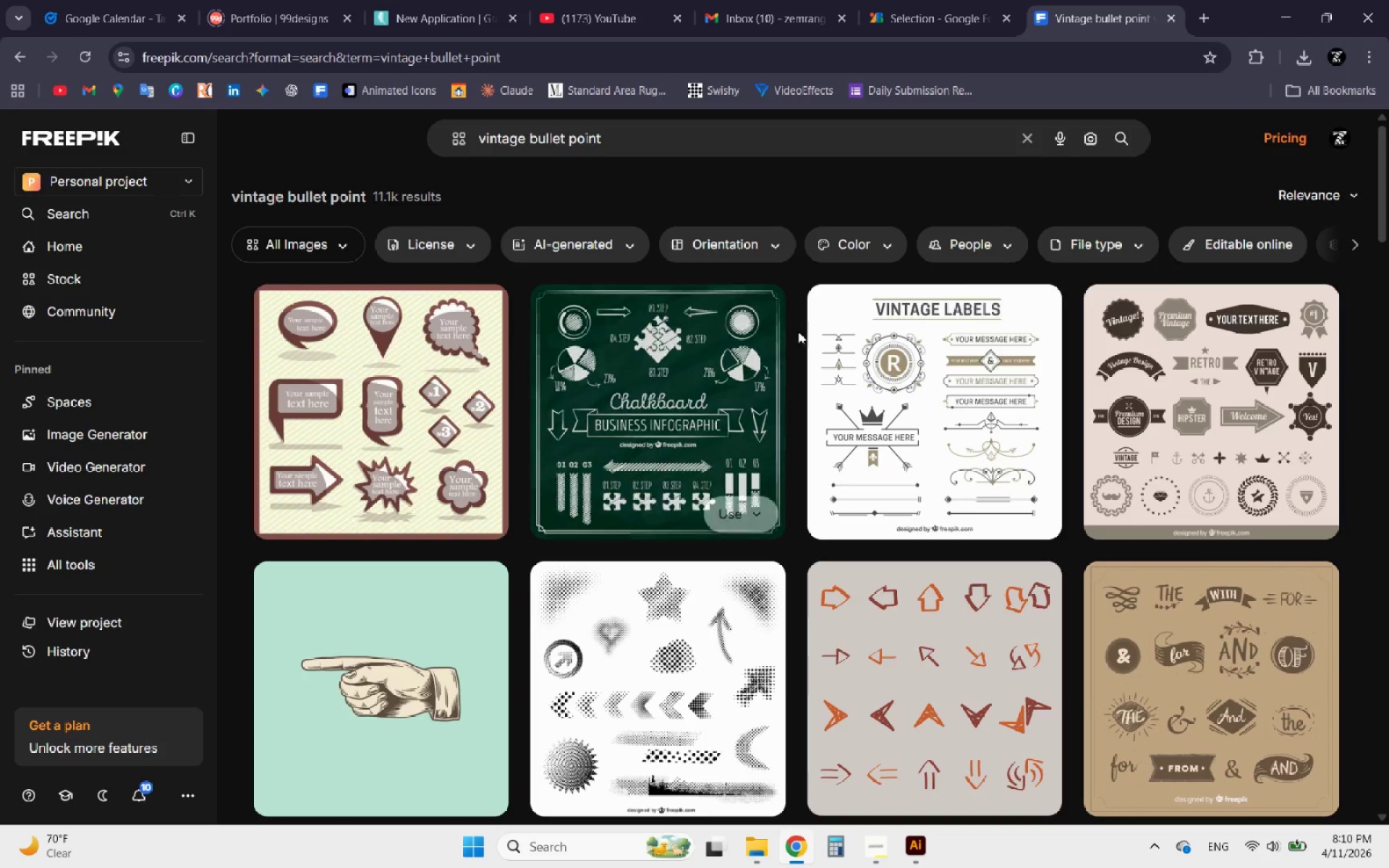 
wait(6.5)
 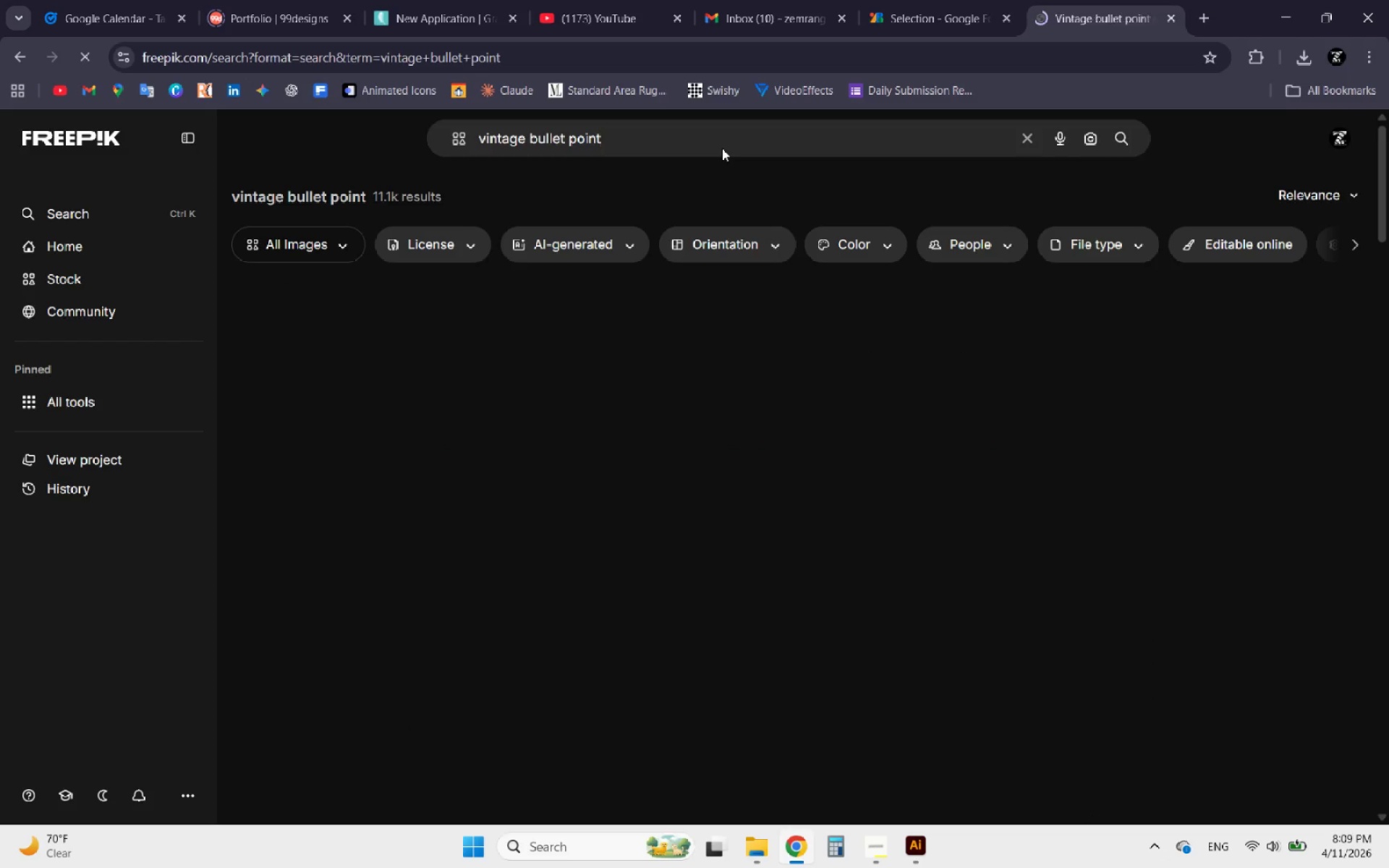 
hold_key(key=AltLeft, duration=0.64)
 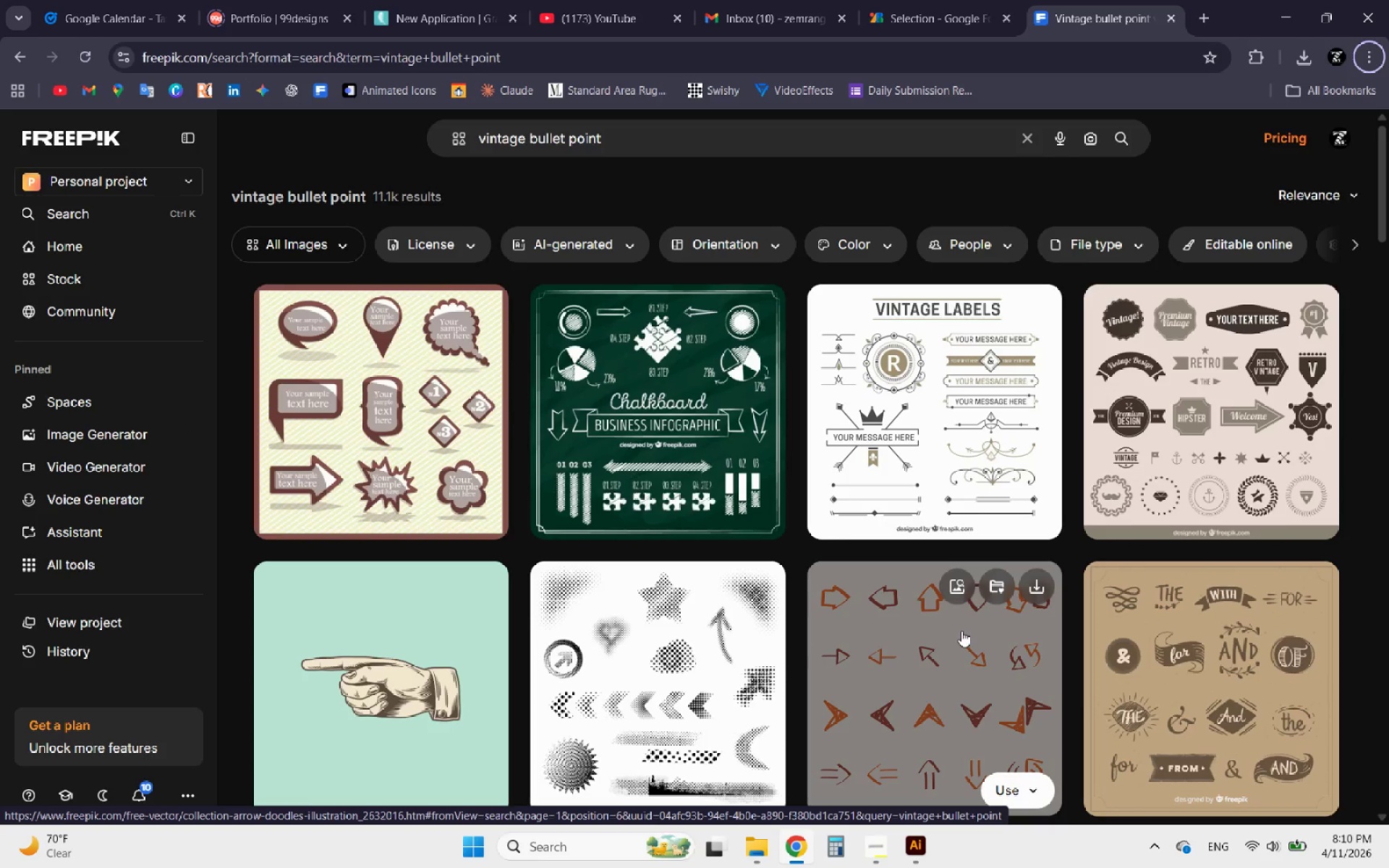 
scroll: coordinate [472, 502], scroll_direction: down, amount: 9.0
 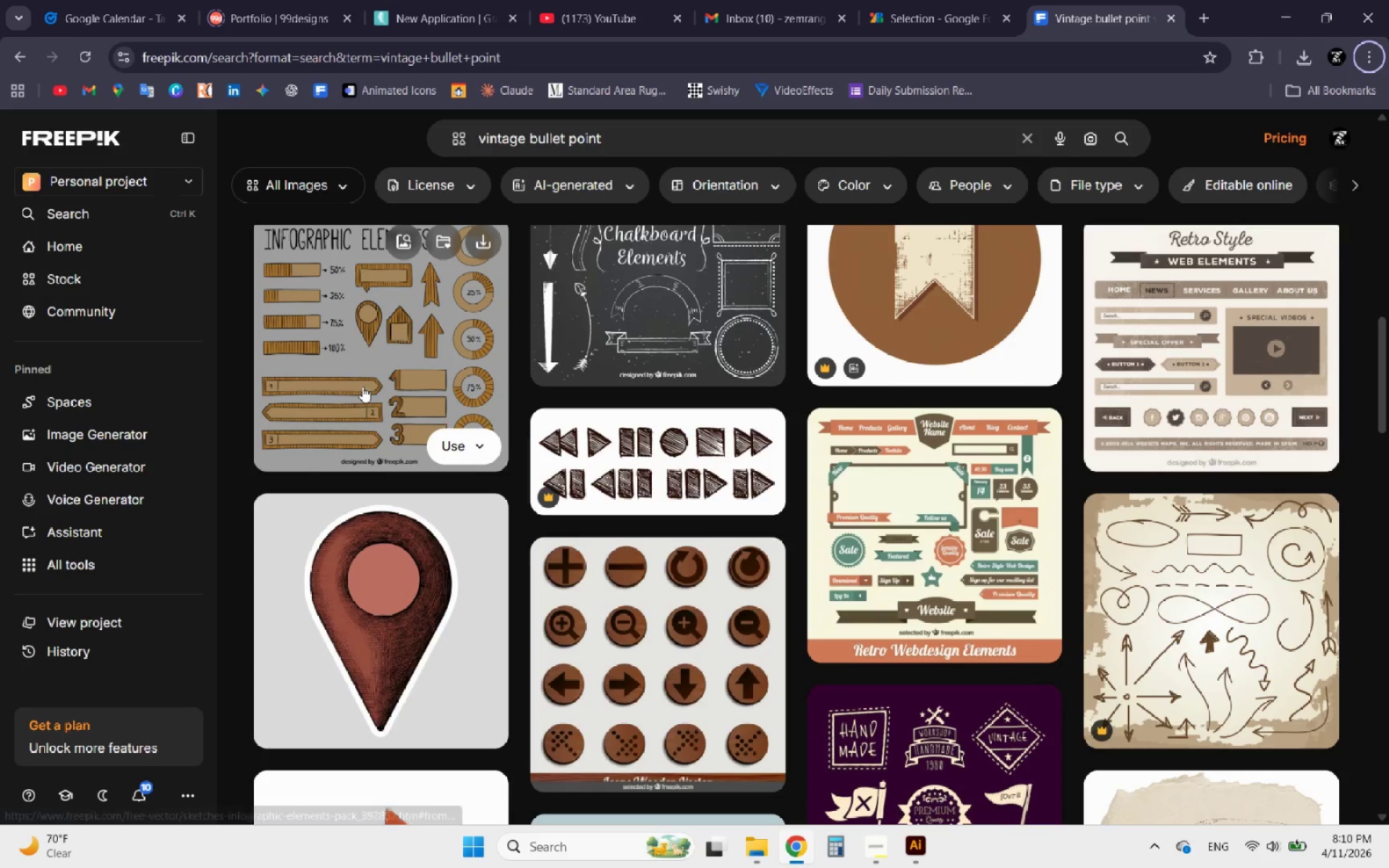 
left_click([362, 386])
 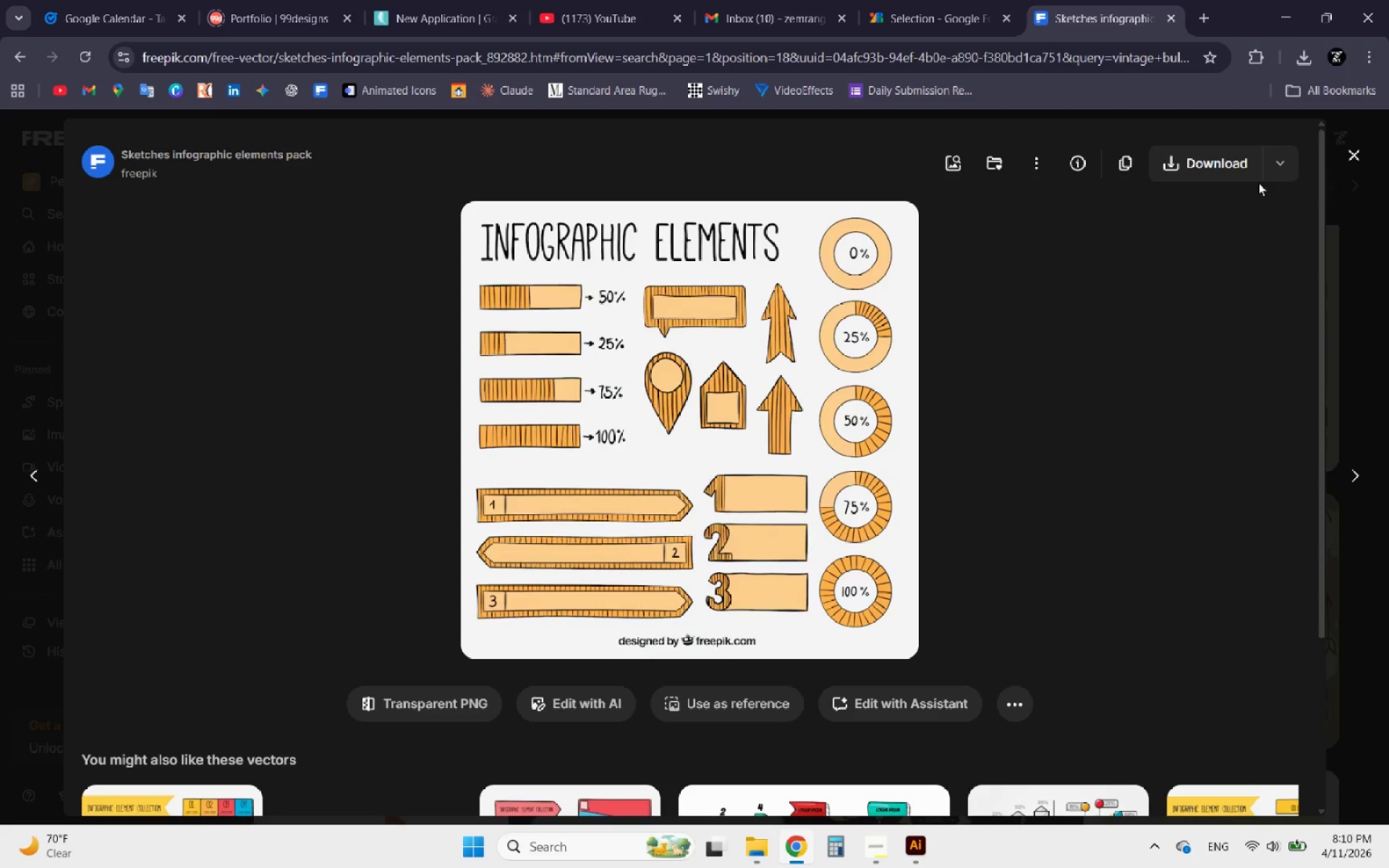 
left_click([1269, 166])
 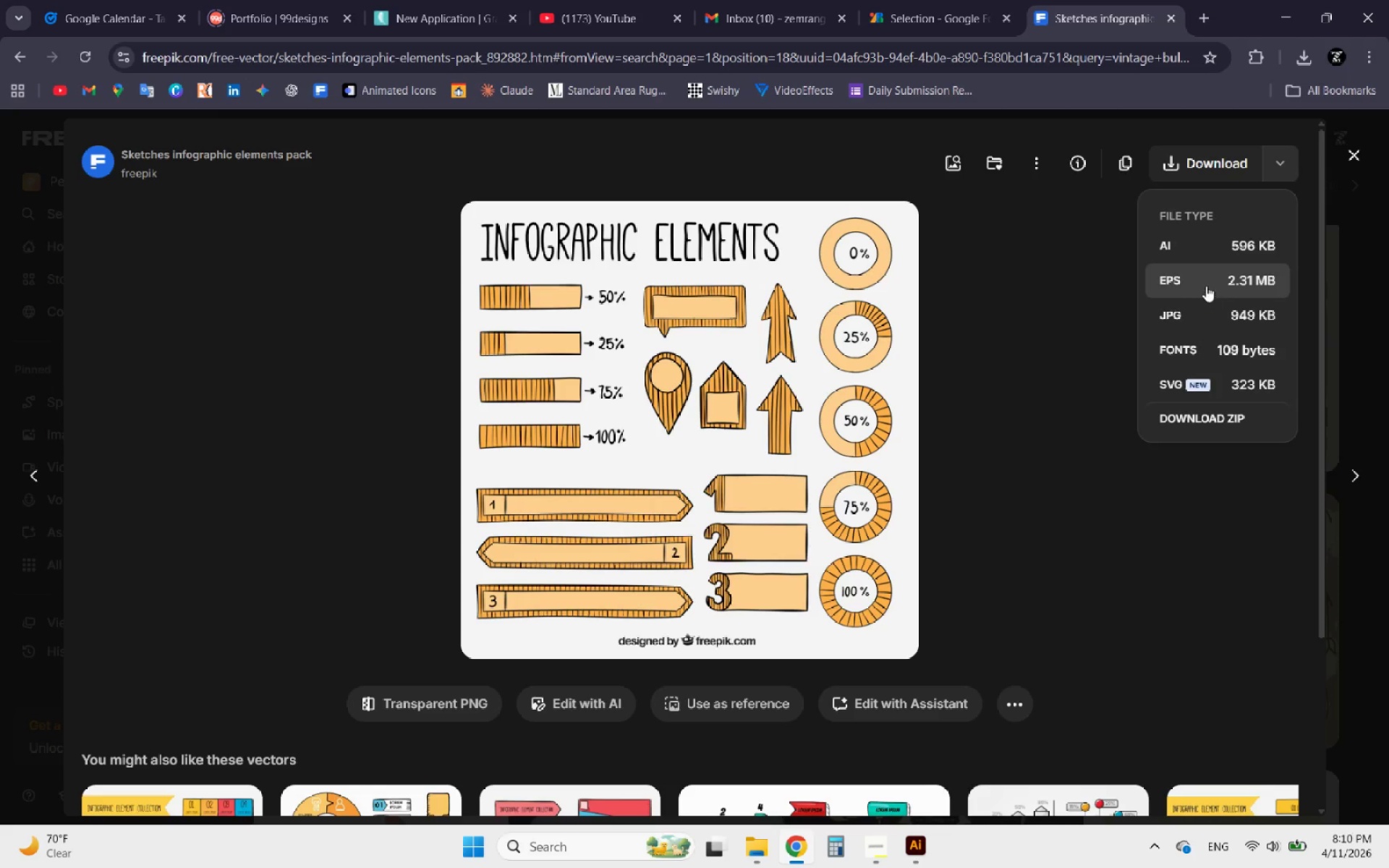 
left_click([1203, 247])
 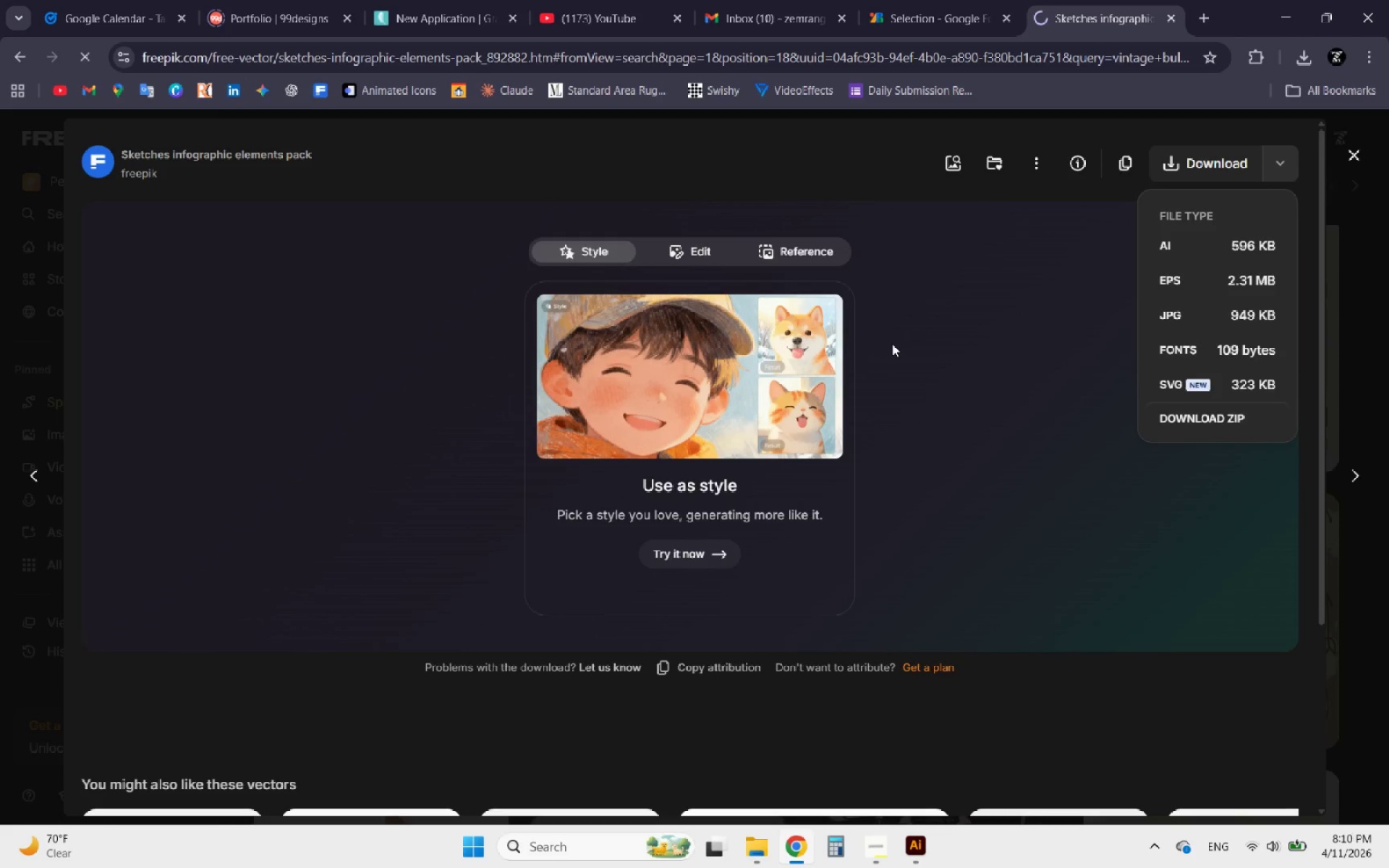 
wait(10.62)
 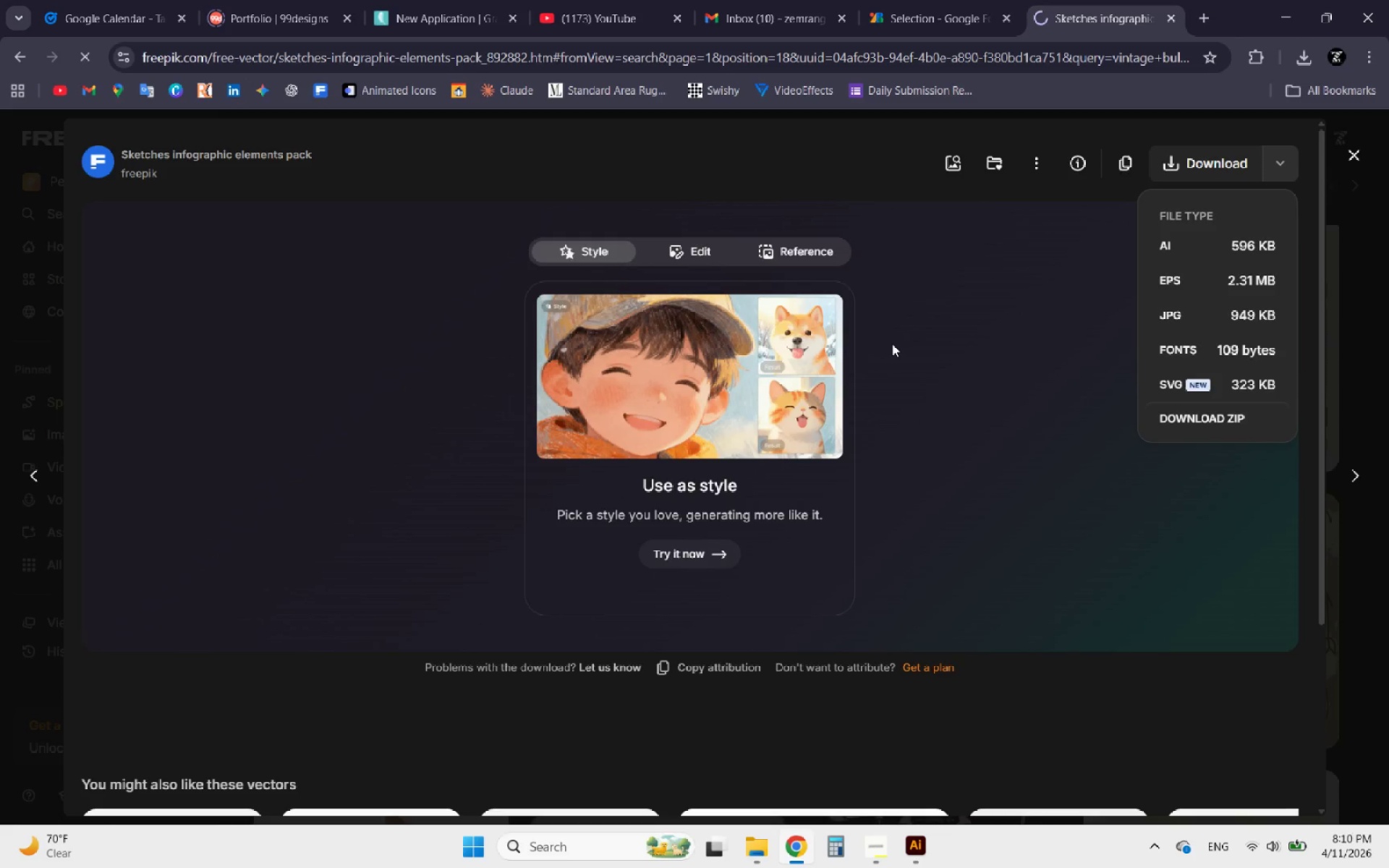 
left_click([535, 469])
 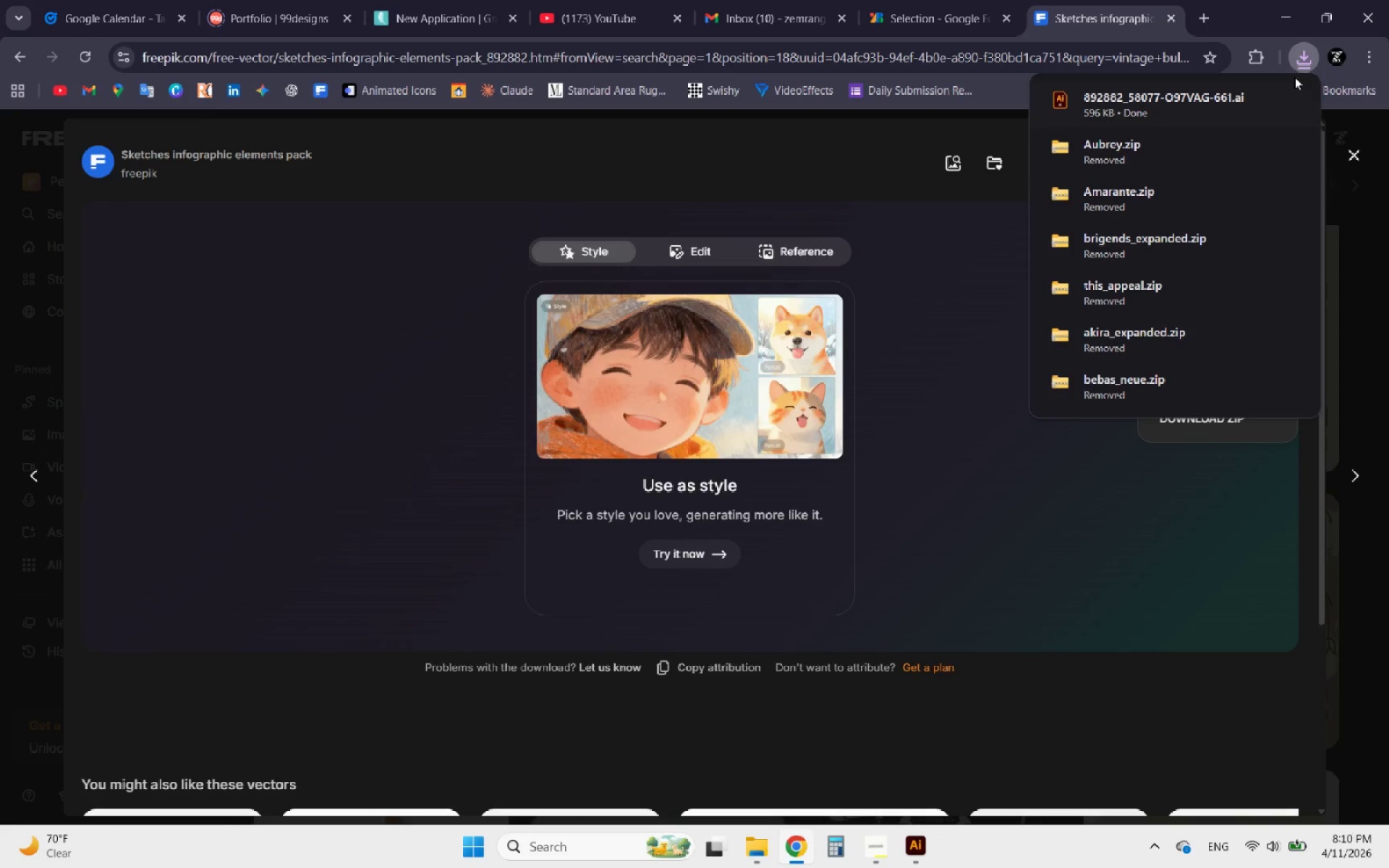 
left_click([1294, 97])
 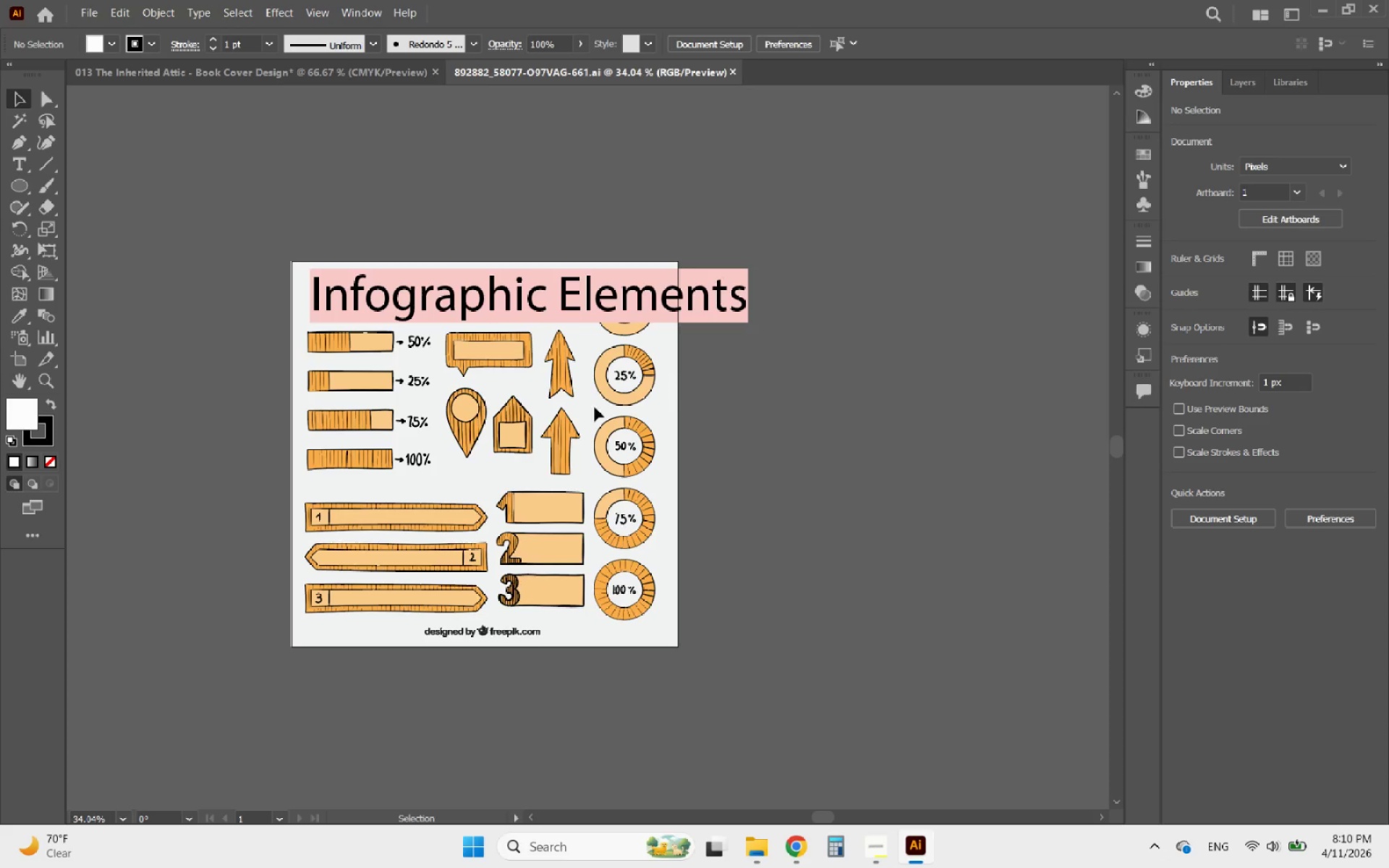 
left_click([551, 426])
 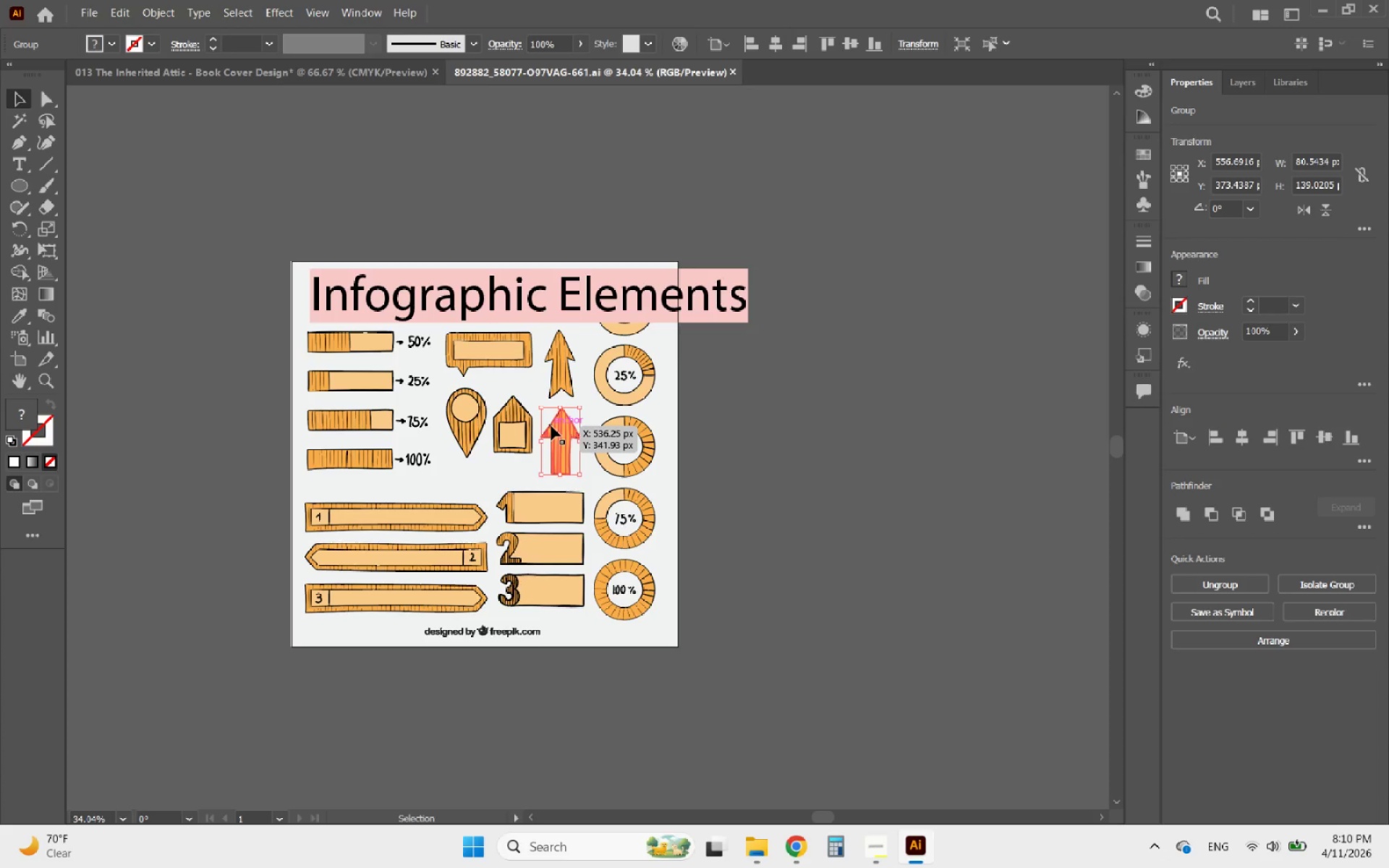 
key(Control+C)
 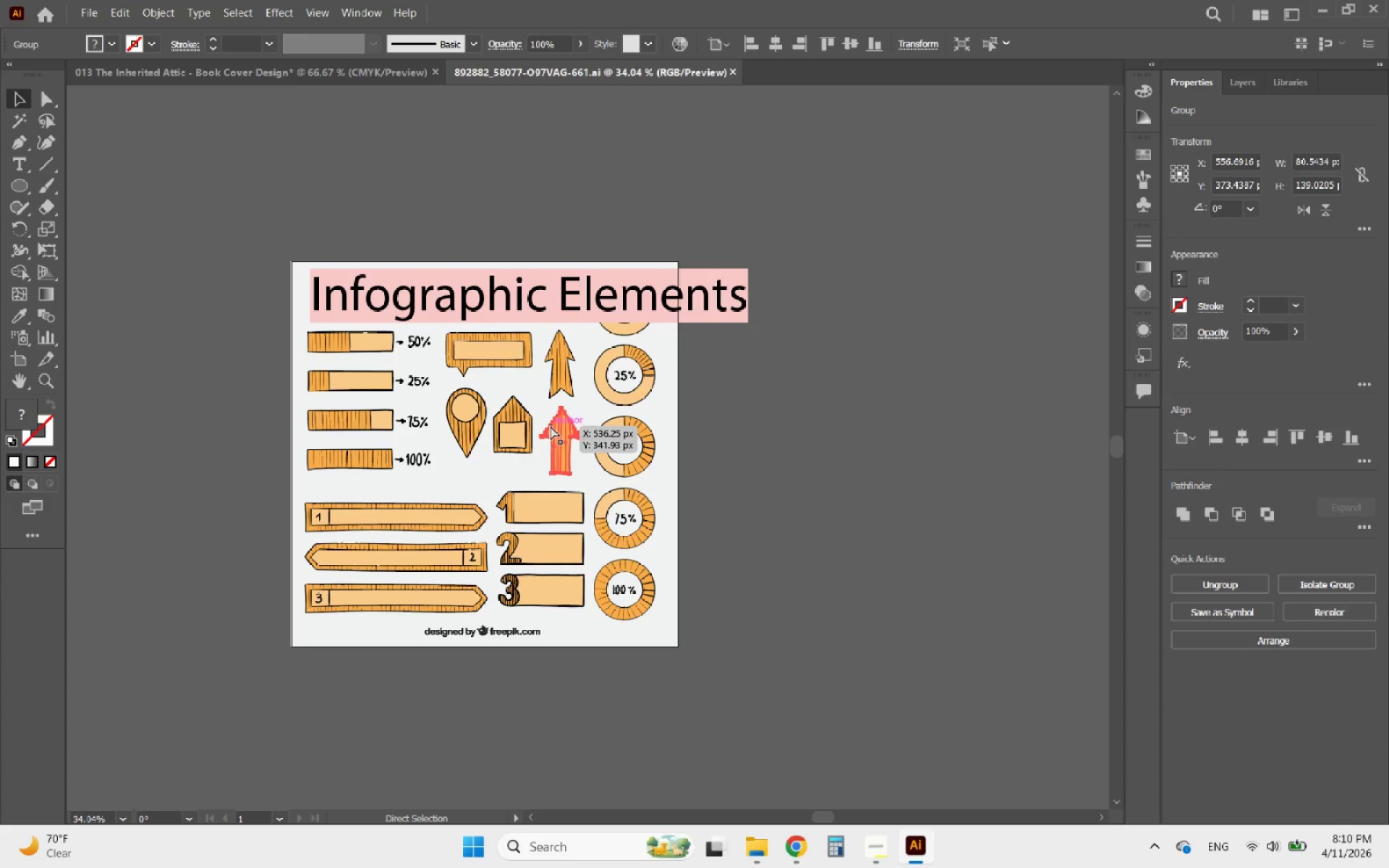 
key(Control+C)
 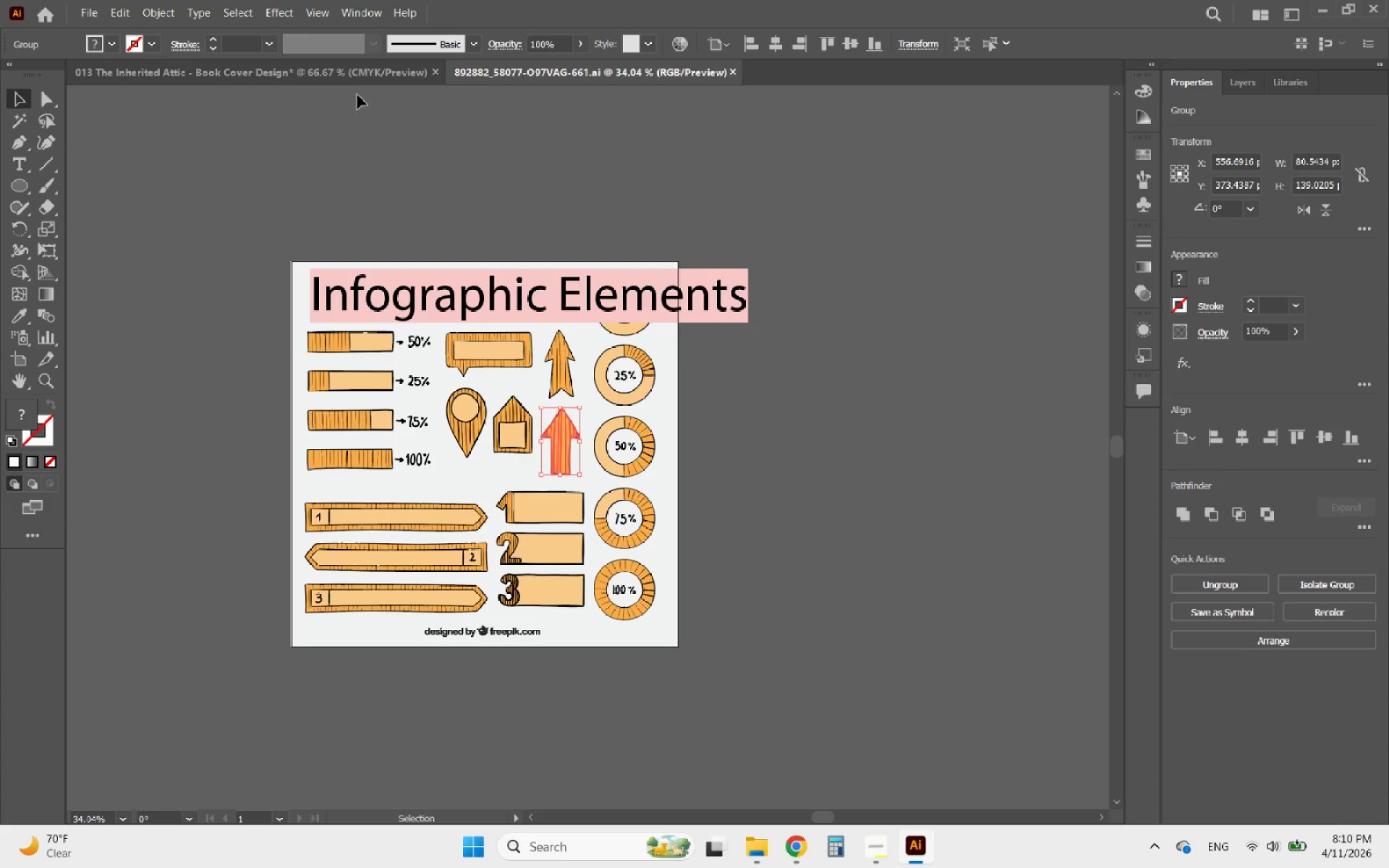 
left_click([357, 76])
 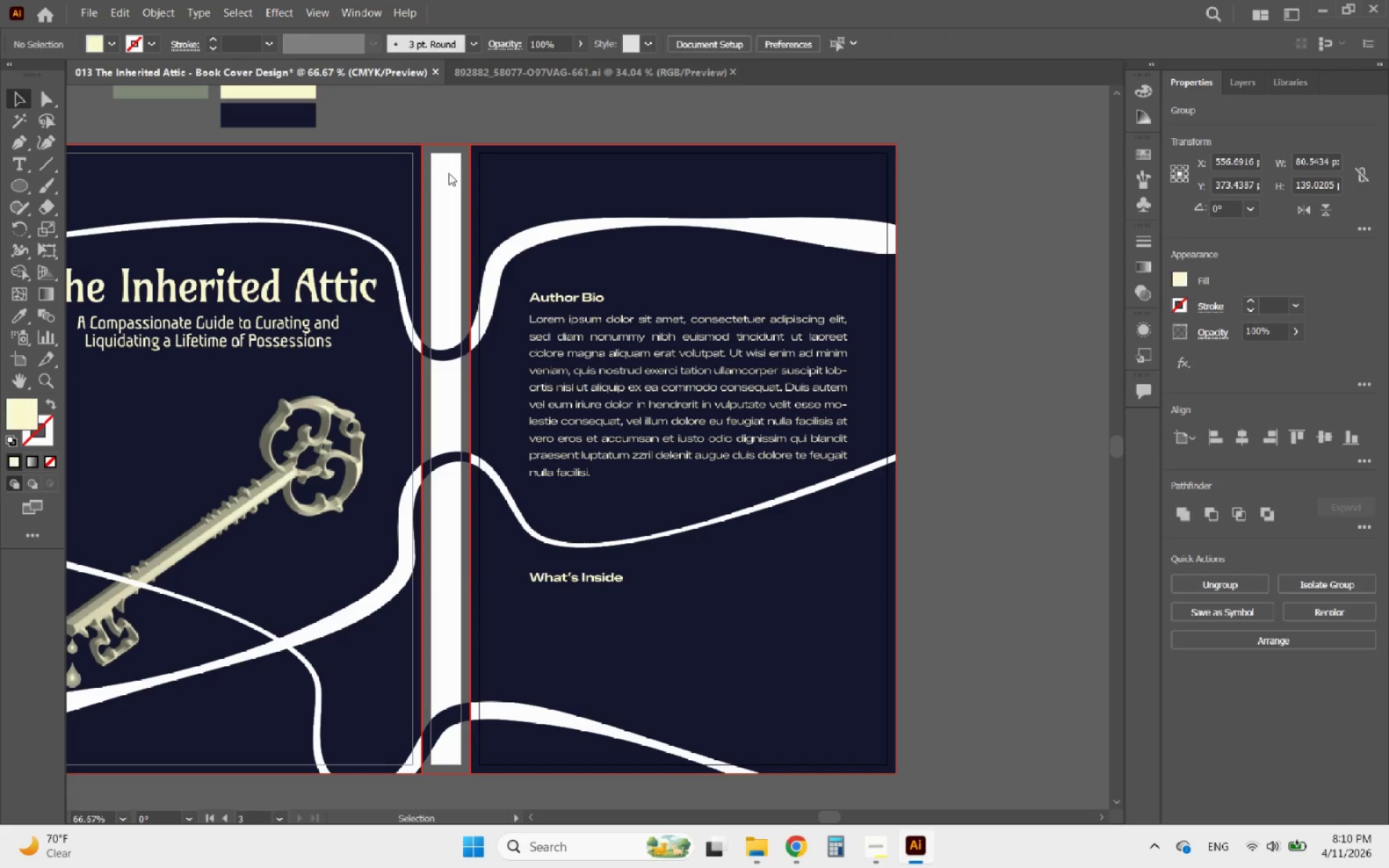 
key(Control+V)
 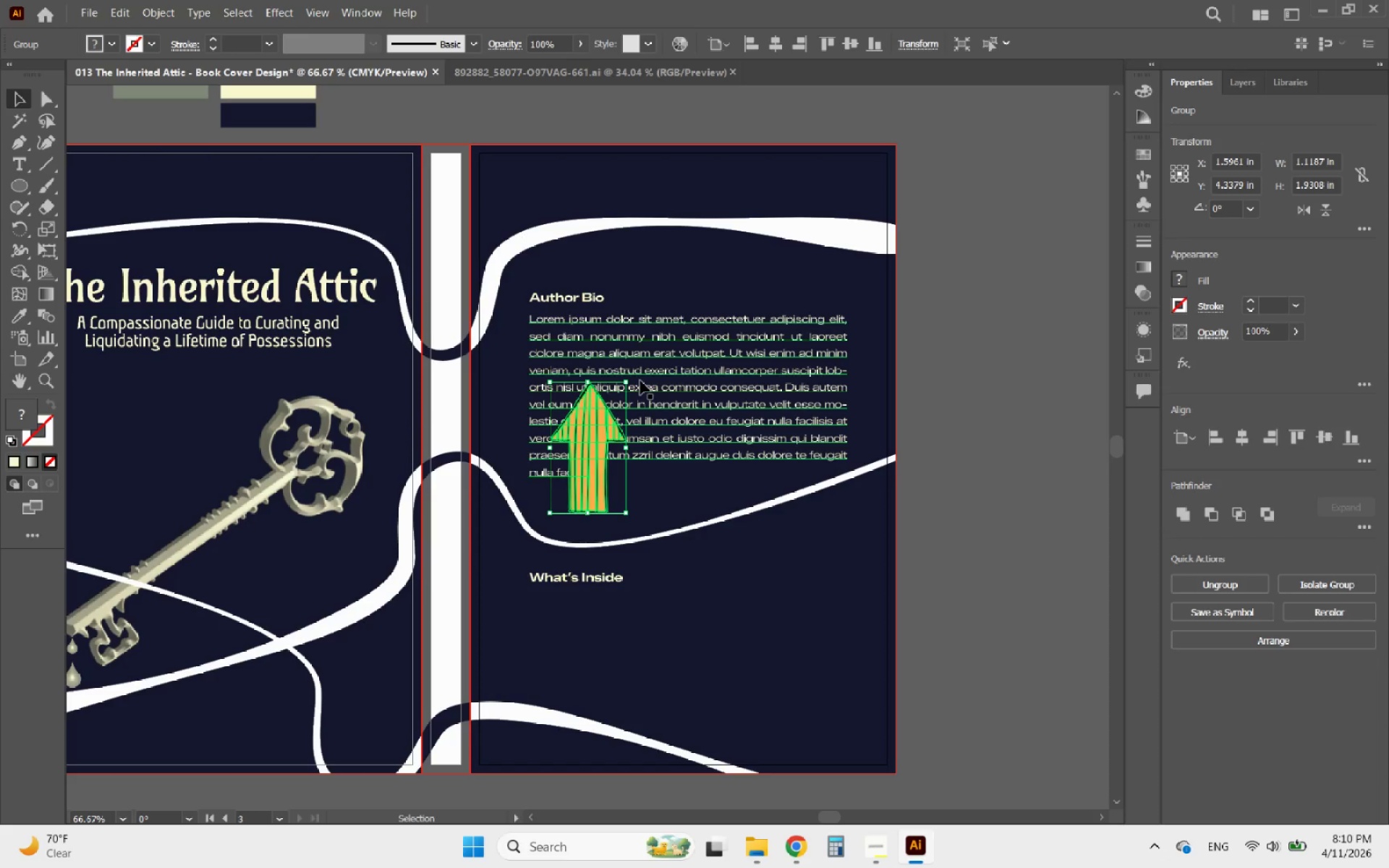 
left_click_drag(start_coordinate=[634, 380], to_coordinate=[649, 492])
 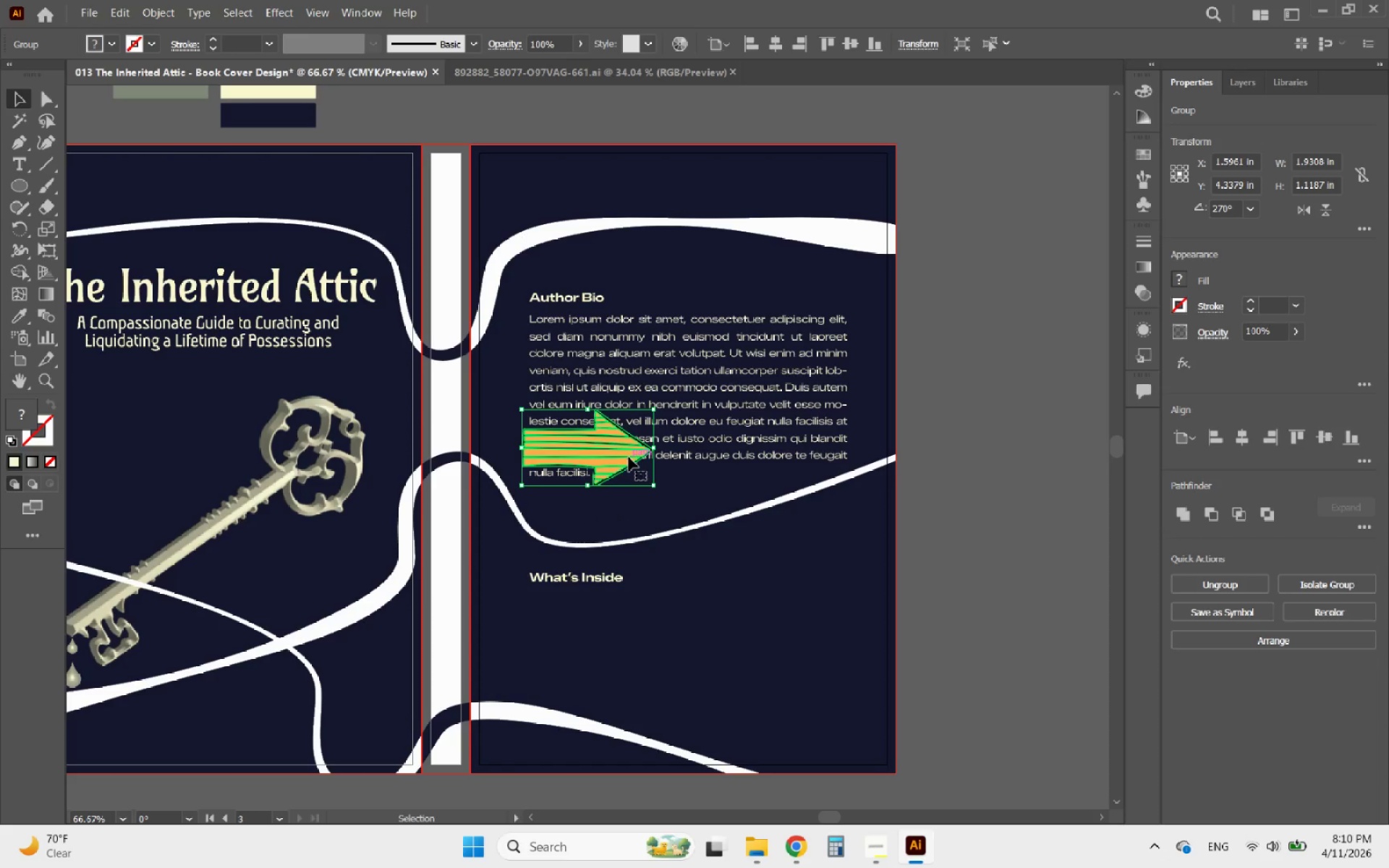 
left_click_drag(start_coordinate=[629, 457], to_coordinate=[626, 636])
 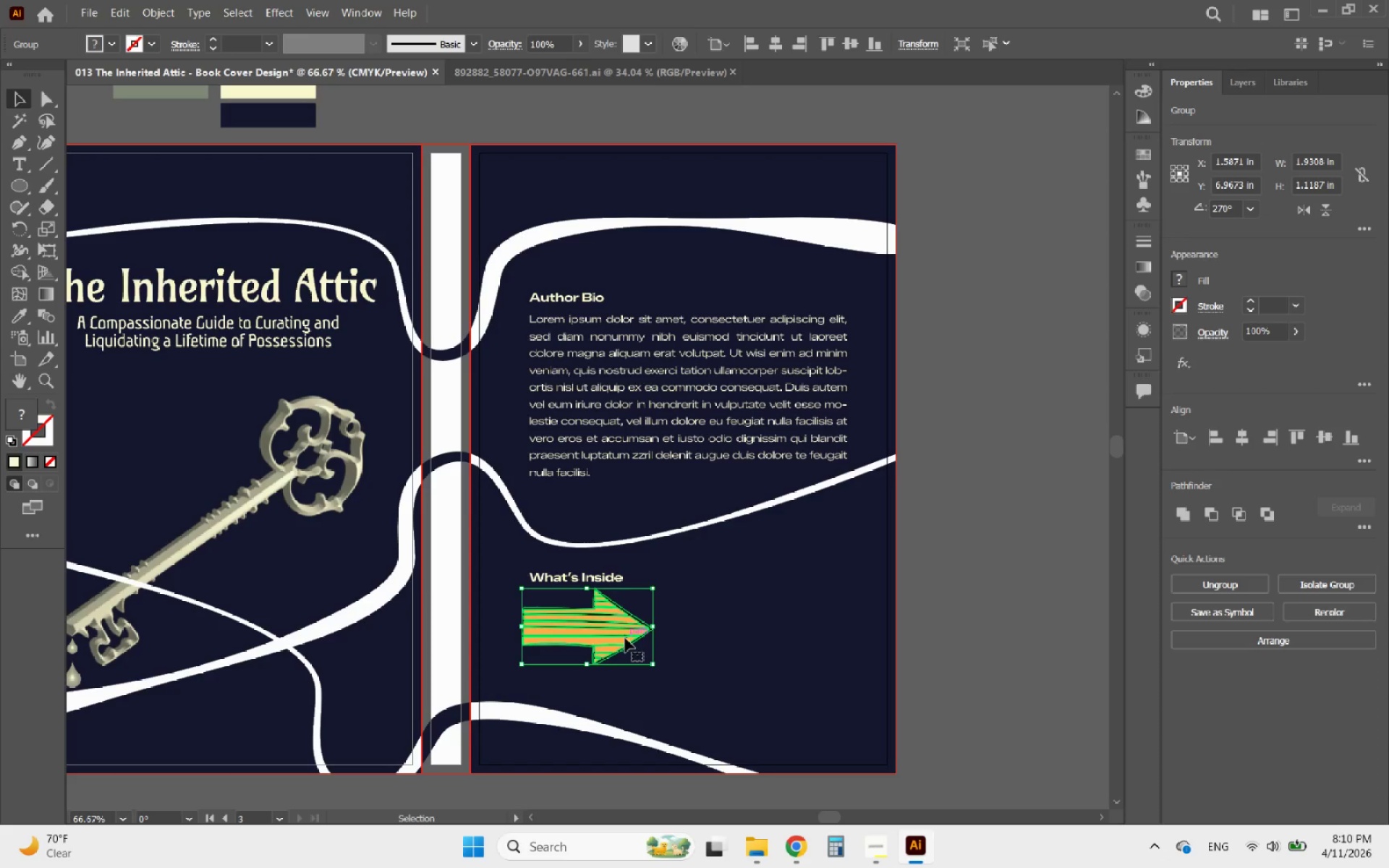 
hold_key(key=AltLeft, duration=0.38)
scroll: coordinate [595, 652], scroll_direction: up, amount: 2.0
 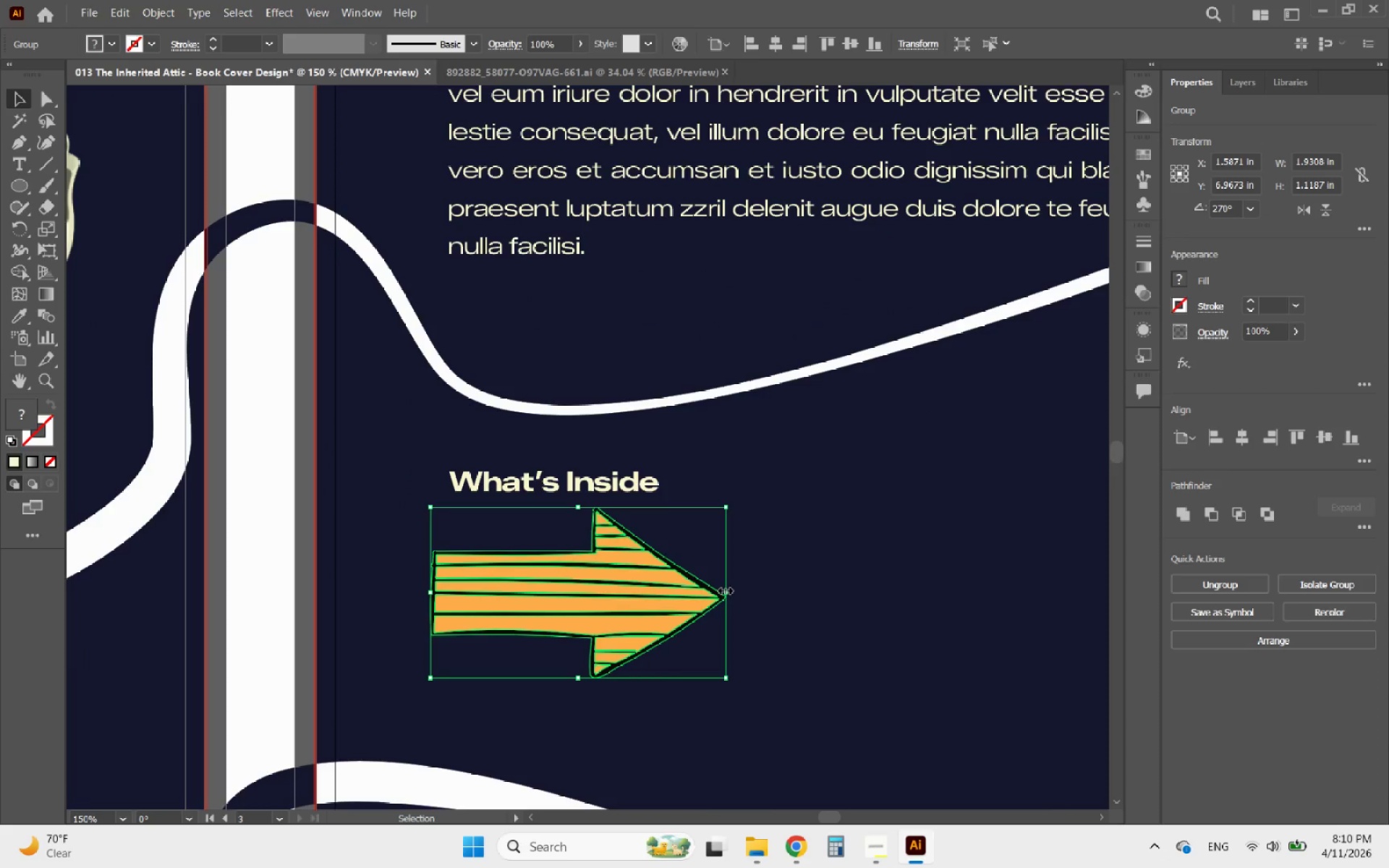 
hold_key(key=ShiftLeft, duration=1.7)
left_click_drag(start_coordinate=[723, 589], to_coordinate=[465, 590])
 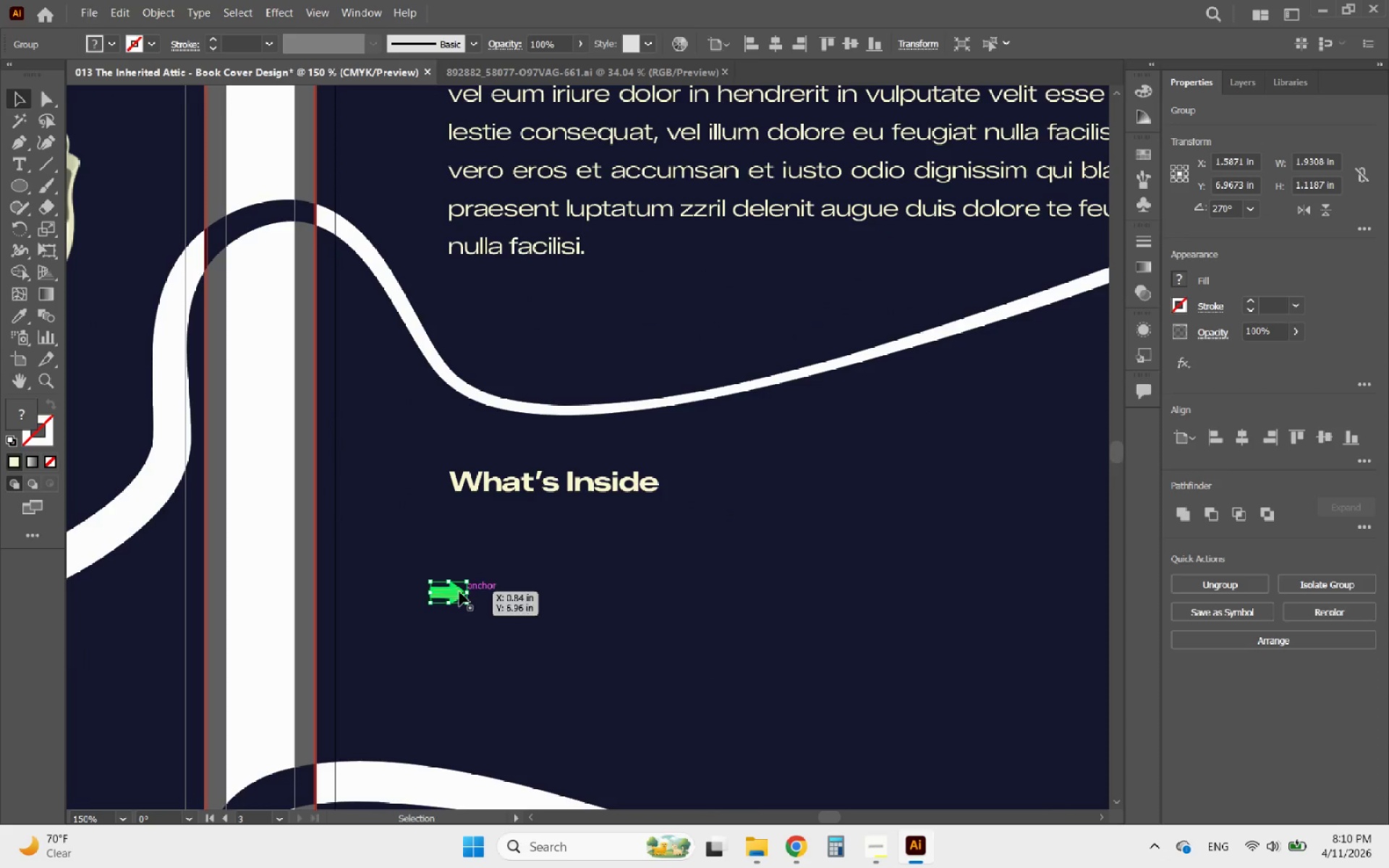 
key(Alt+AltLeft)
 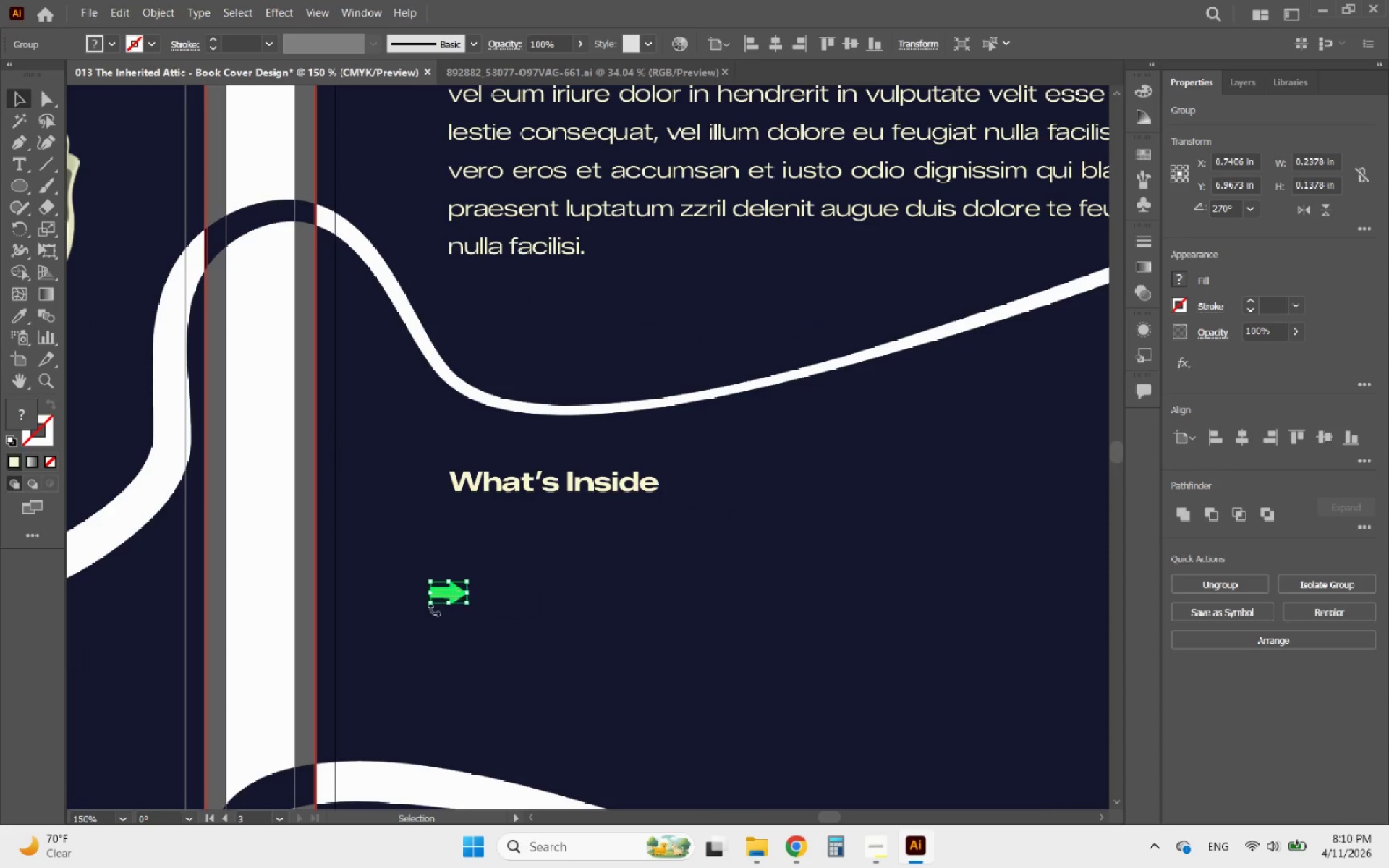 
scroll: coordinate [434, 610], scroll_direction: up, amount: 2.0
 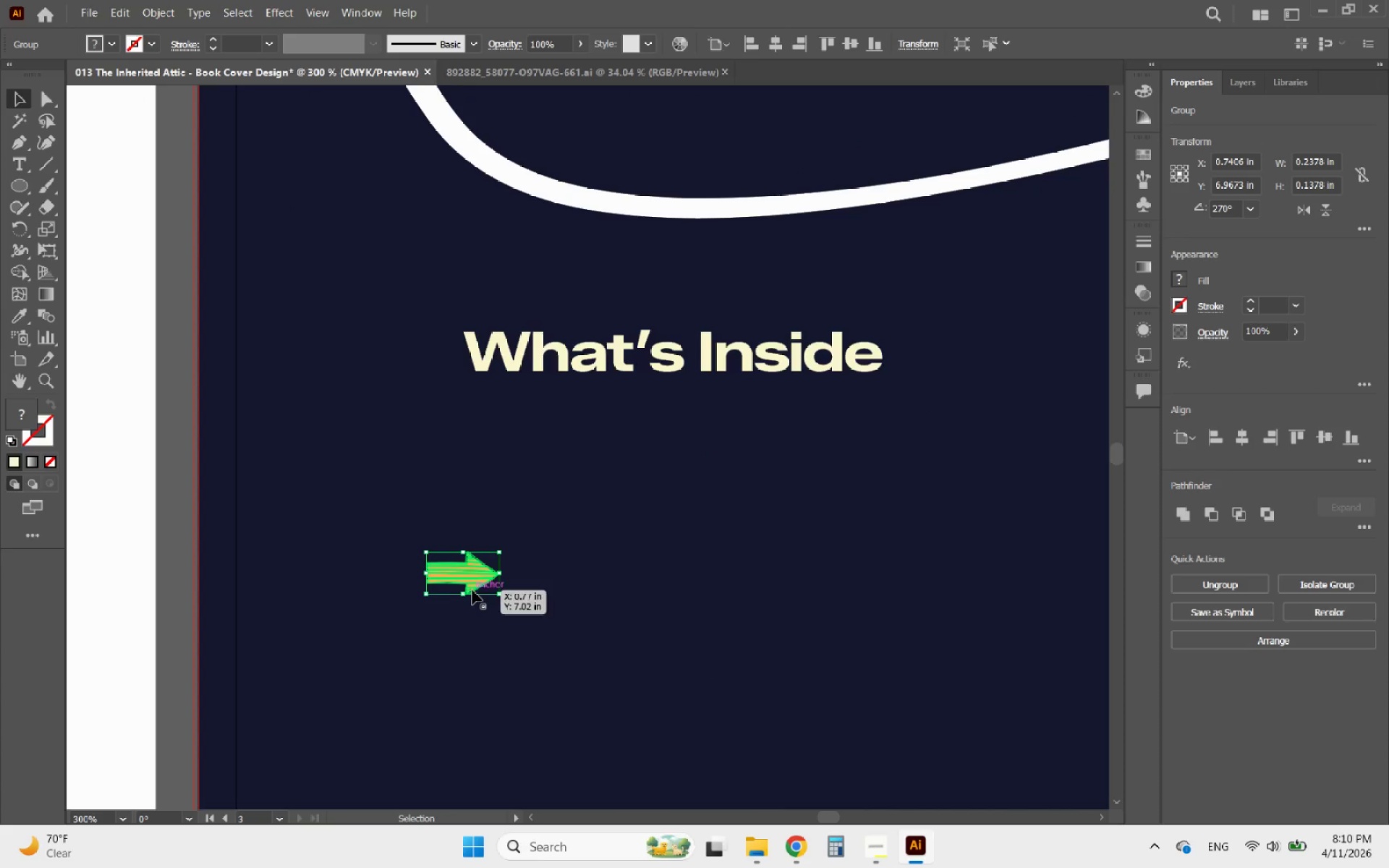 
left_click_drag(start_coordinate=[475, 588], to_coordinate=[514, 467])
 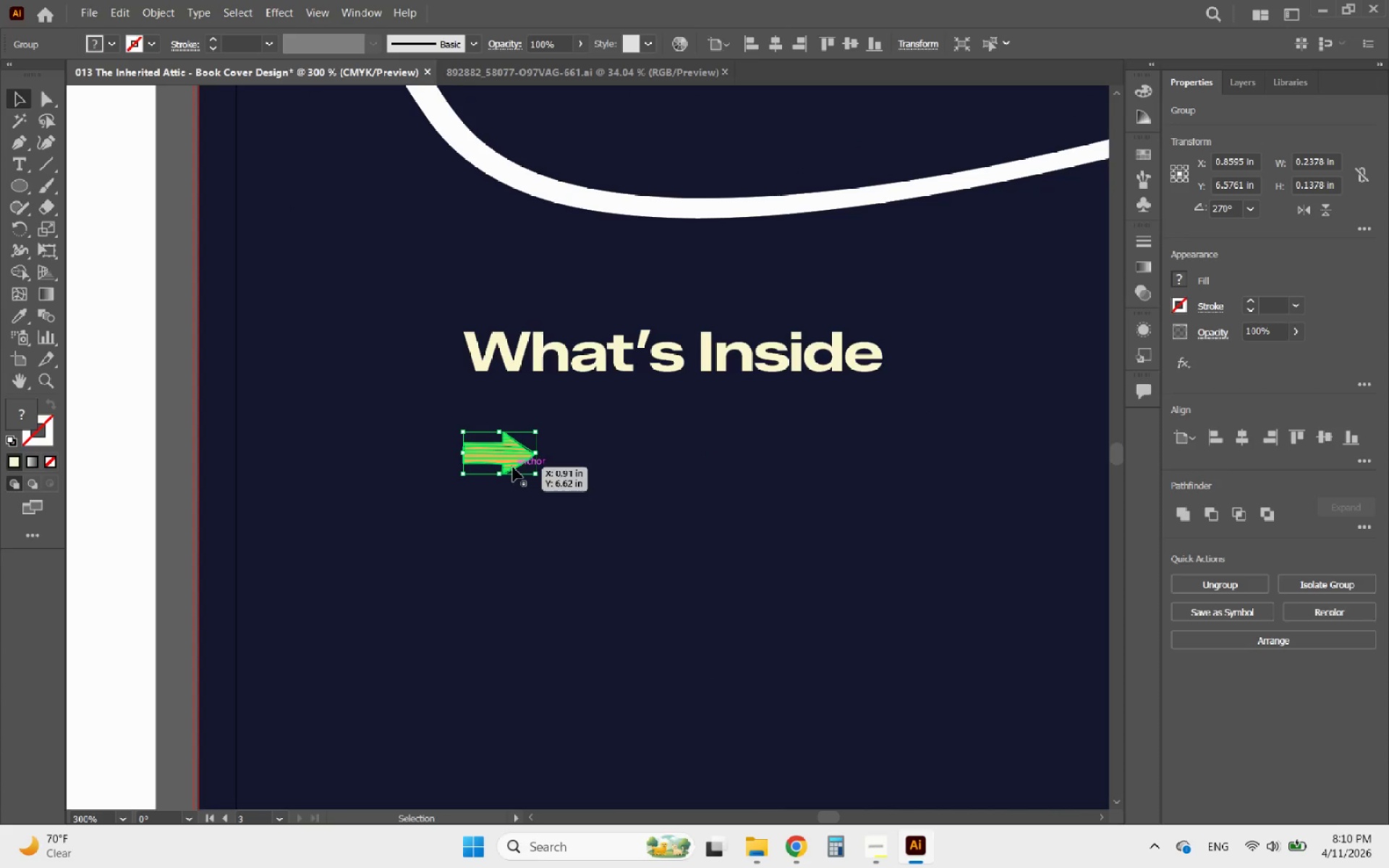 
hold_key(key=AltLeft, duration=0.42)
 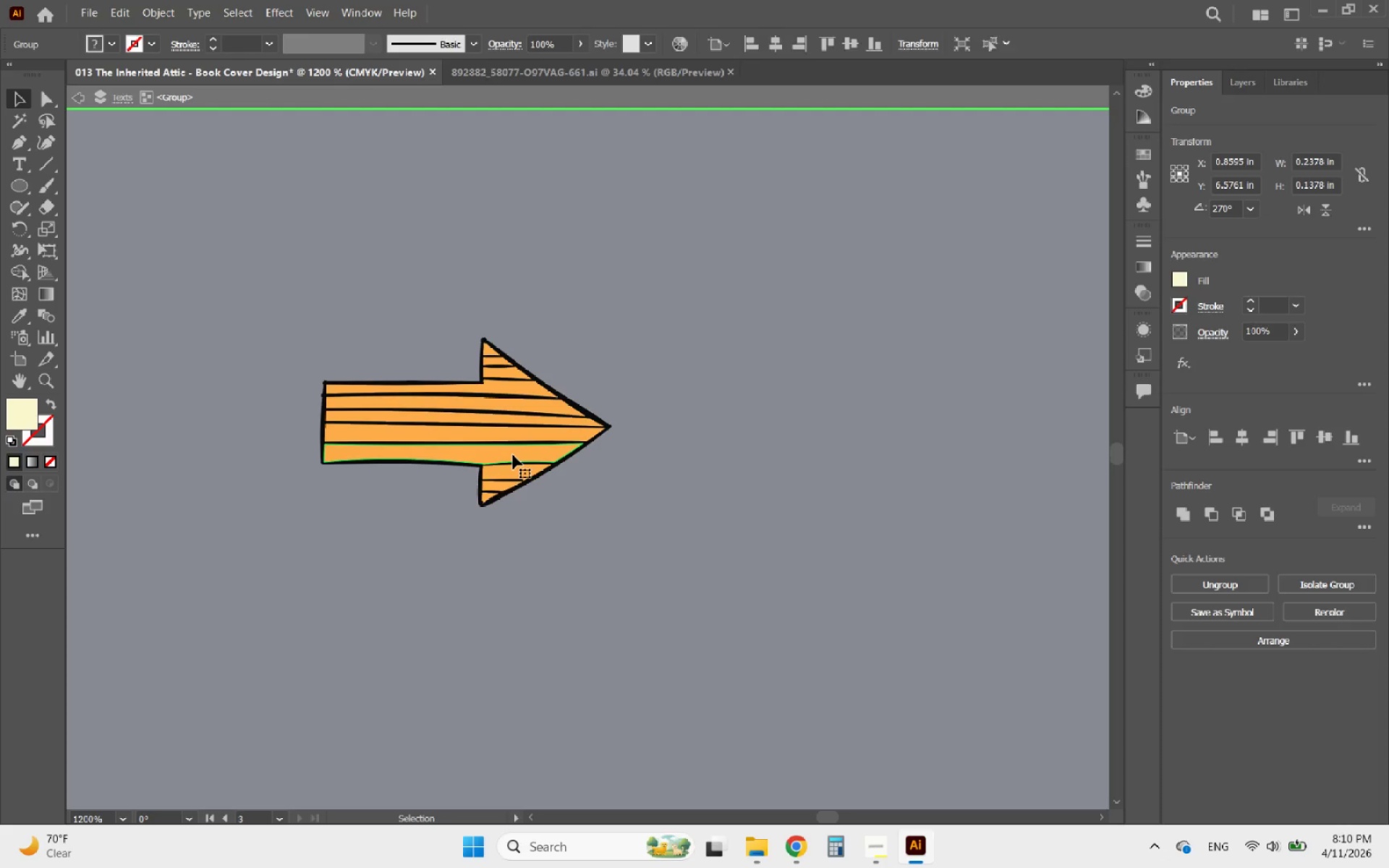 
left_click([513, 455])
 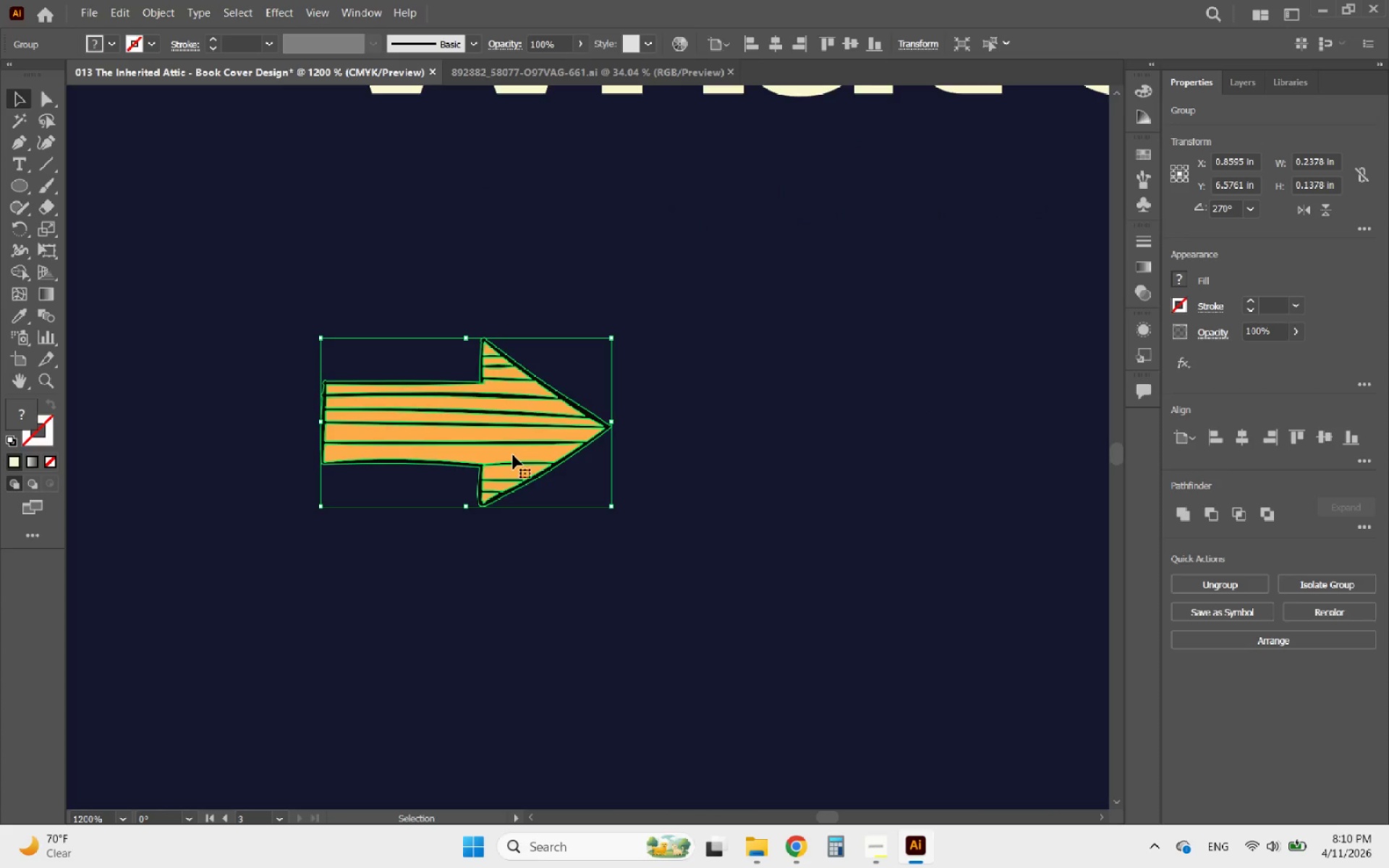 
scroll: coordinate [509, 468], scroll_direction: up, amount: 4.0
 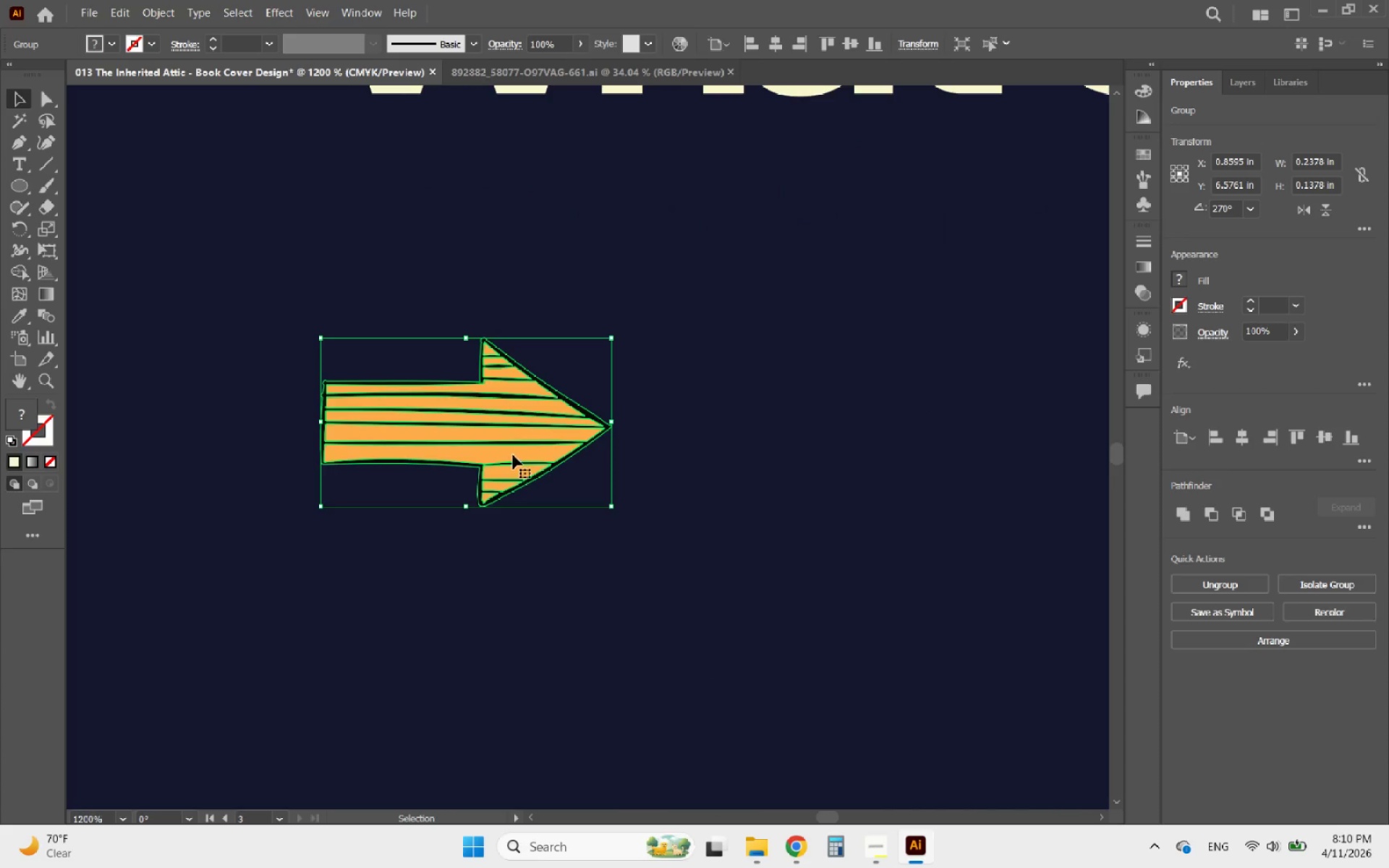 
double_click([513, 455])
 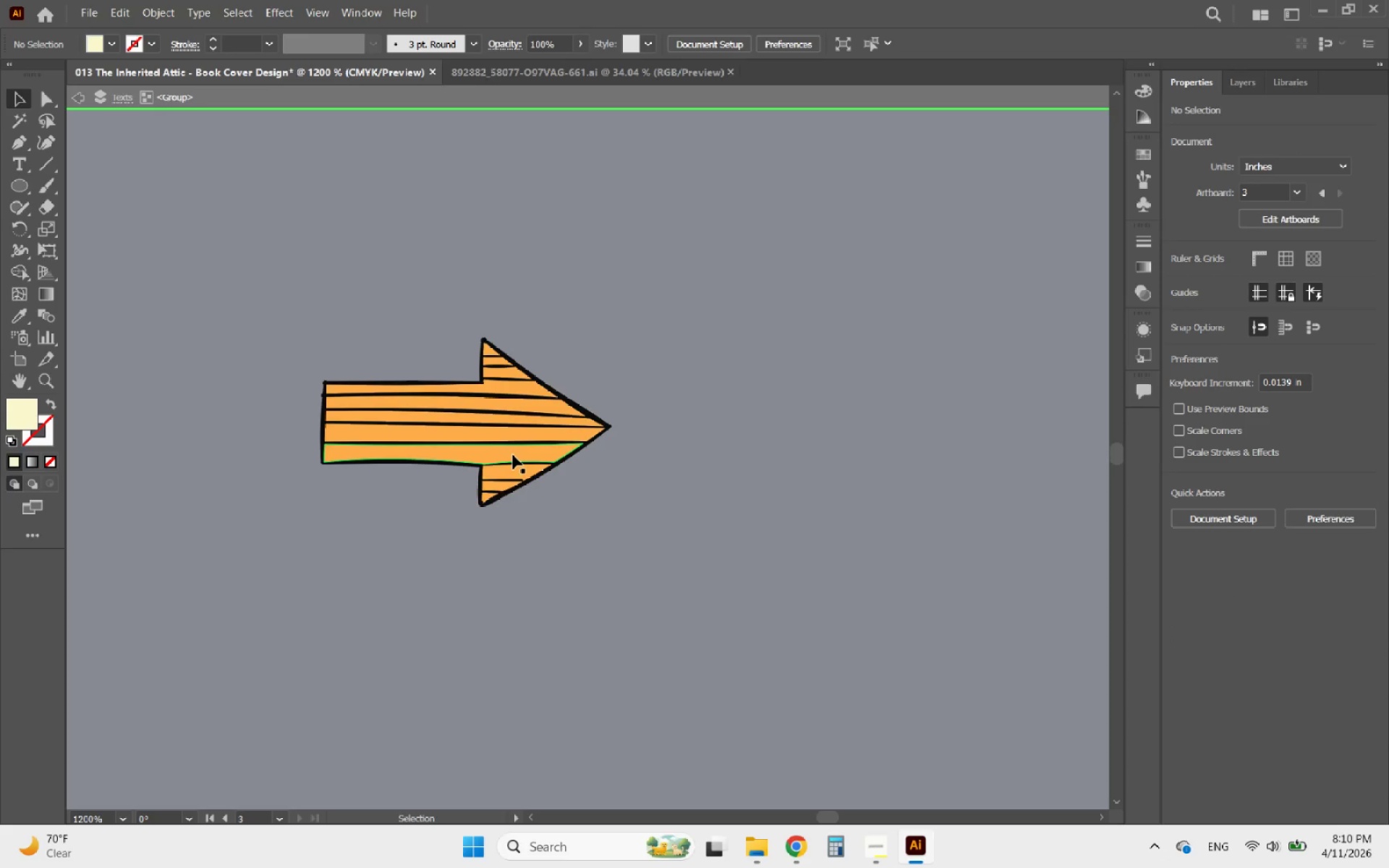 
triple_click([513, 455])
 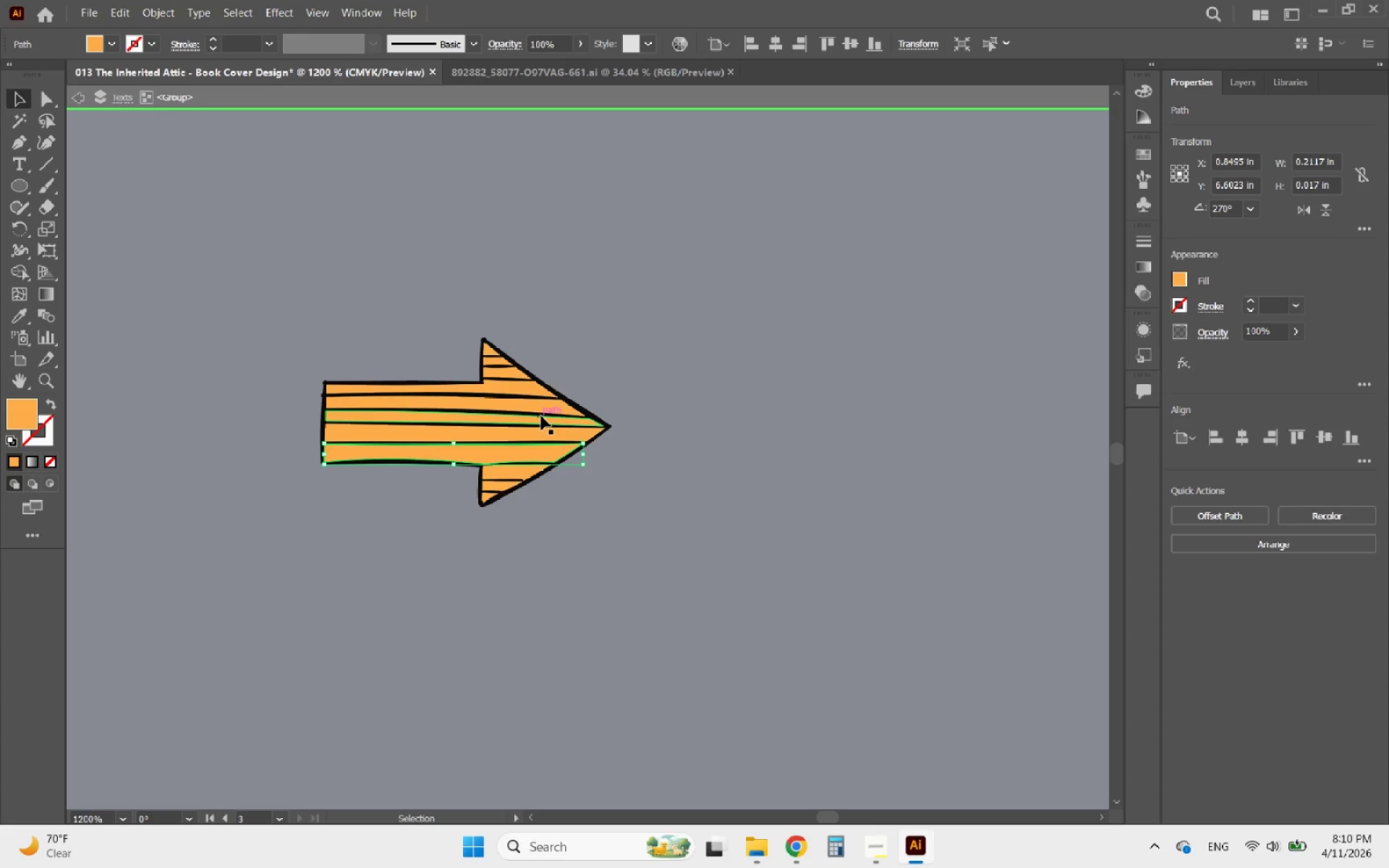 
hold_key(key=ShiftLeft, duration=7.88)
left_click([525, 432])
 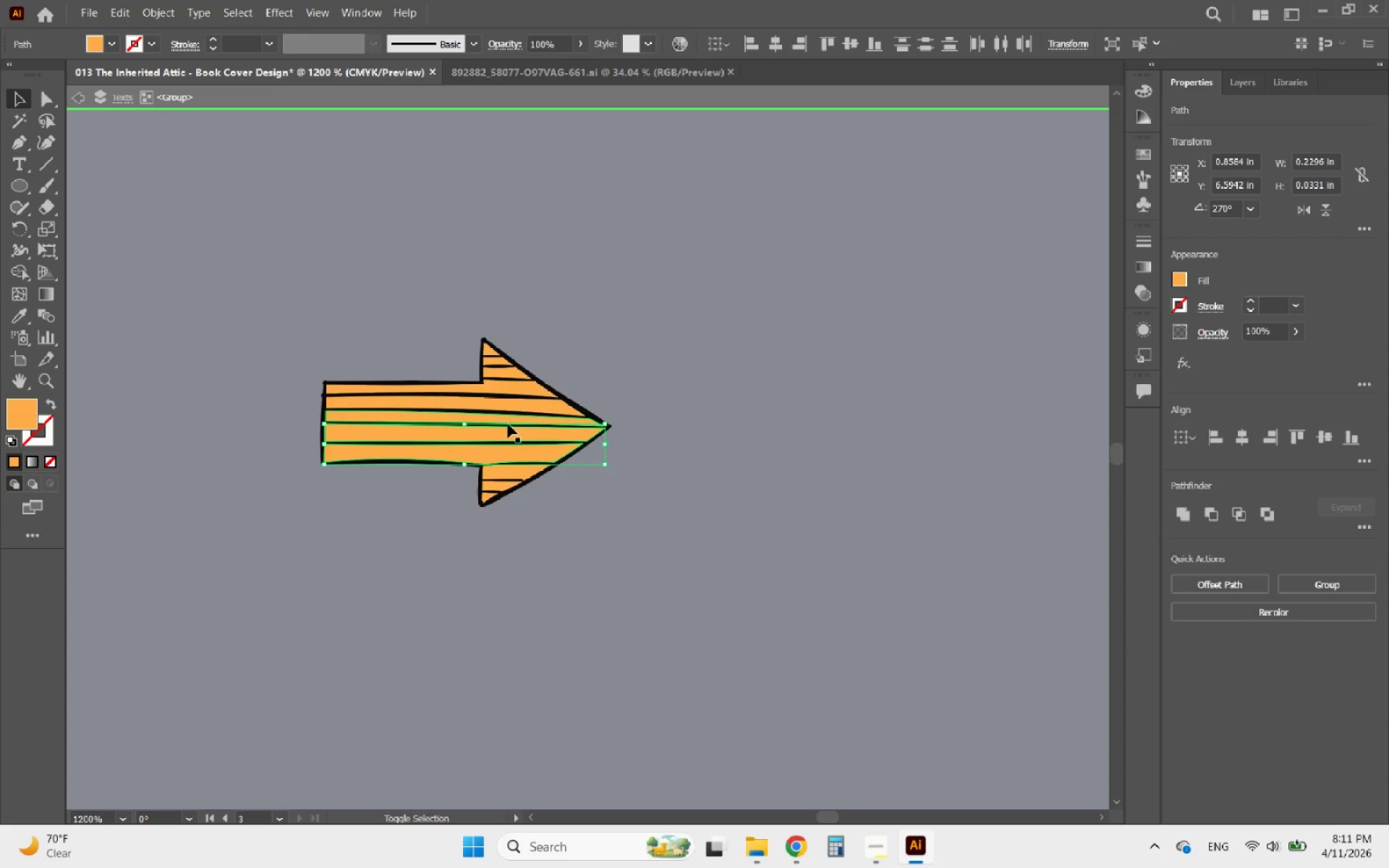 
left_click([507, 423])
 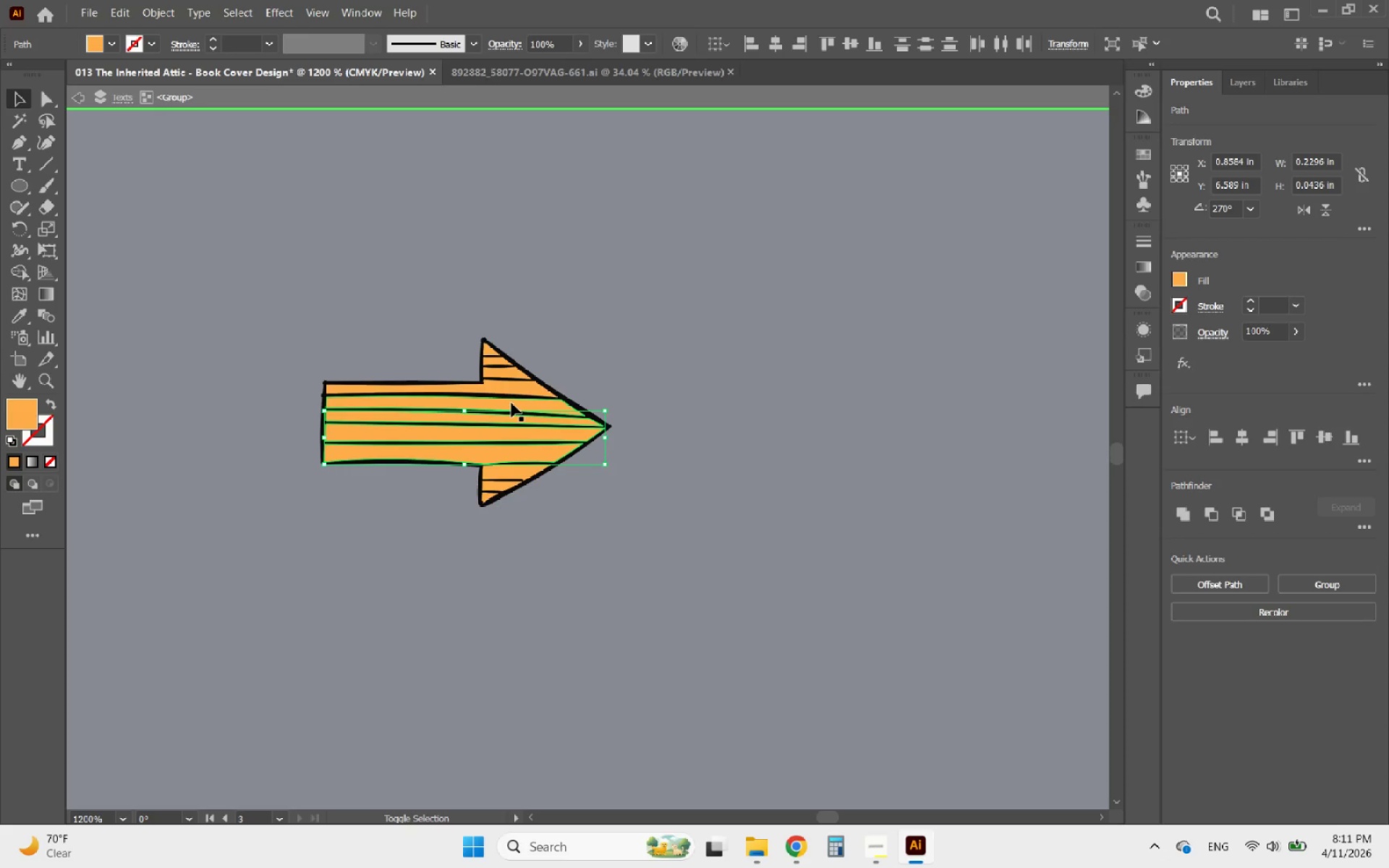 
left_click([511, 403])
 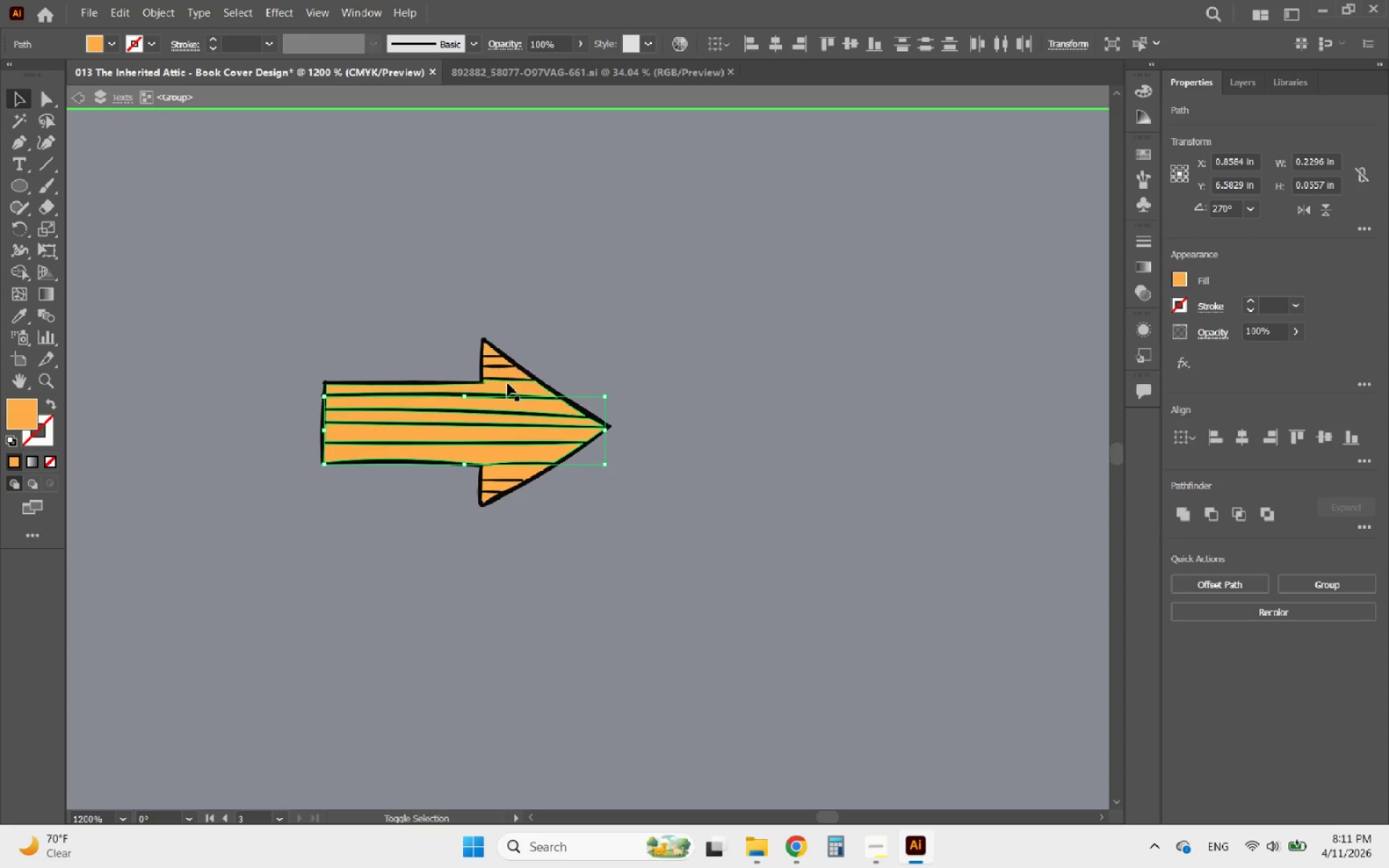 
left_click([502, 386])
 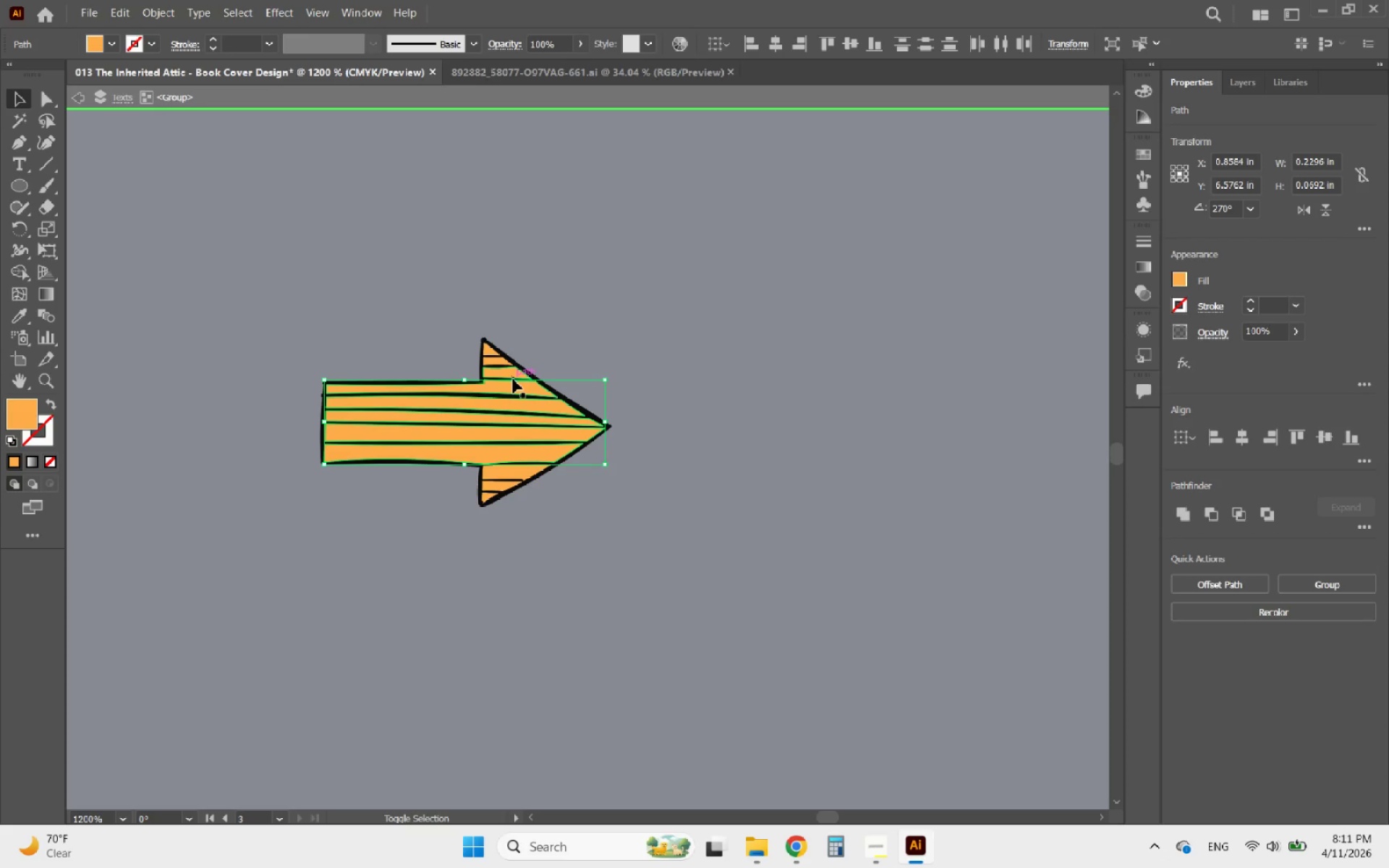 
left_click([513, 379])
 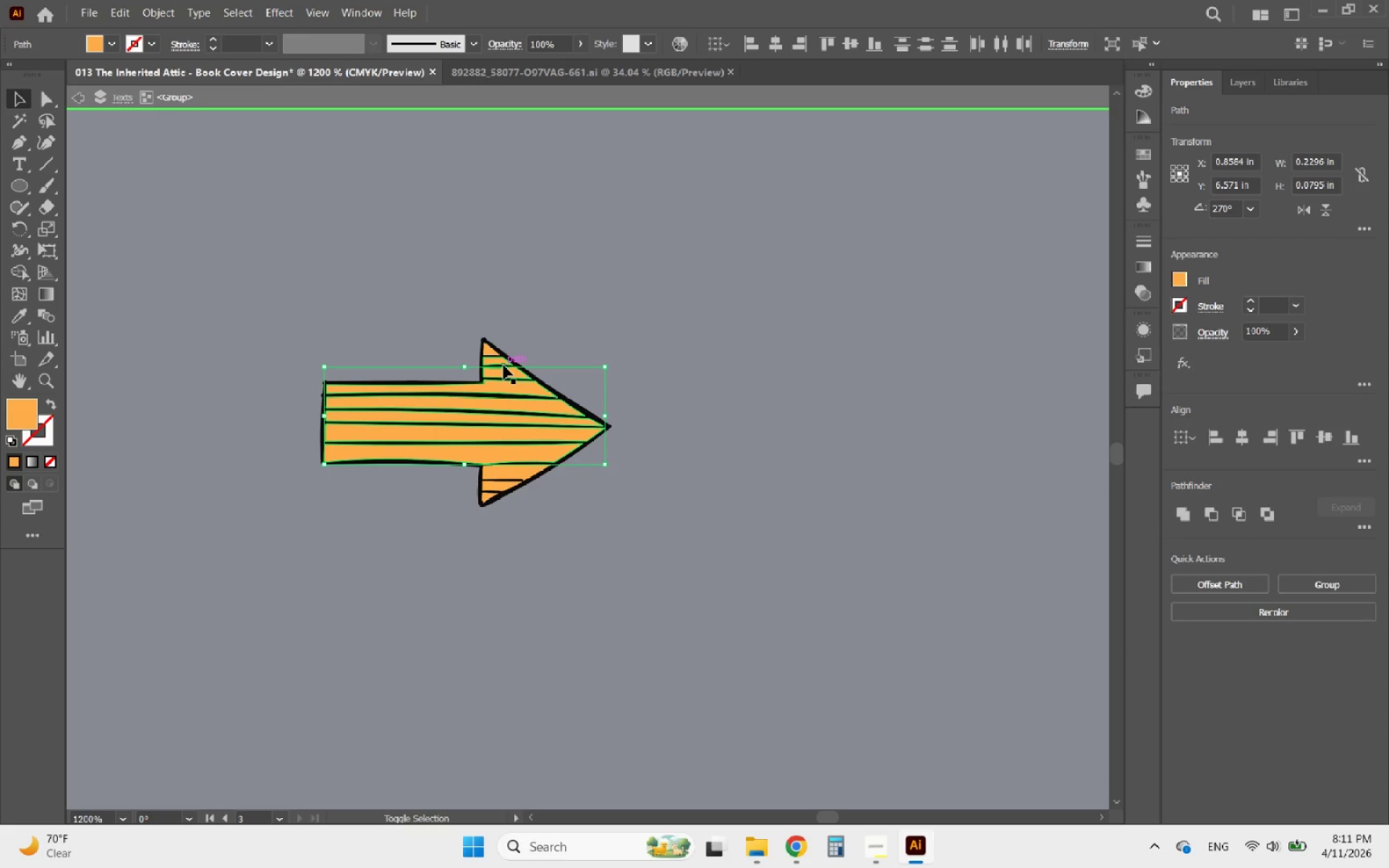 
left_click([504, 365])
 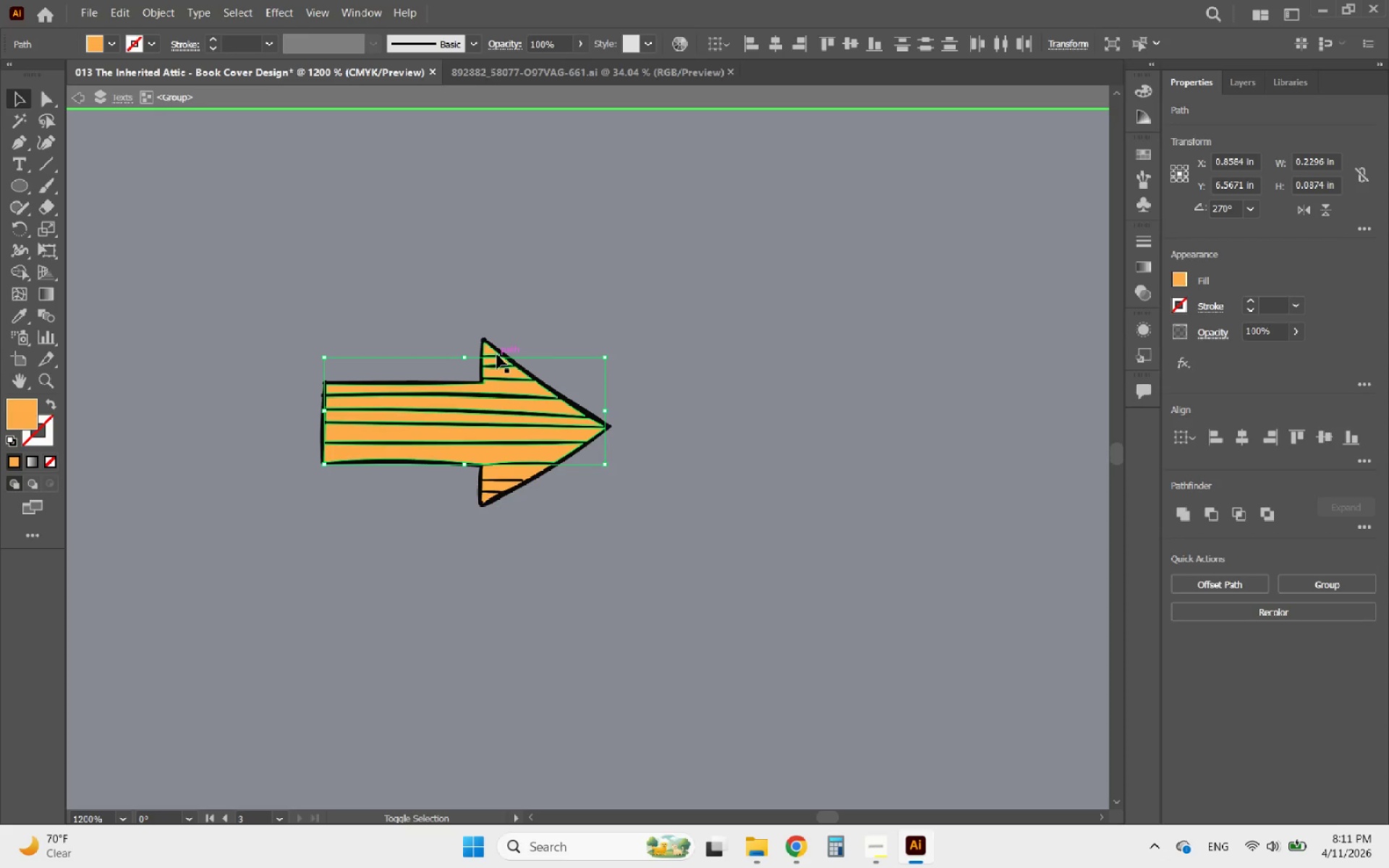 
left_click([497, 354])
 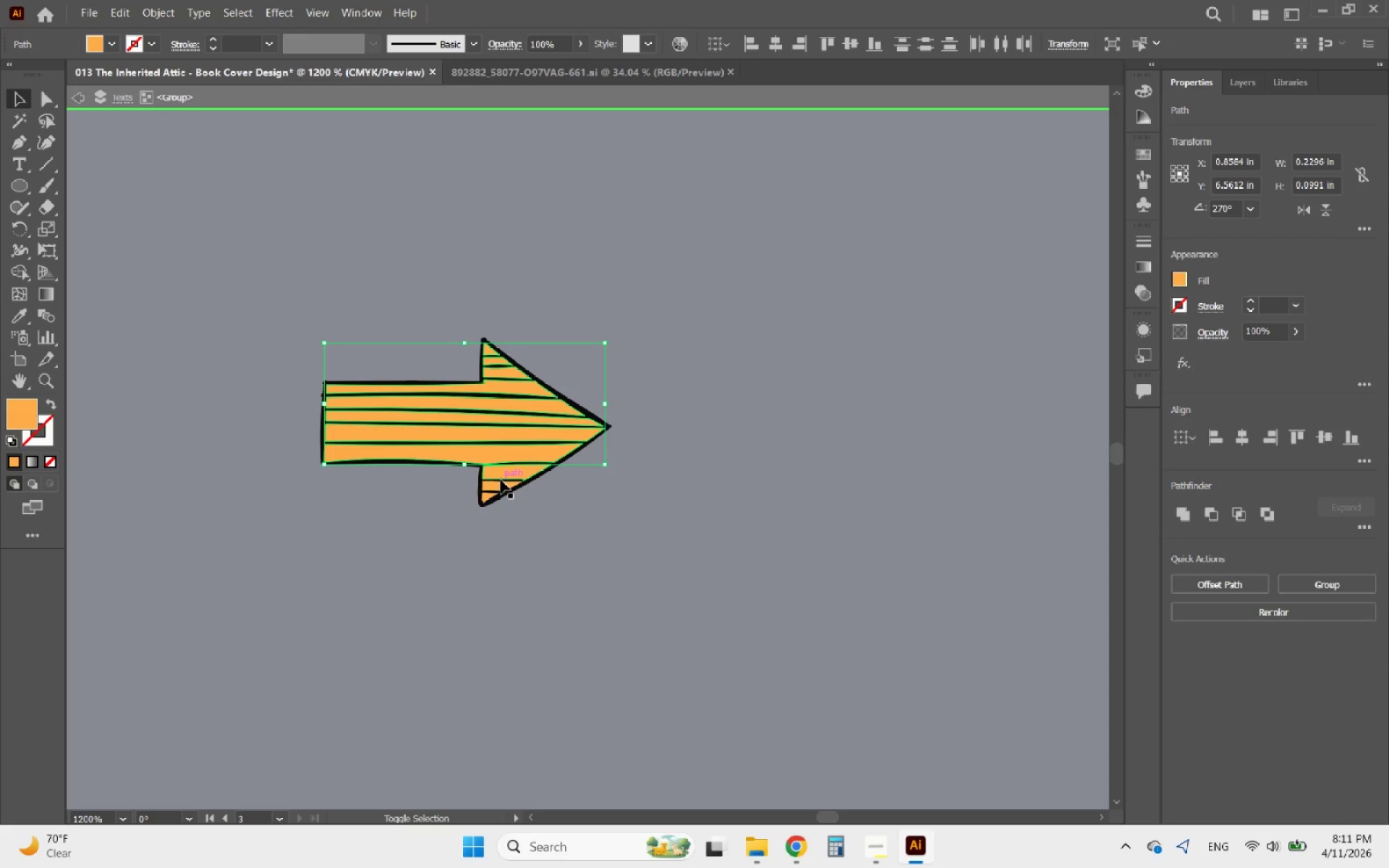 
left_click([501, 480])
 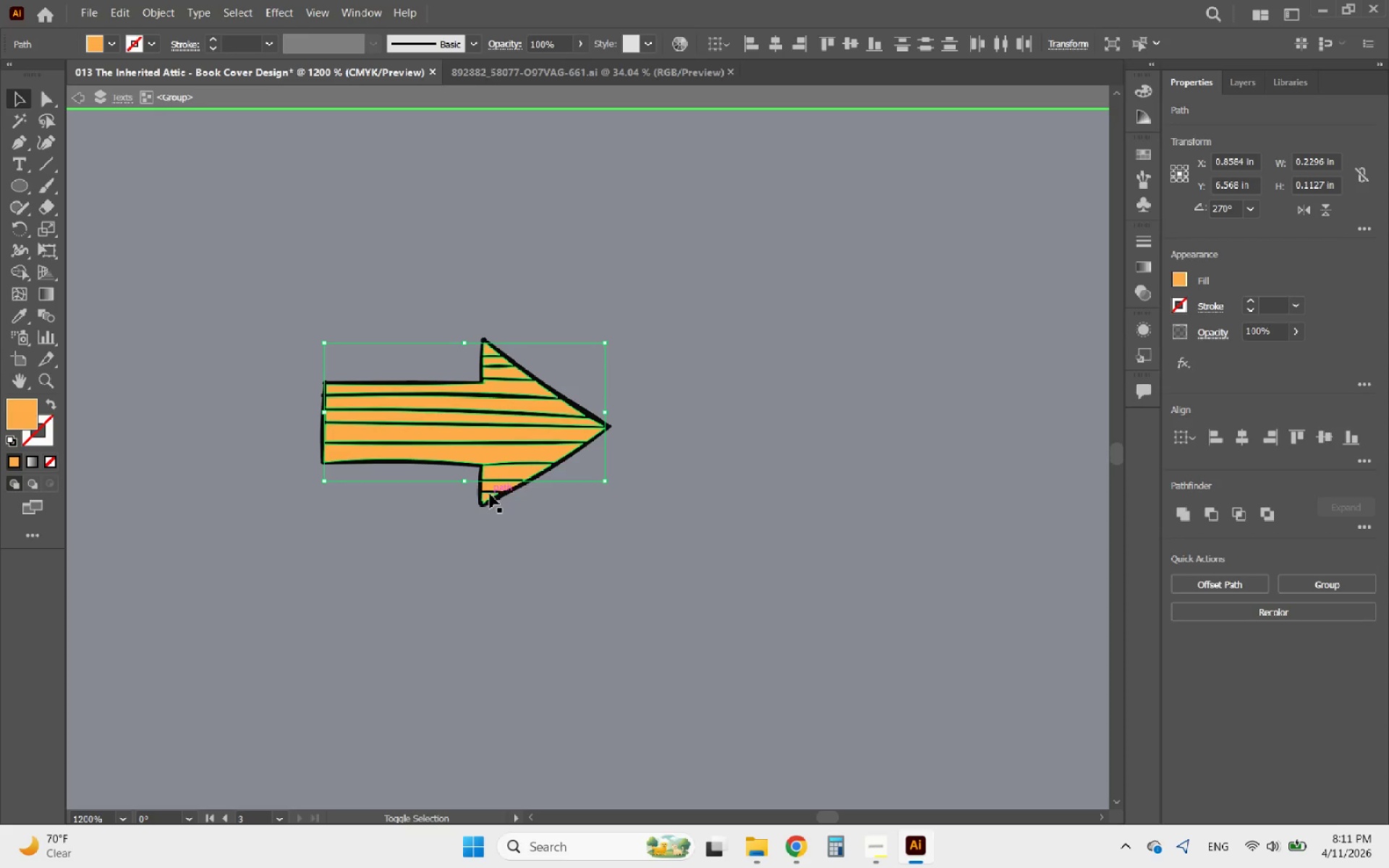 
left_click([490, 494])
 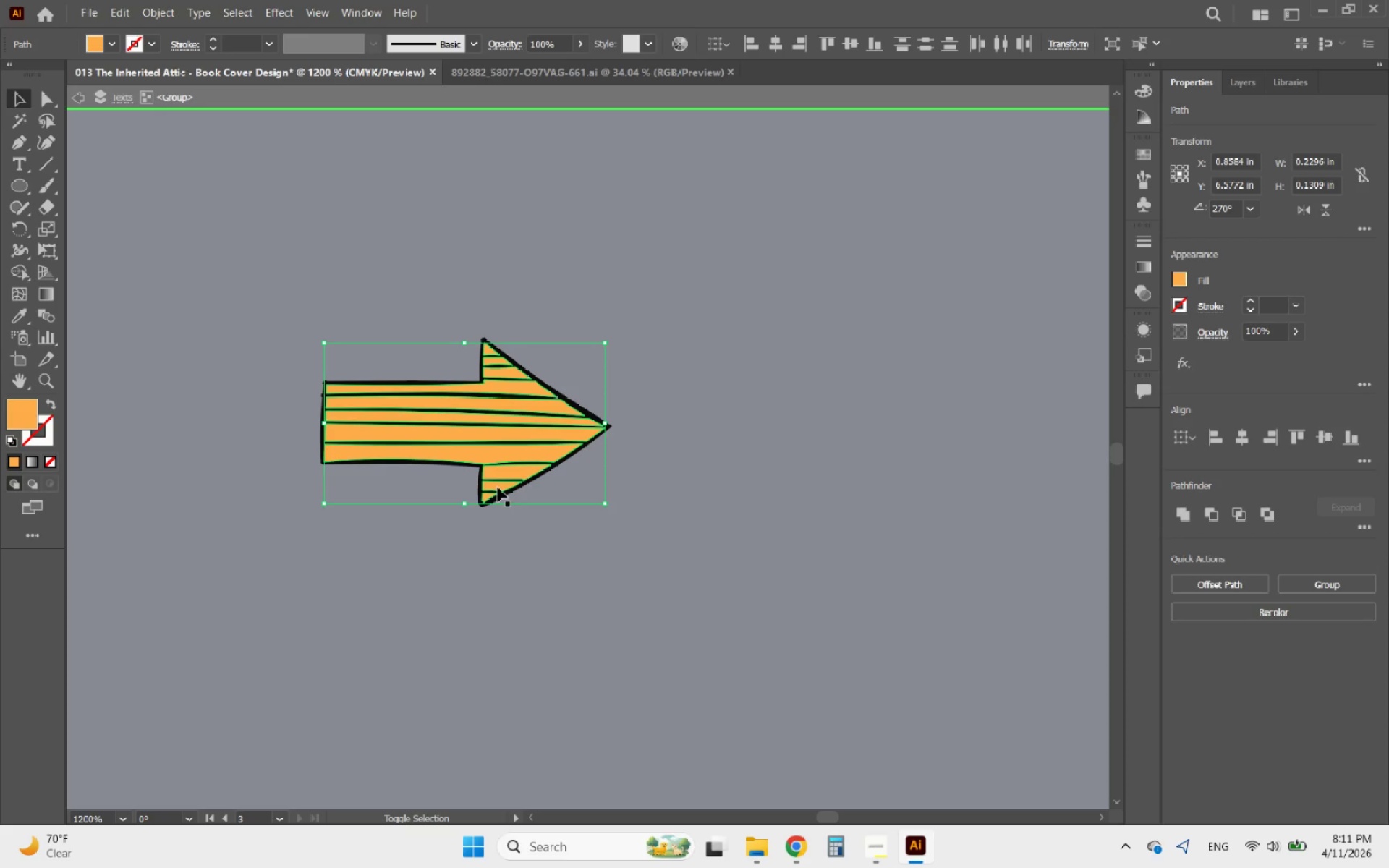 
left_click([498, 488])
 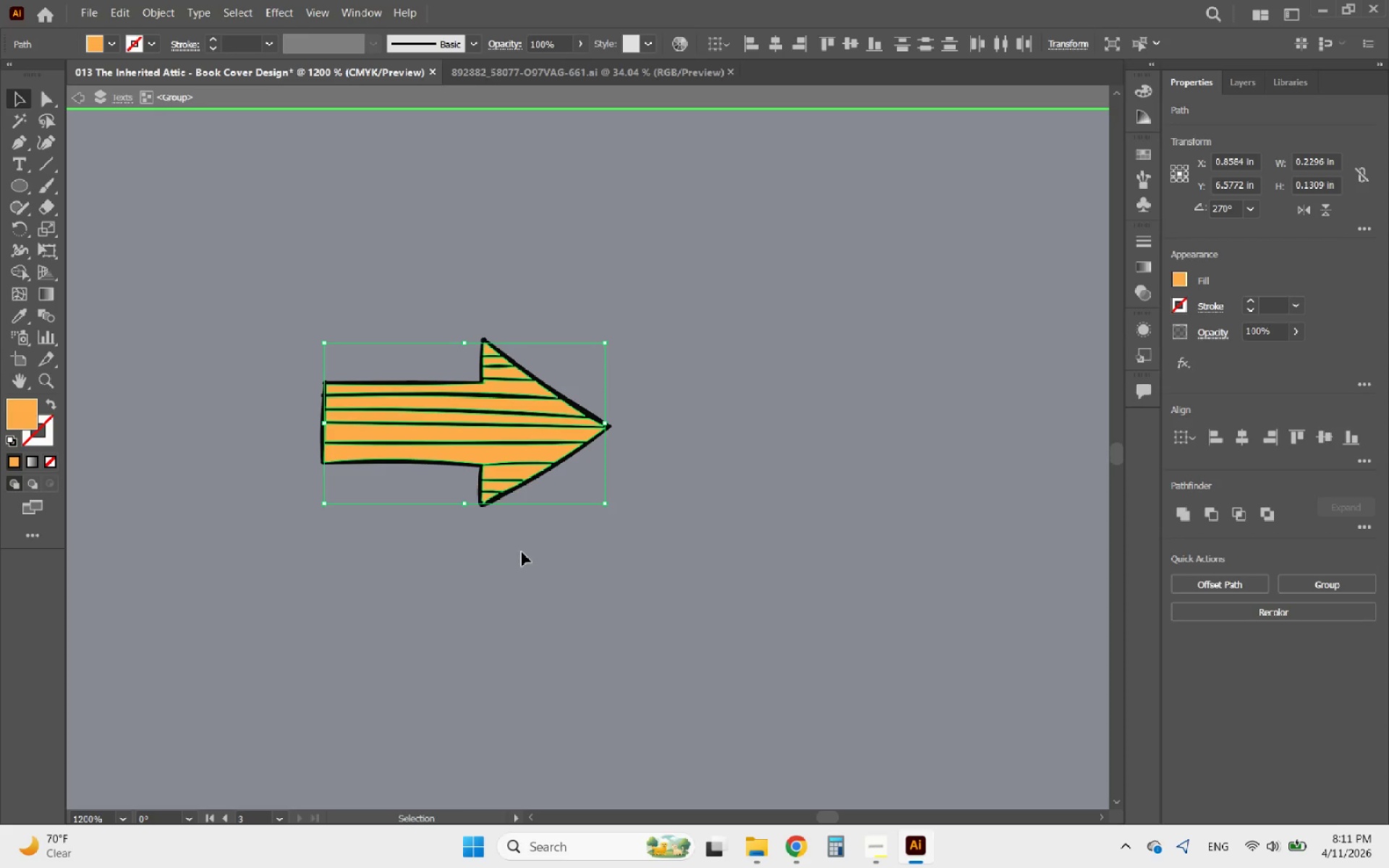 
hold_key(key=AltLeft, duration=0.69)
scroll: coordinate [477, 567], scroll_direction: down, amount: 3.0
 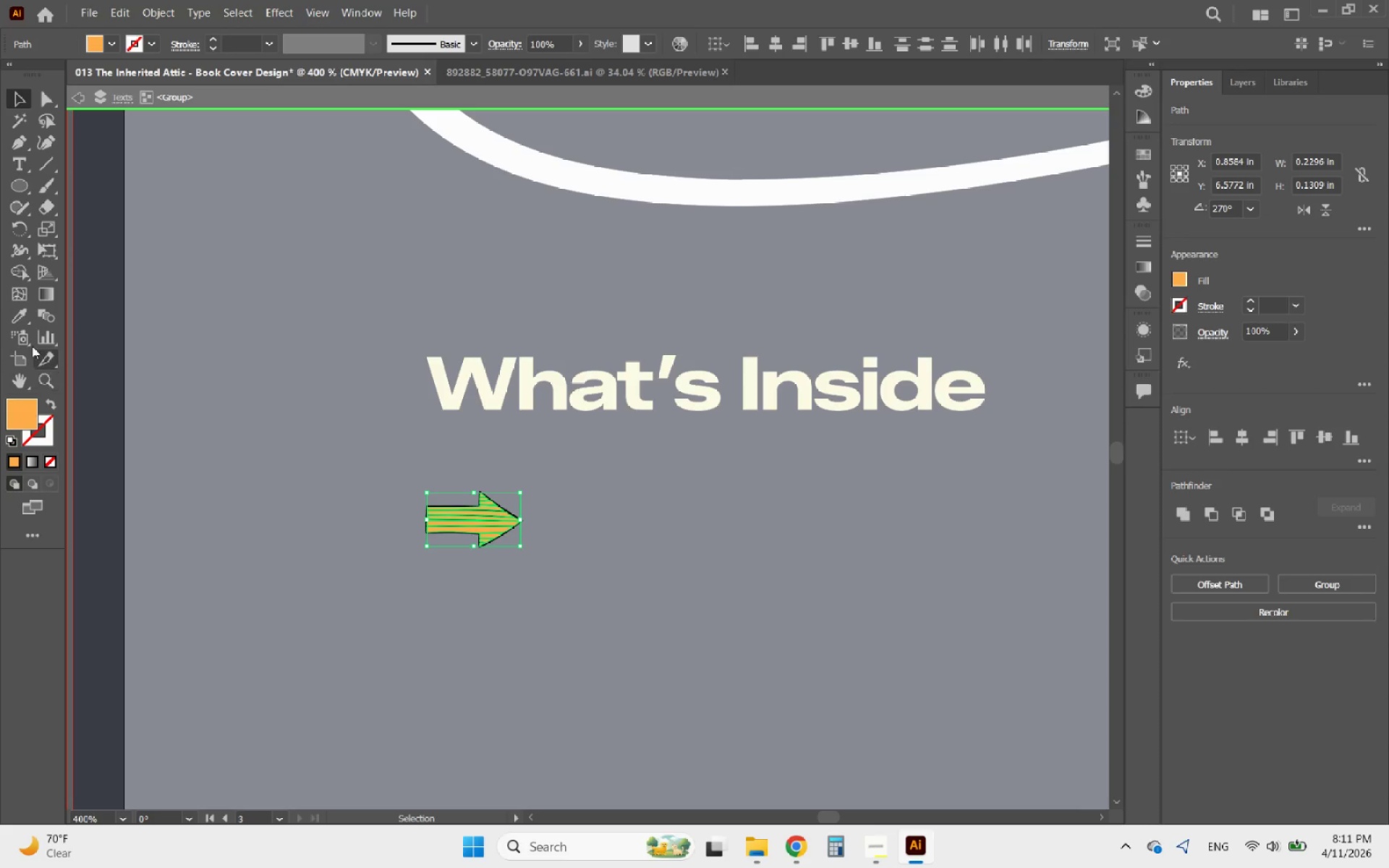 
left_click([21, 312])
 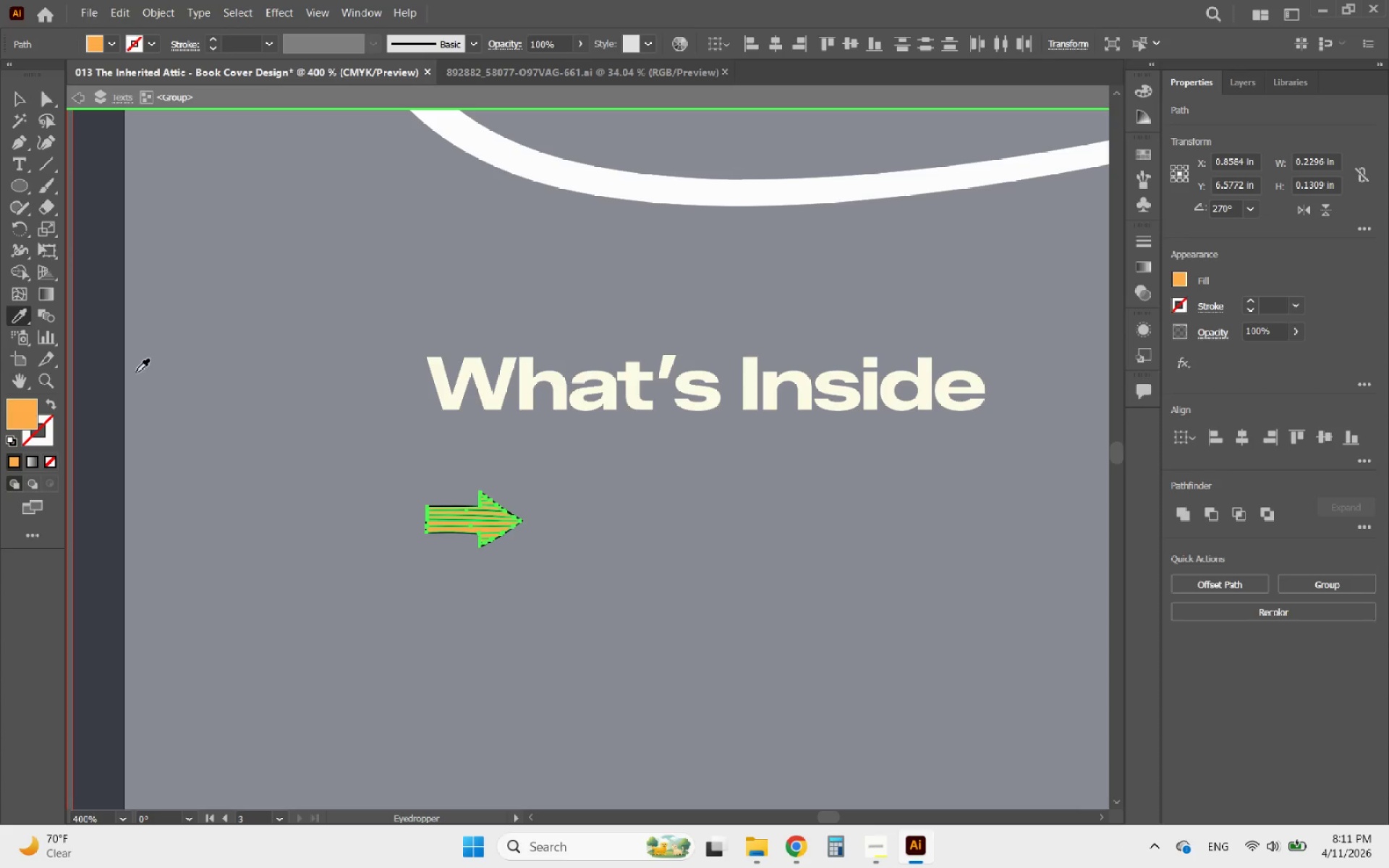 
hold_key(key=AltLeft, duration=1.62)
scroll: coordinate [573, 650], scroll_direction: down, amount: 6.0
 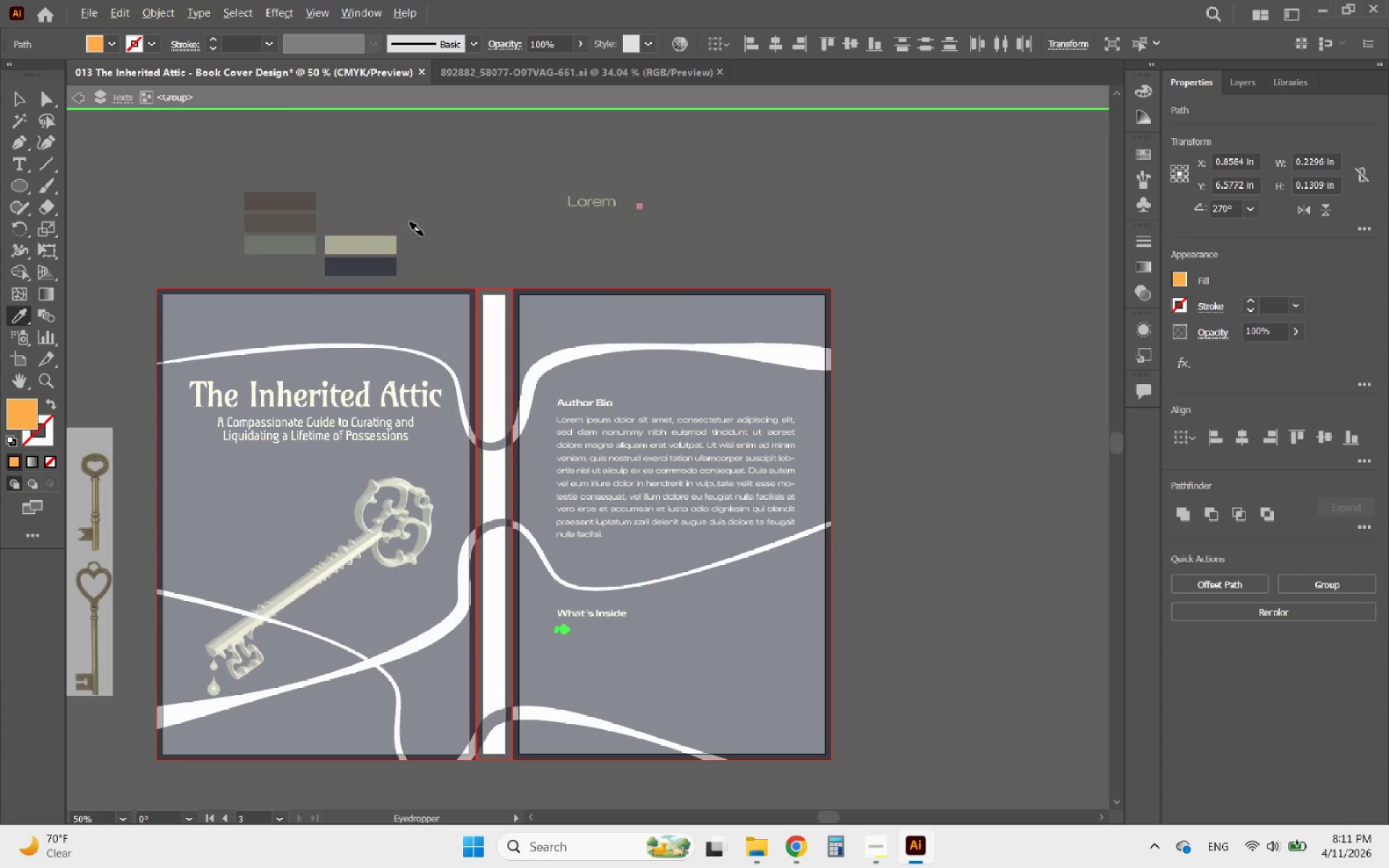 
scroll: coordinate [353, 231], scroll_direction: up, amount: 2.0
 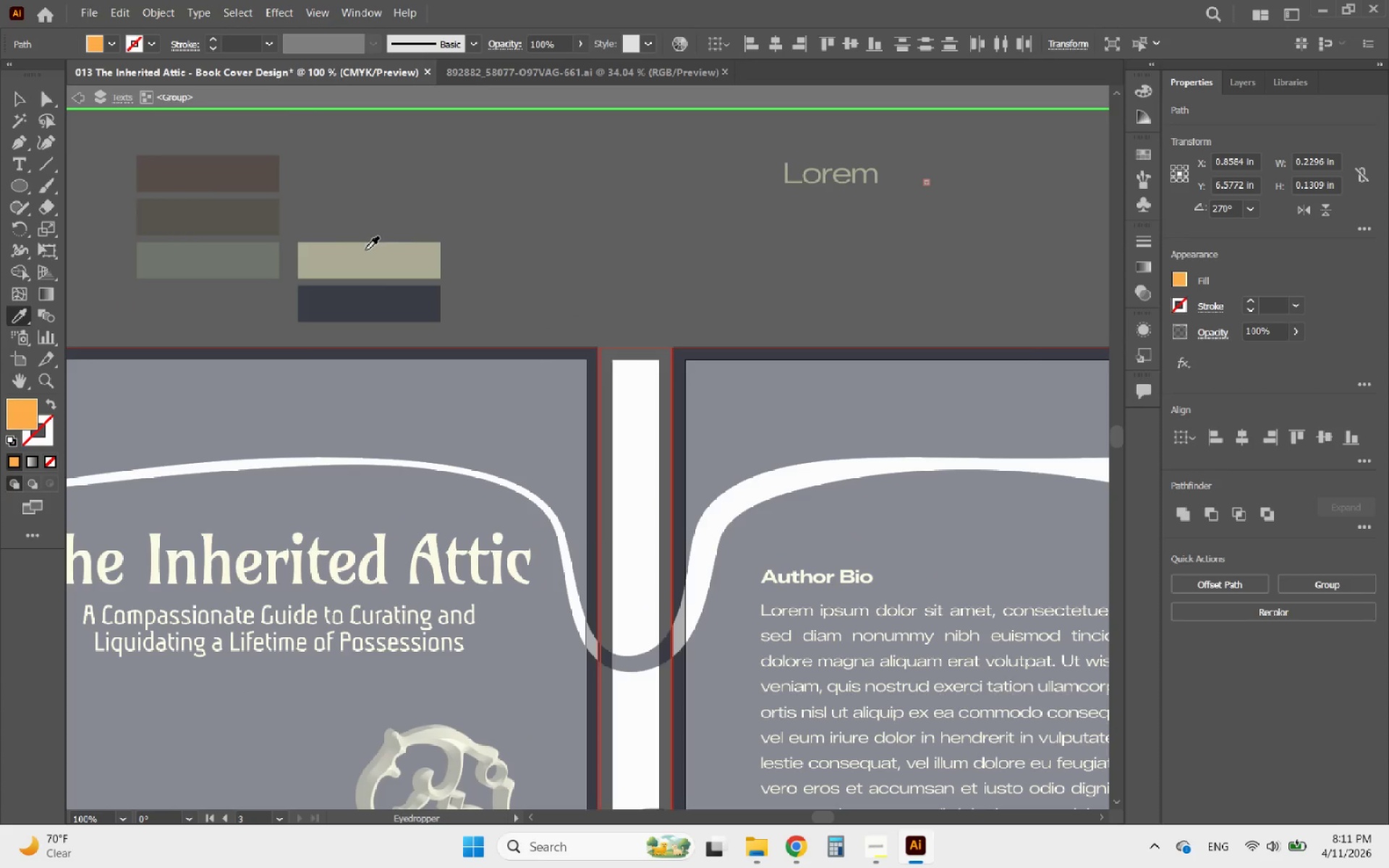 
left_click([365, 250])
 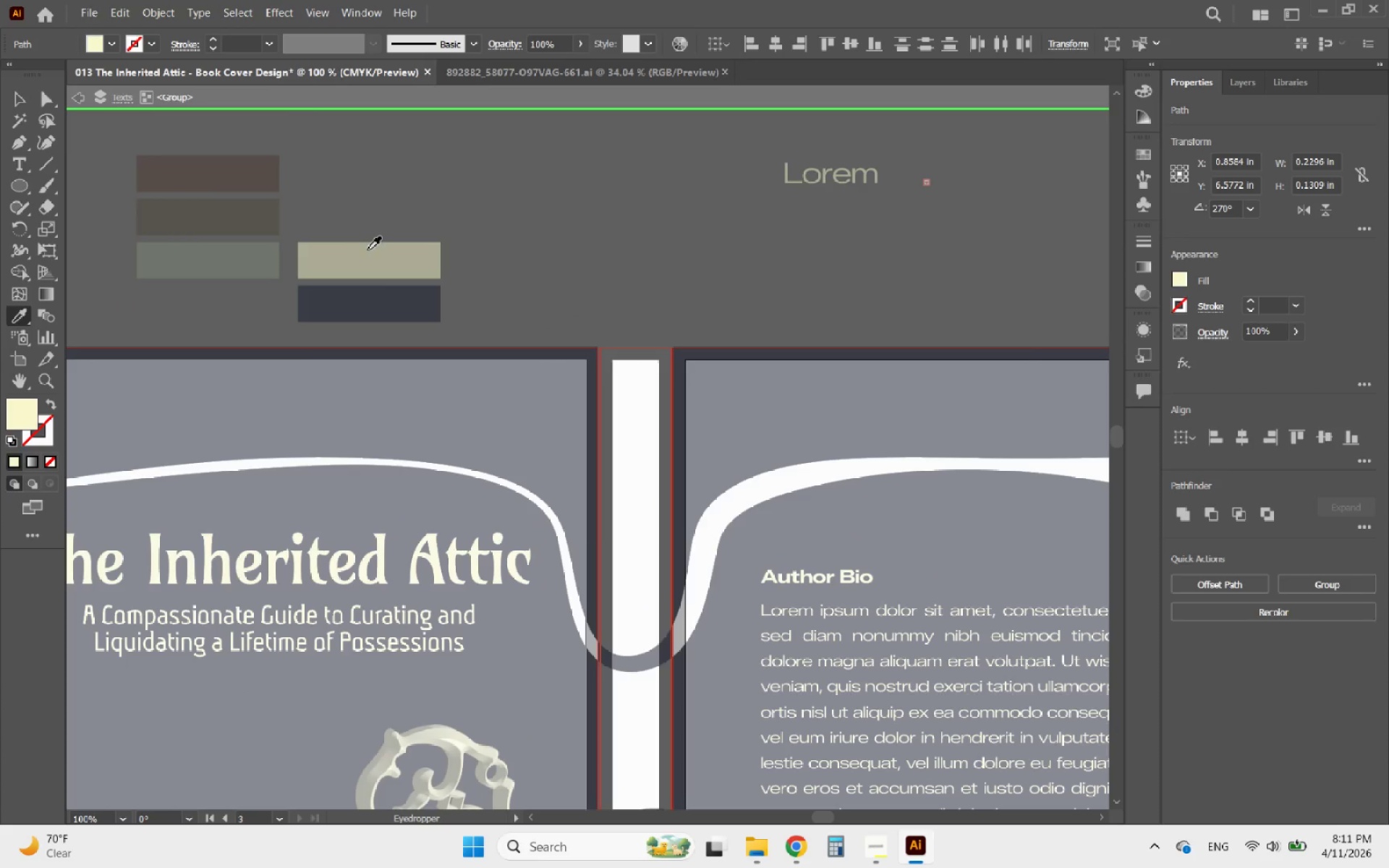 
hold_key(key=AltLeft, duration=1.8)
scroll: coordinate [621, 341], scroll_direction: down, amount: 3.0
 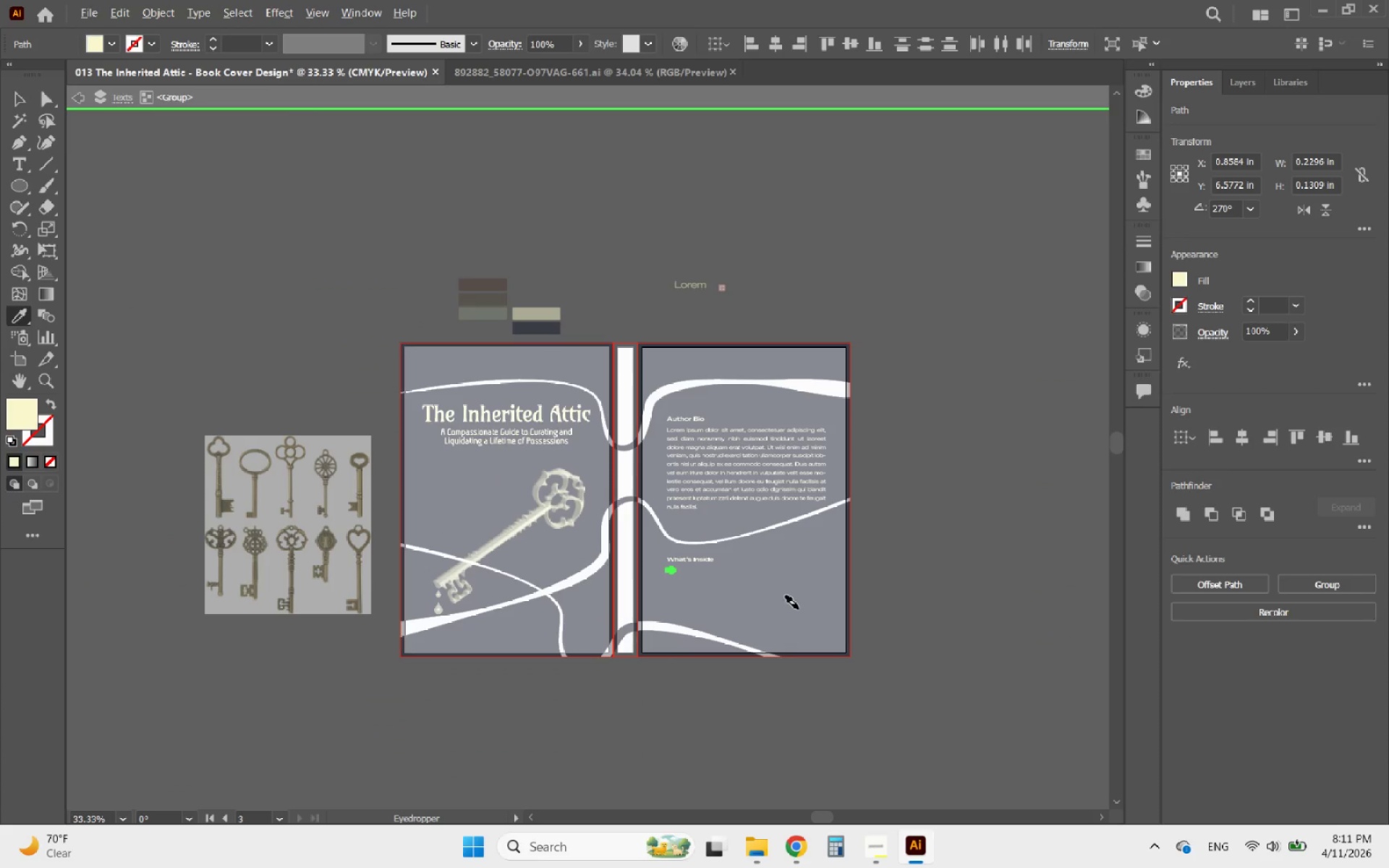 
scroll: coordinate [602, 519], scroll_direction: up, amount: 9.0
 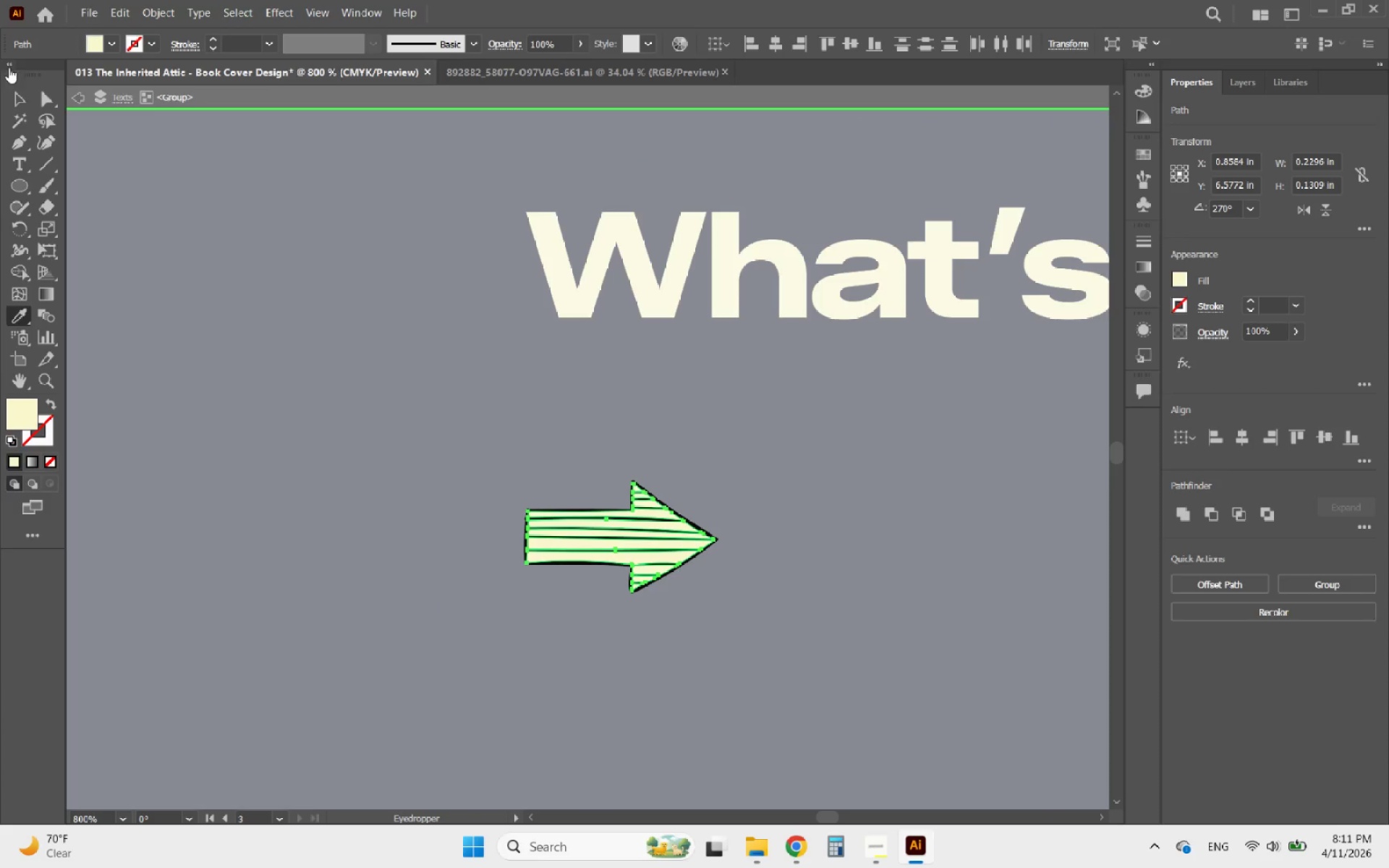 
left_click([20, 98])
 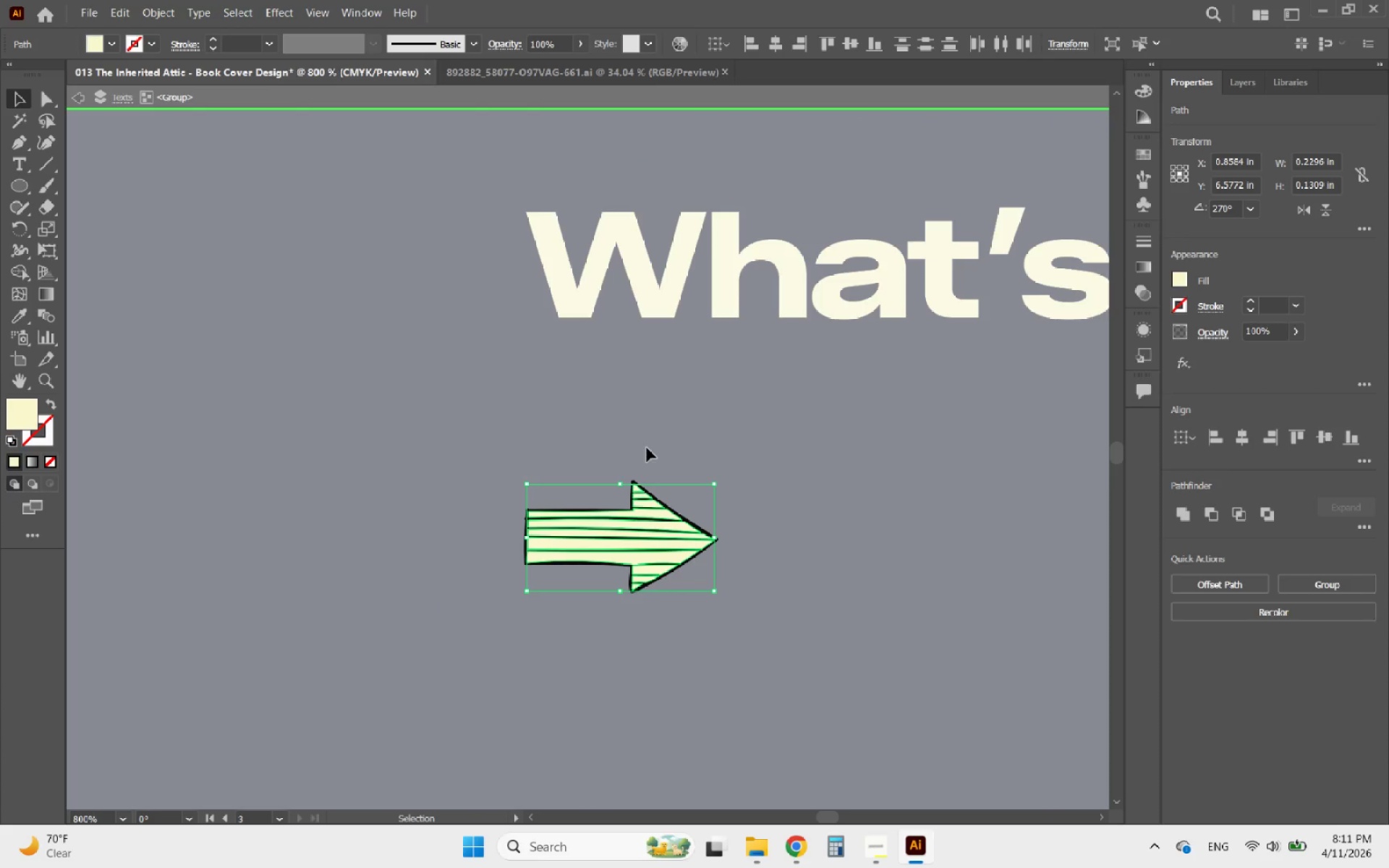 
hold_key(key=AltLeft, duration=0.55)
scroll: coordinate [655, 505], scroll_direction: up, amount: 4.0
 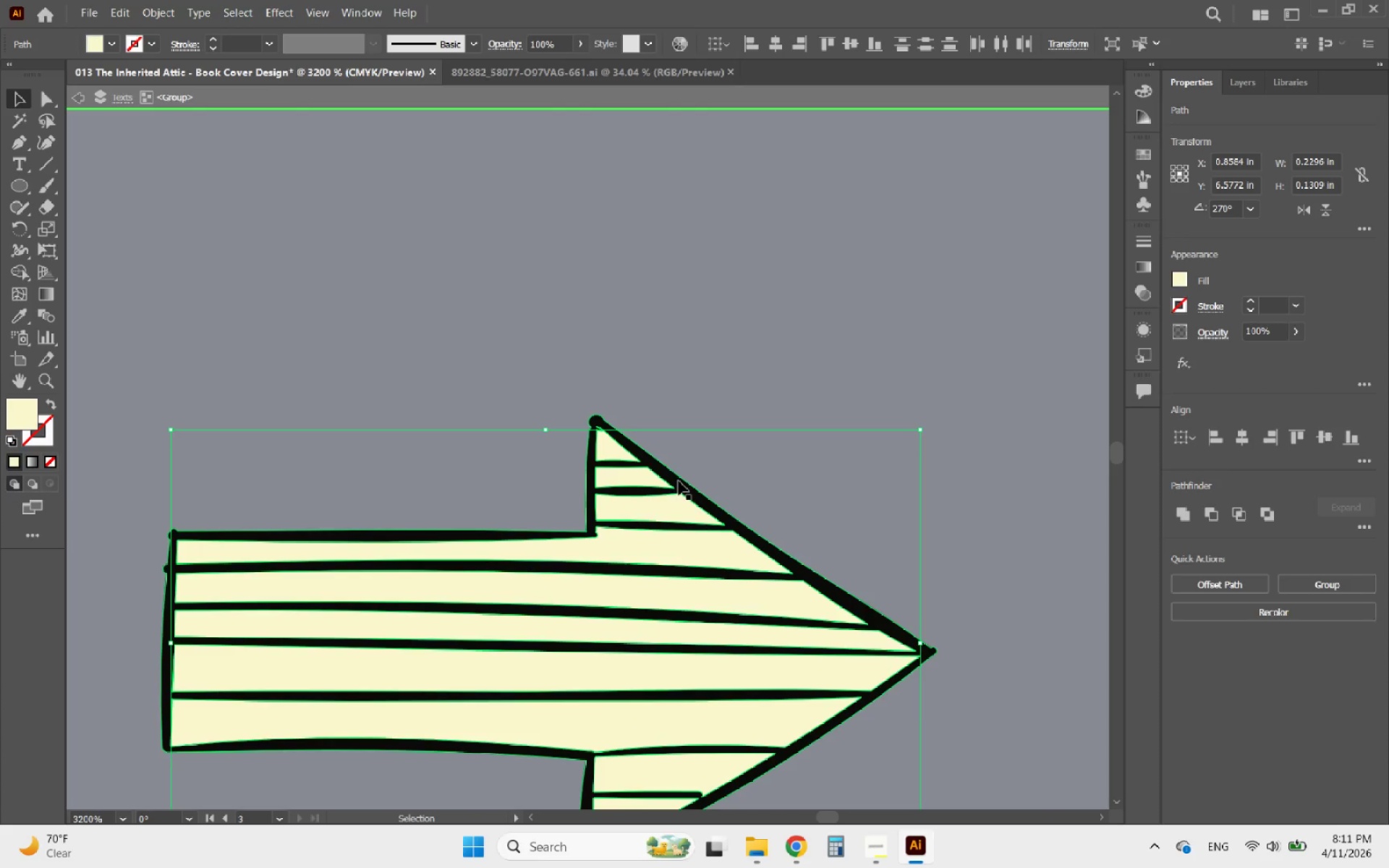 
left_click([679, 481])
 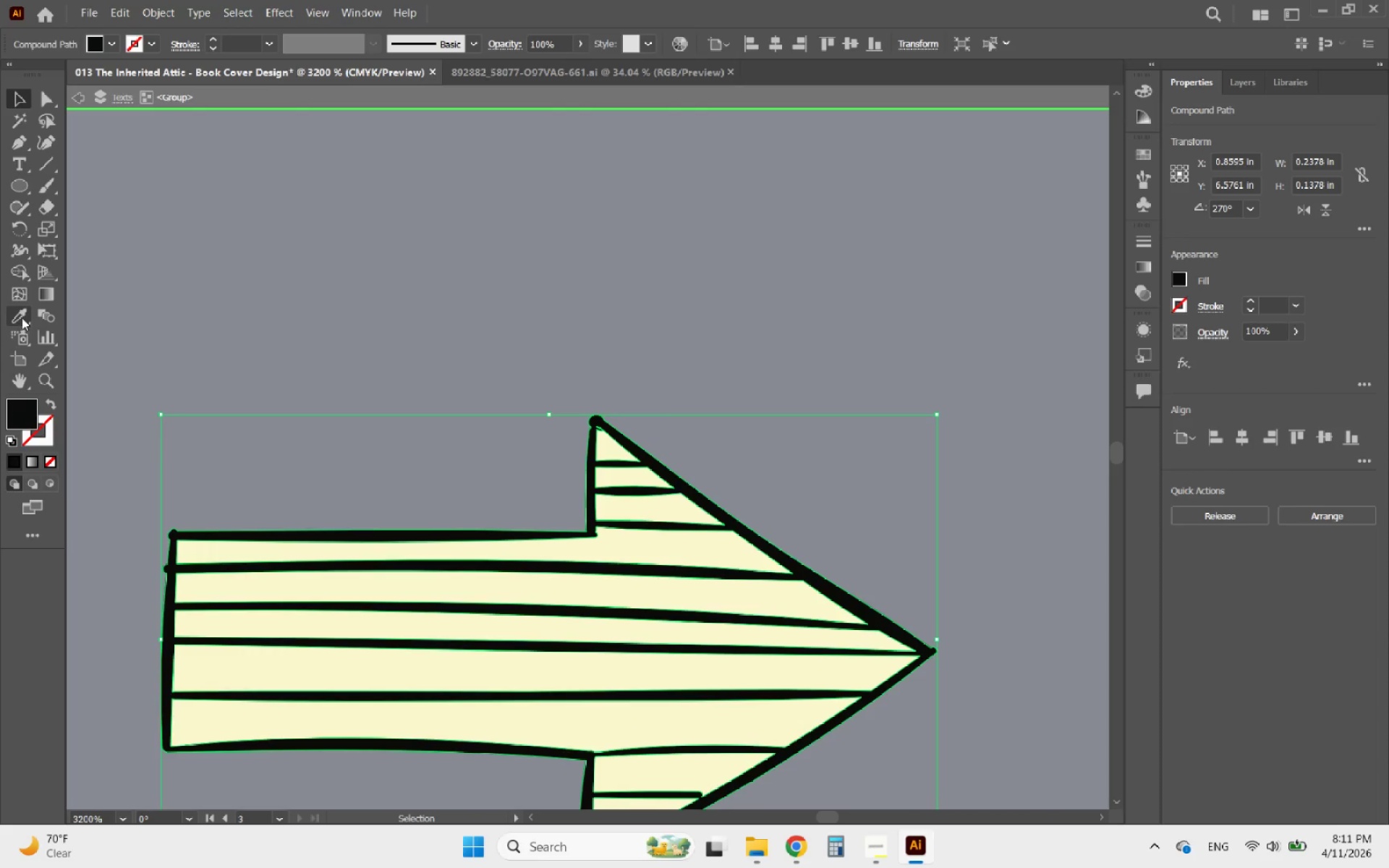 
left_click([22, 318])
 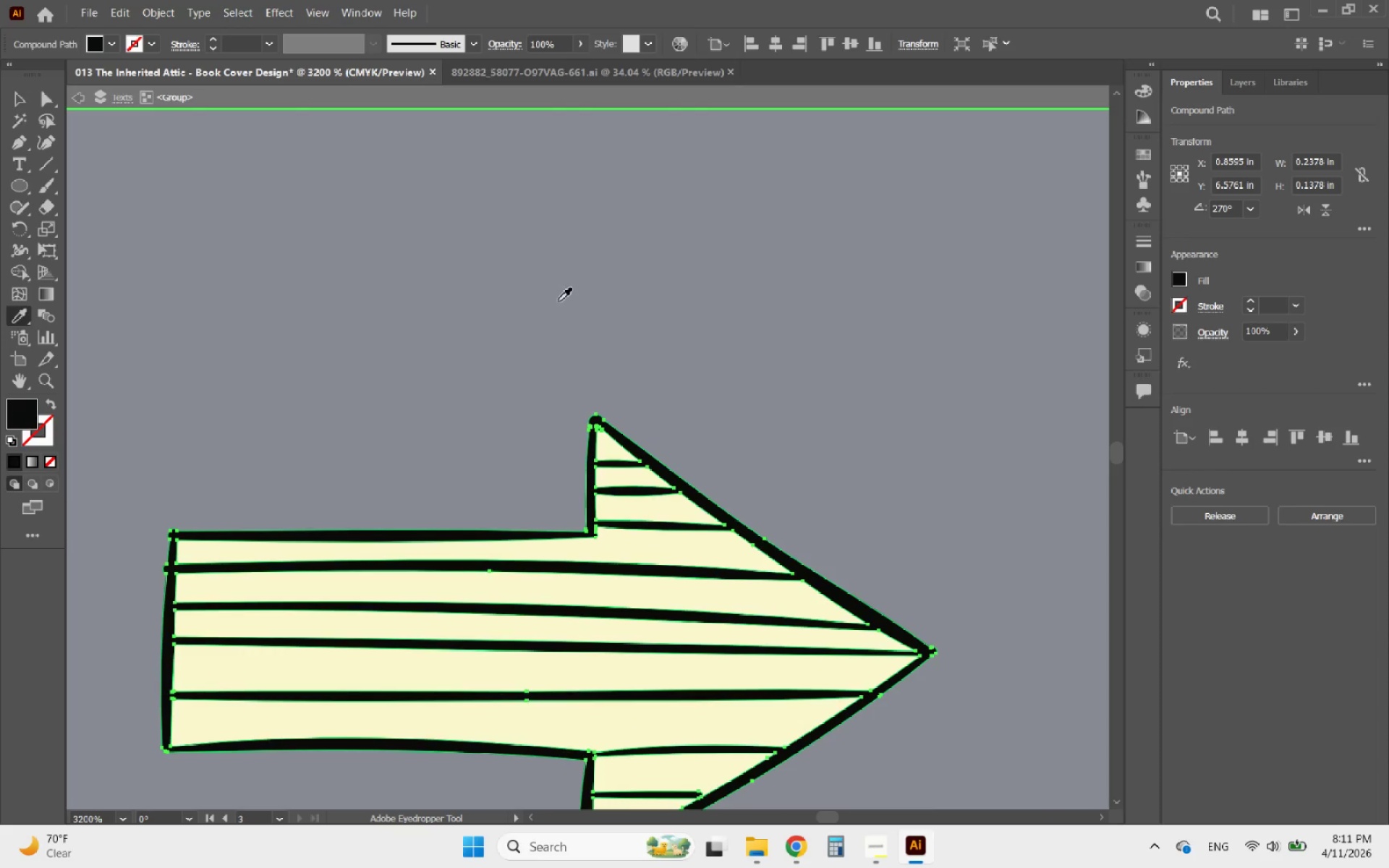 
left_click([558, 302])
 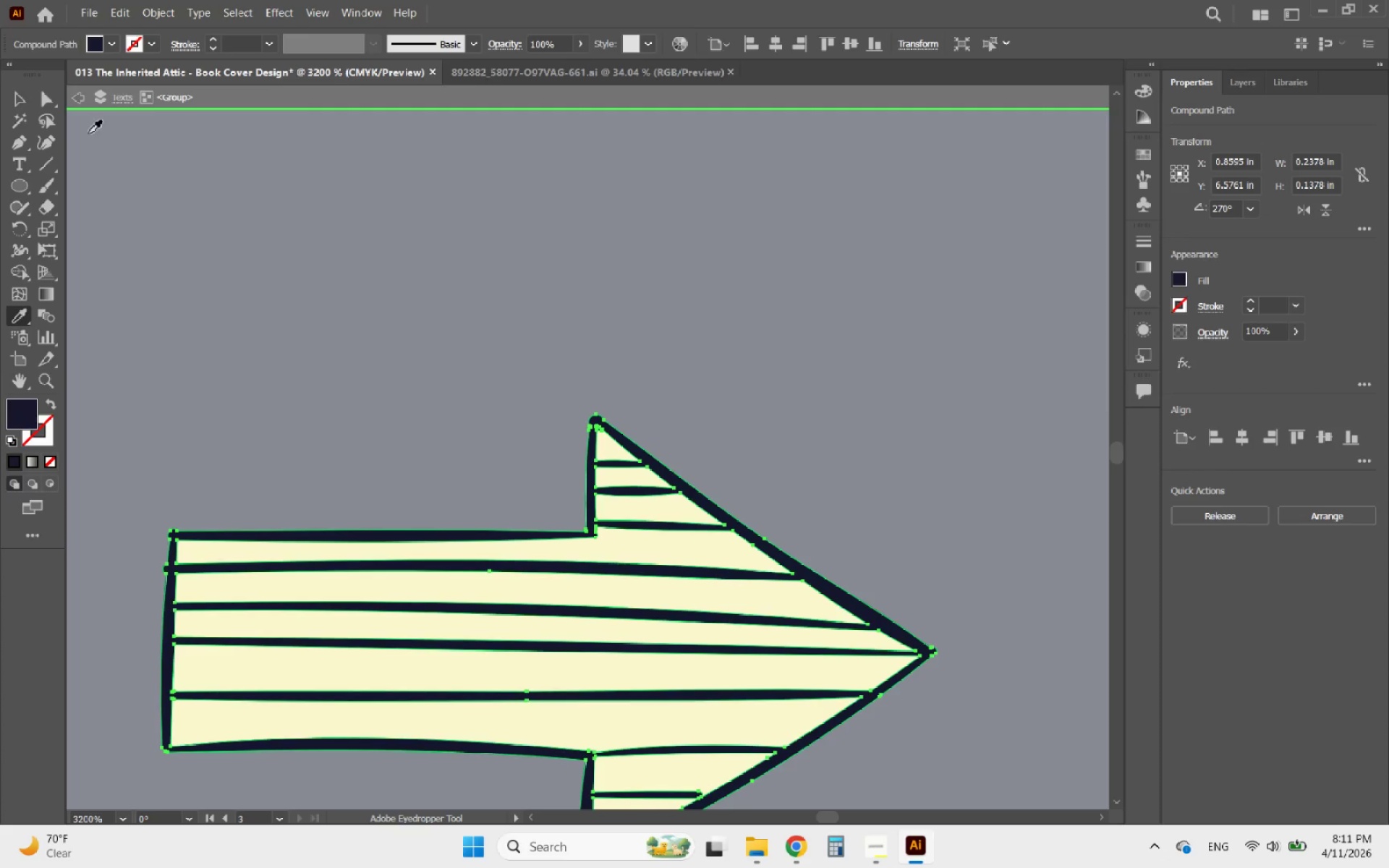 
left_click([20, 101])
 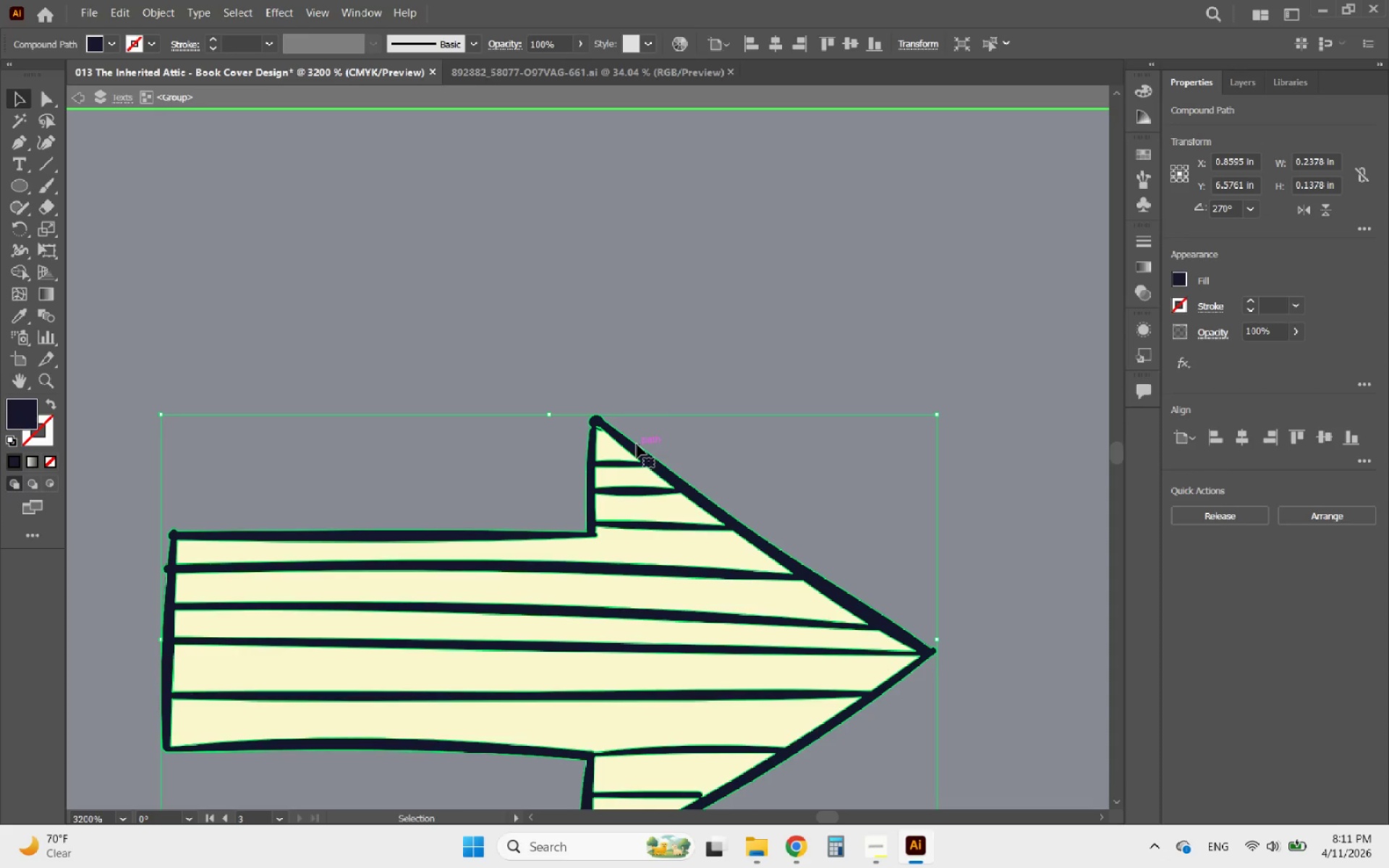 
left_click([17, 314])
 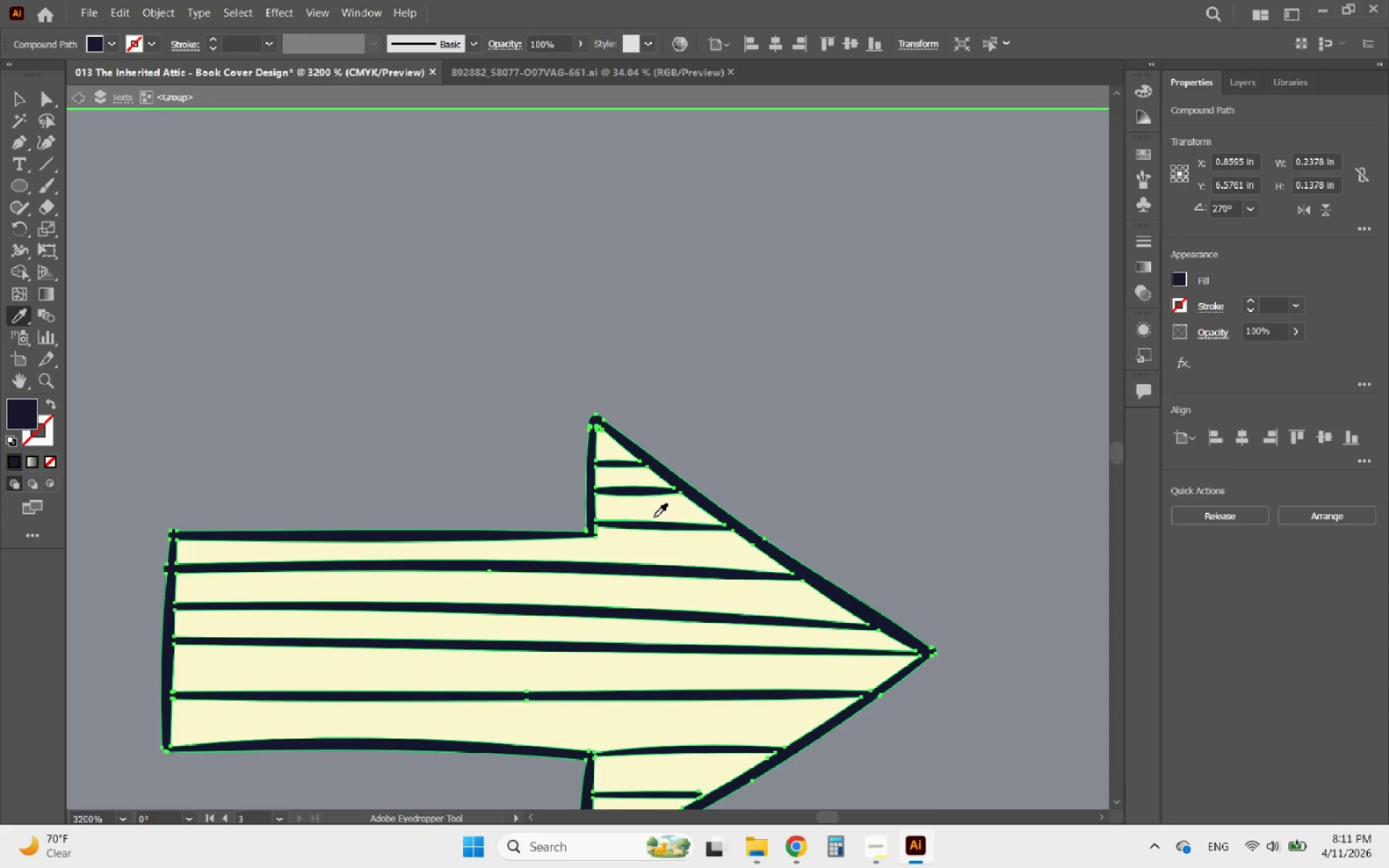 
left_click([650, 512])
 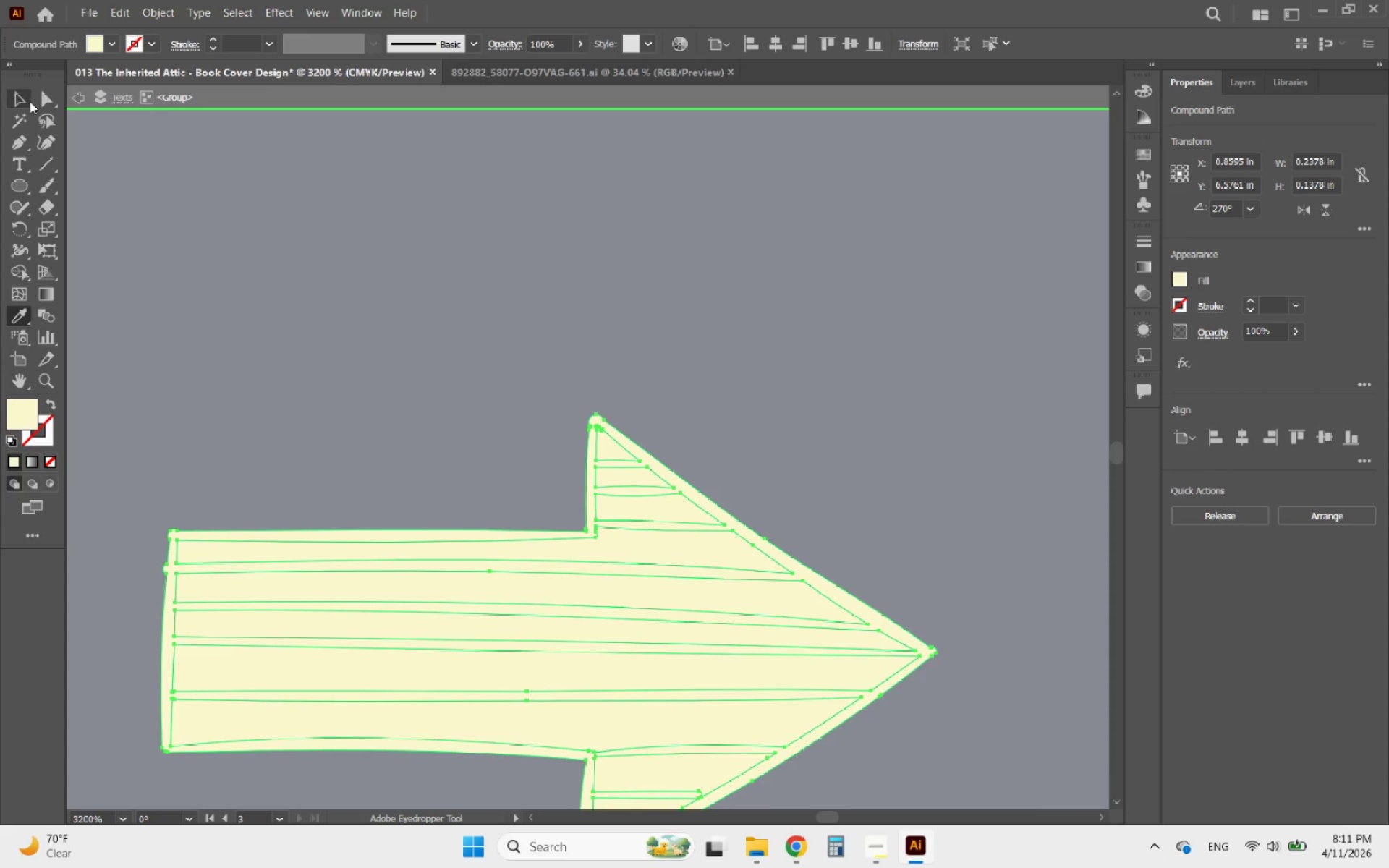 
left_click([21, 101])
 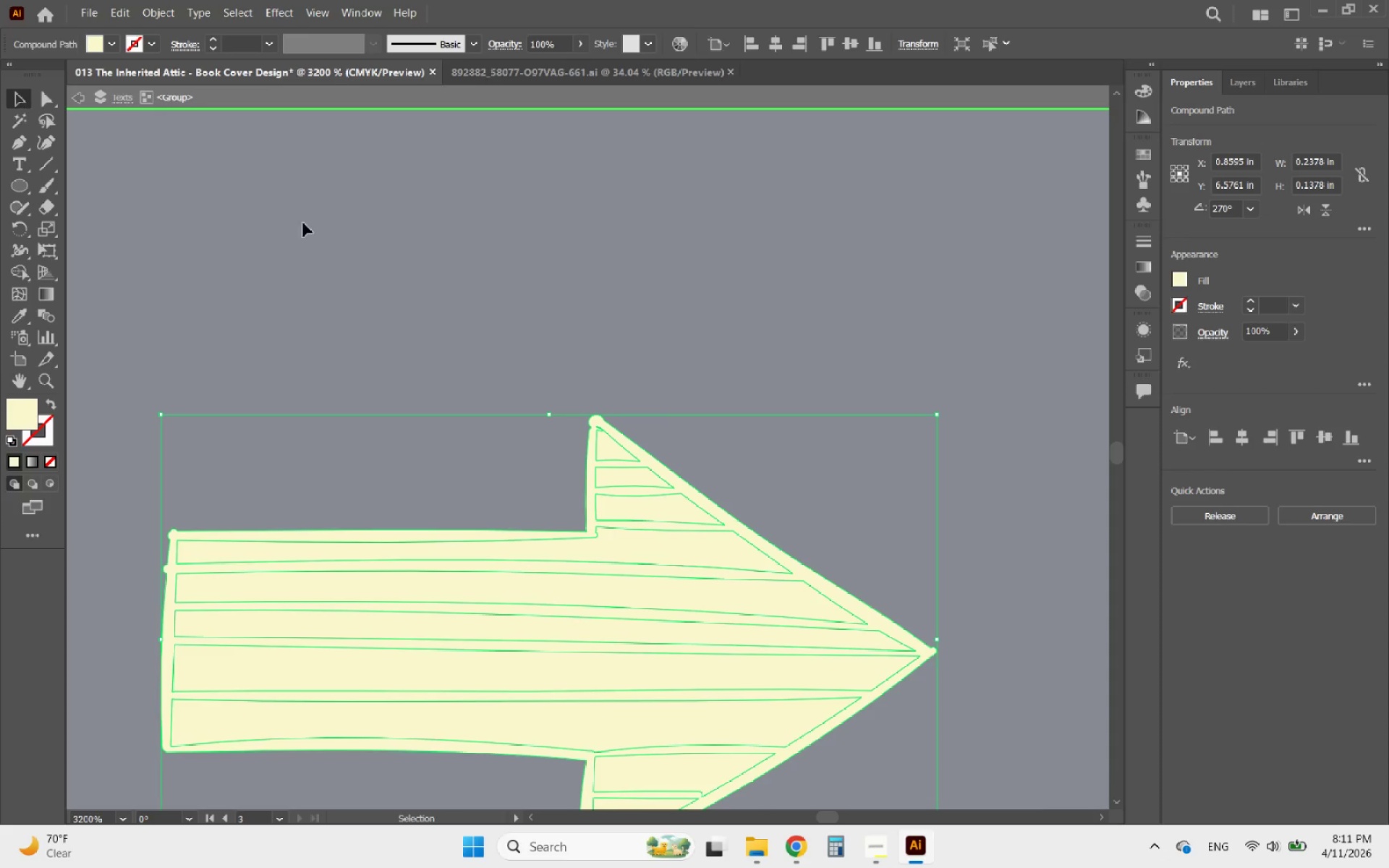 
hold_key(key=AltLeft, duration=0.39)
scroll: coordinate [533, 321], scroll_direction: down, amount: 2.0
 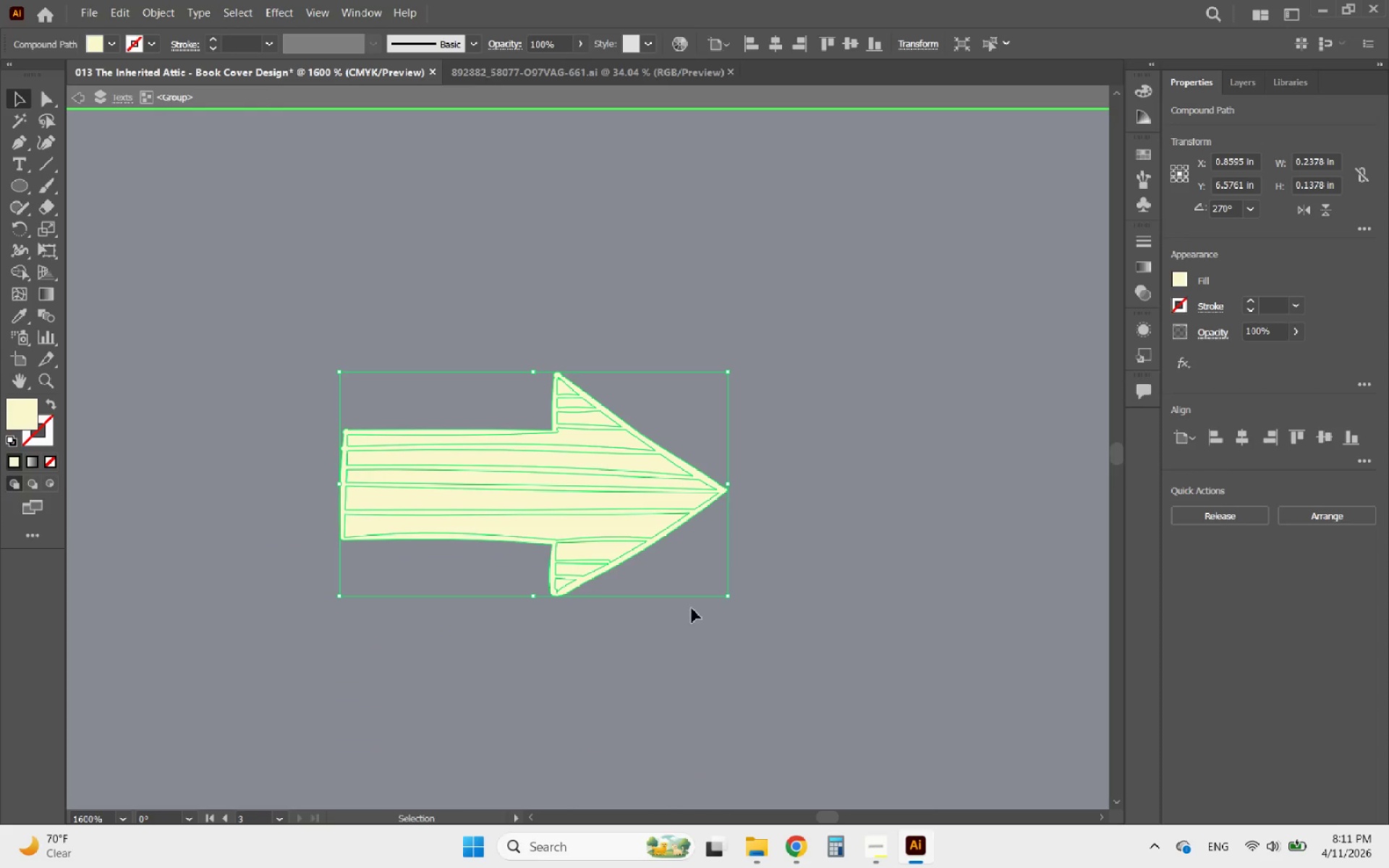 
left_click([681, 625])
 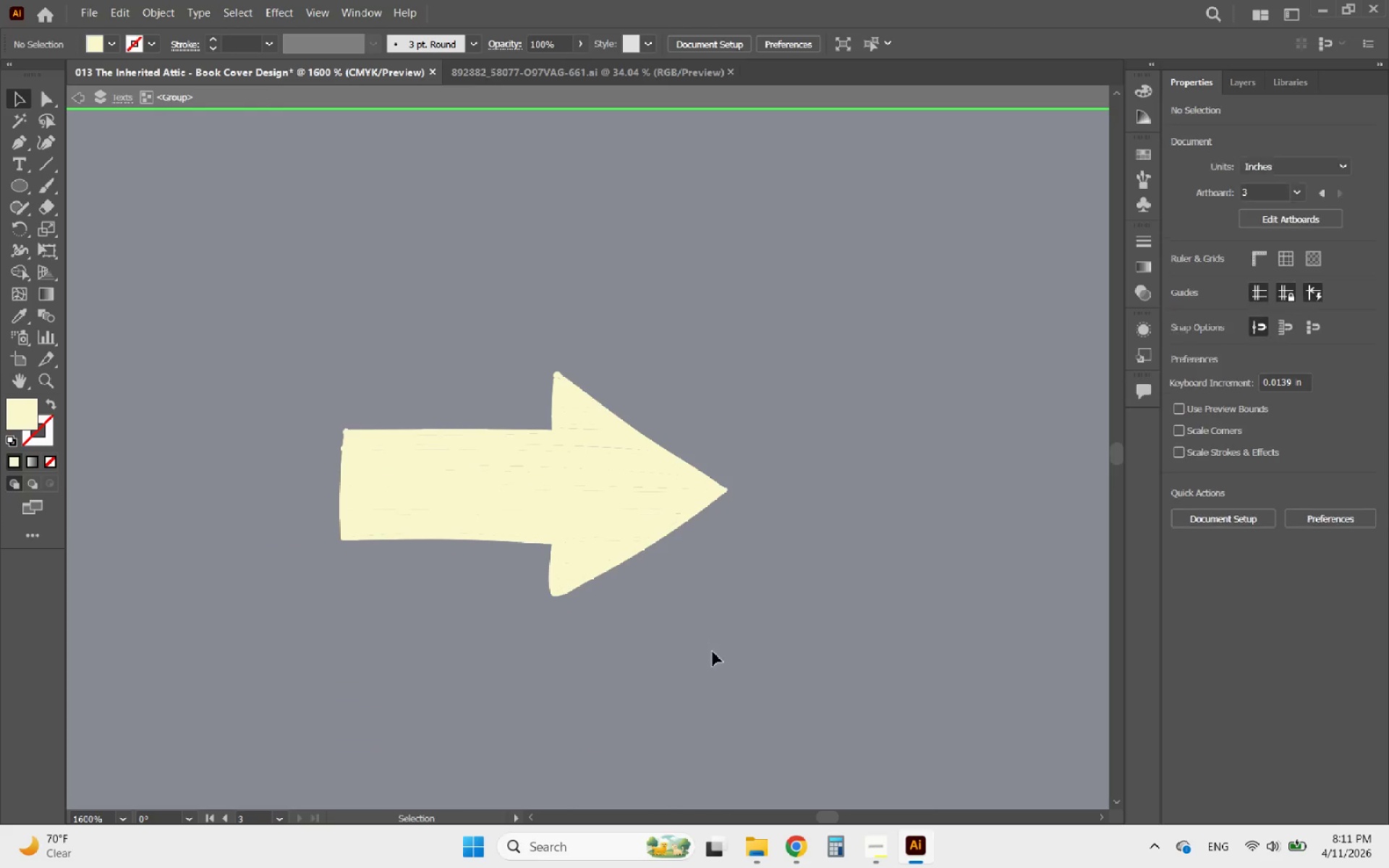 
left_click_drag(start_coordinate=[701, 647], to_coordinate=[339, 347])
 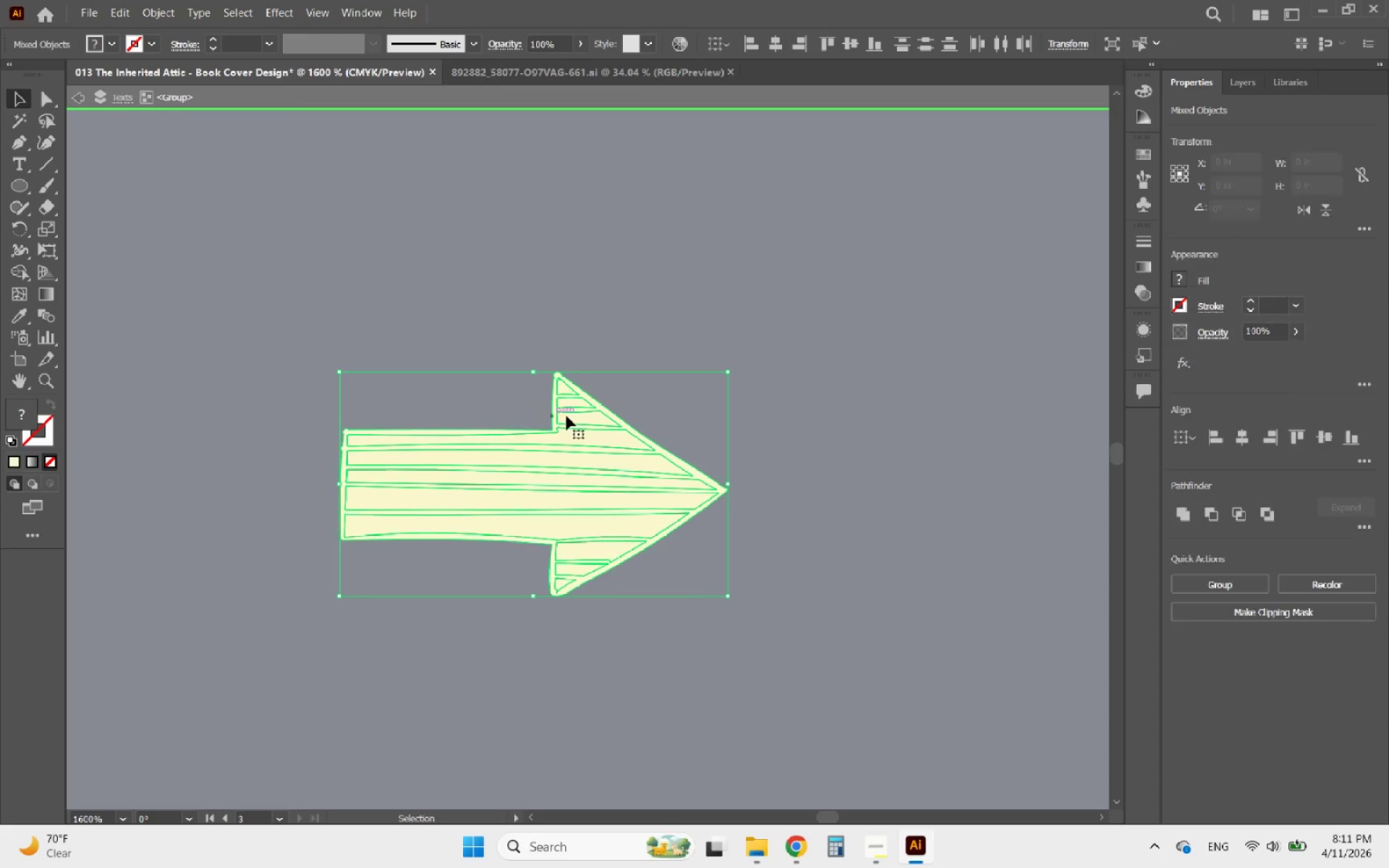 
hold_key(key=ShiftLeft, duration=1.49)
left_click([598, 403])
 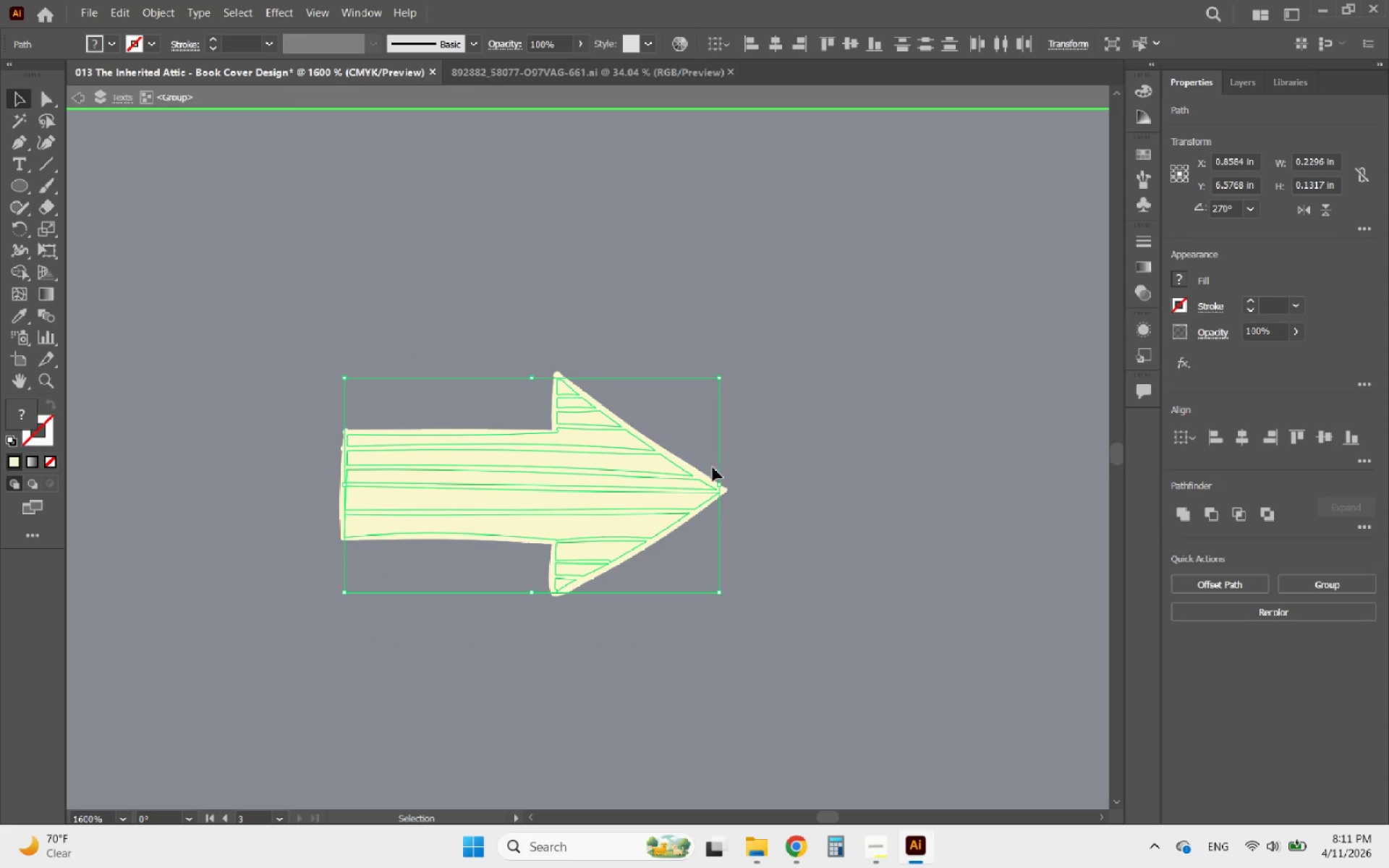 
hold_key(key=AltLeft, duration=0.5)
scroll: coordinate [668, 579], scroll_direction: down, amount: 2.0
 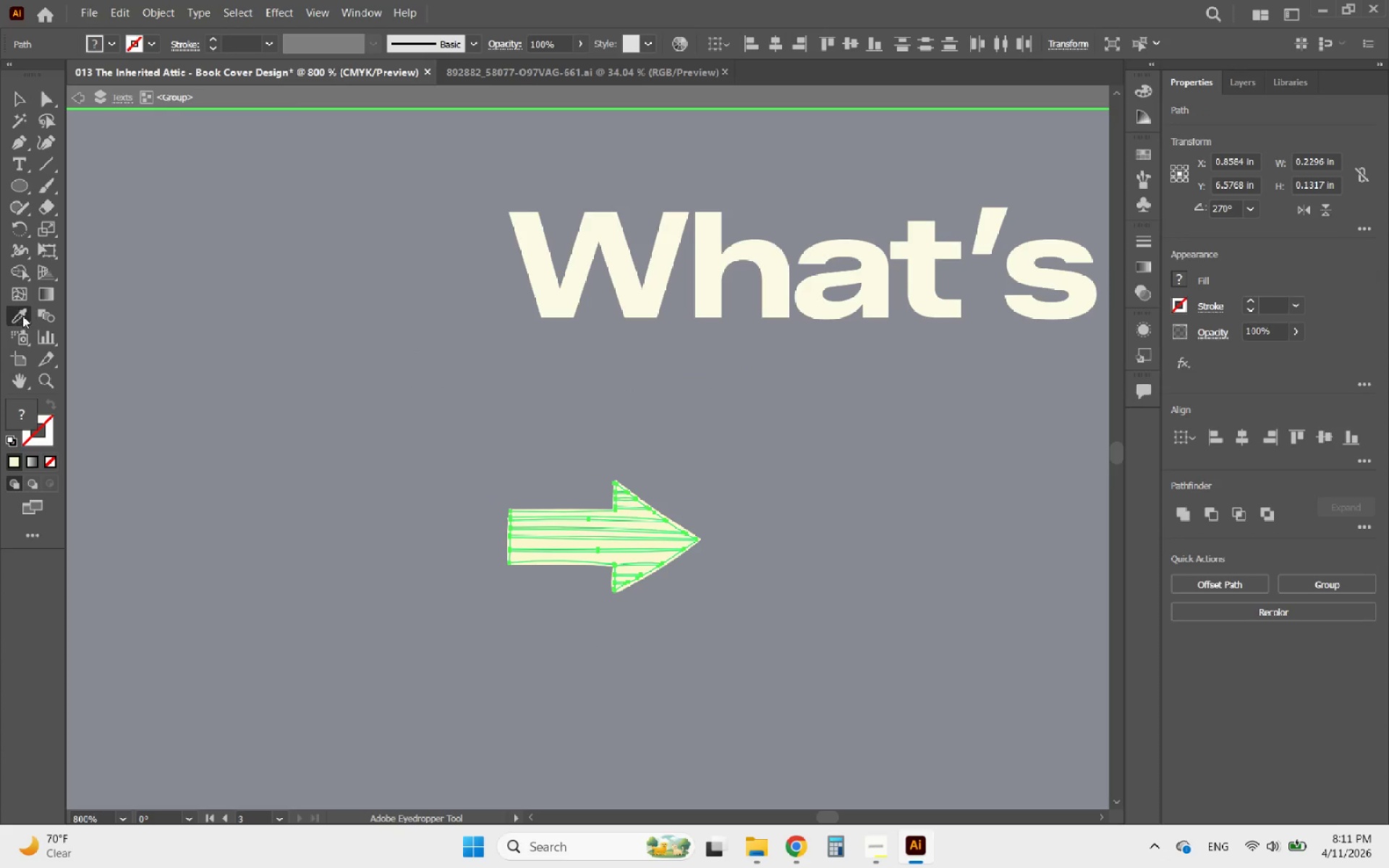 
double_click([382, 407])
 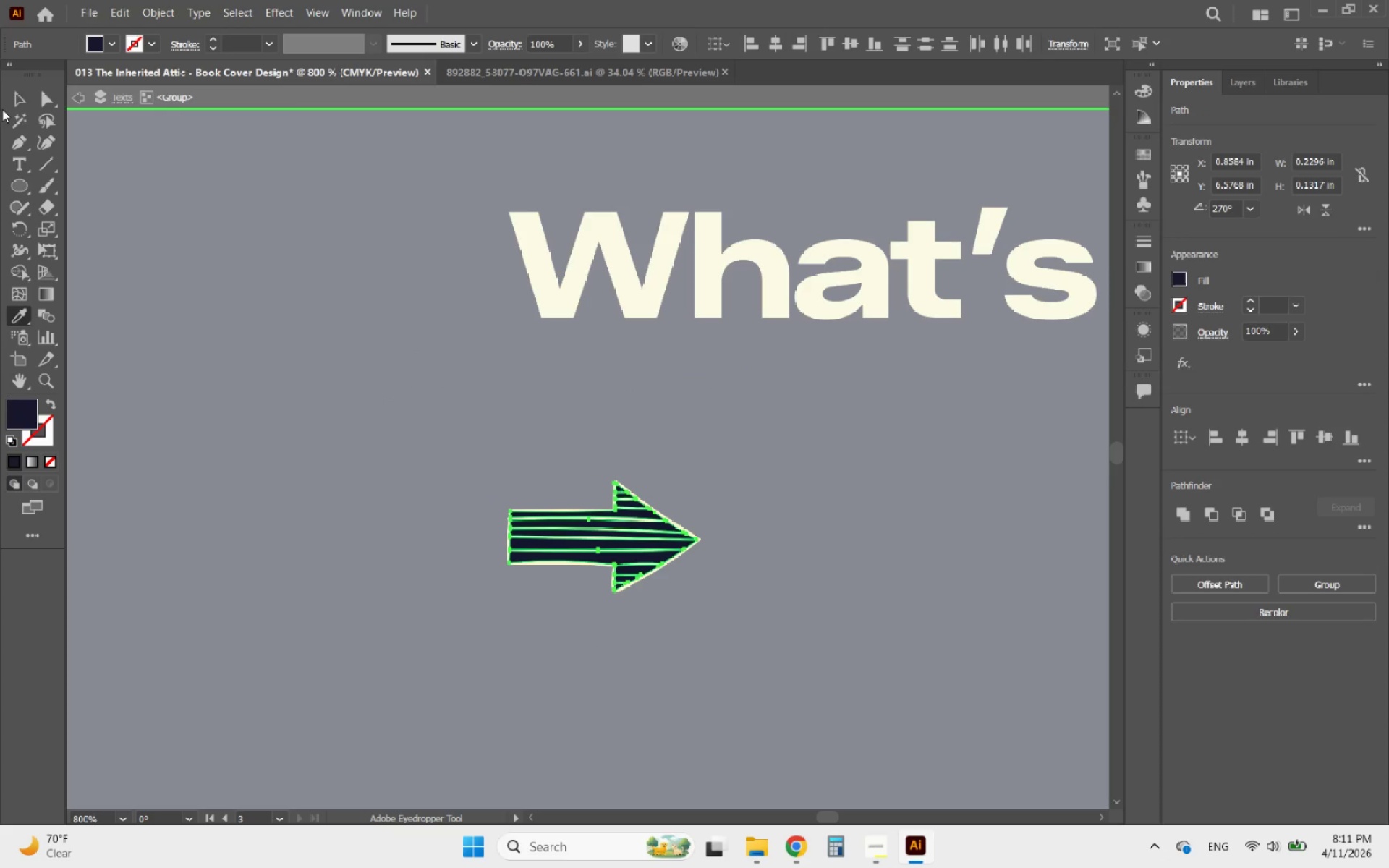 
left_click([20, 95])
 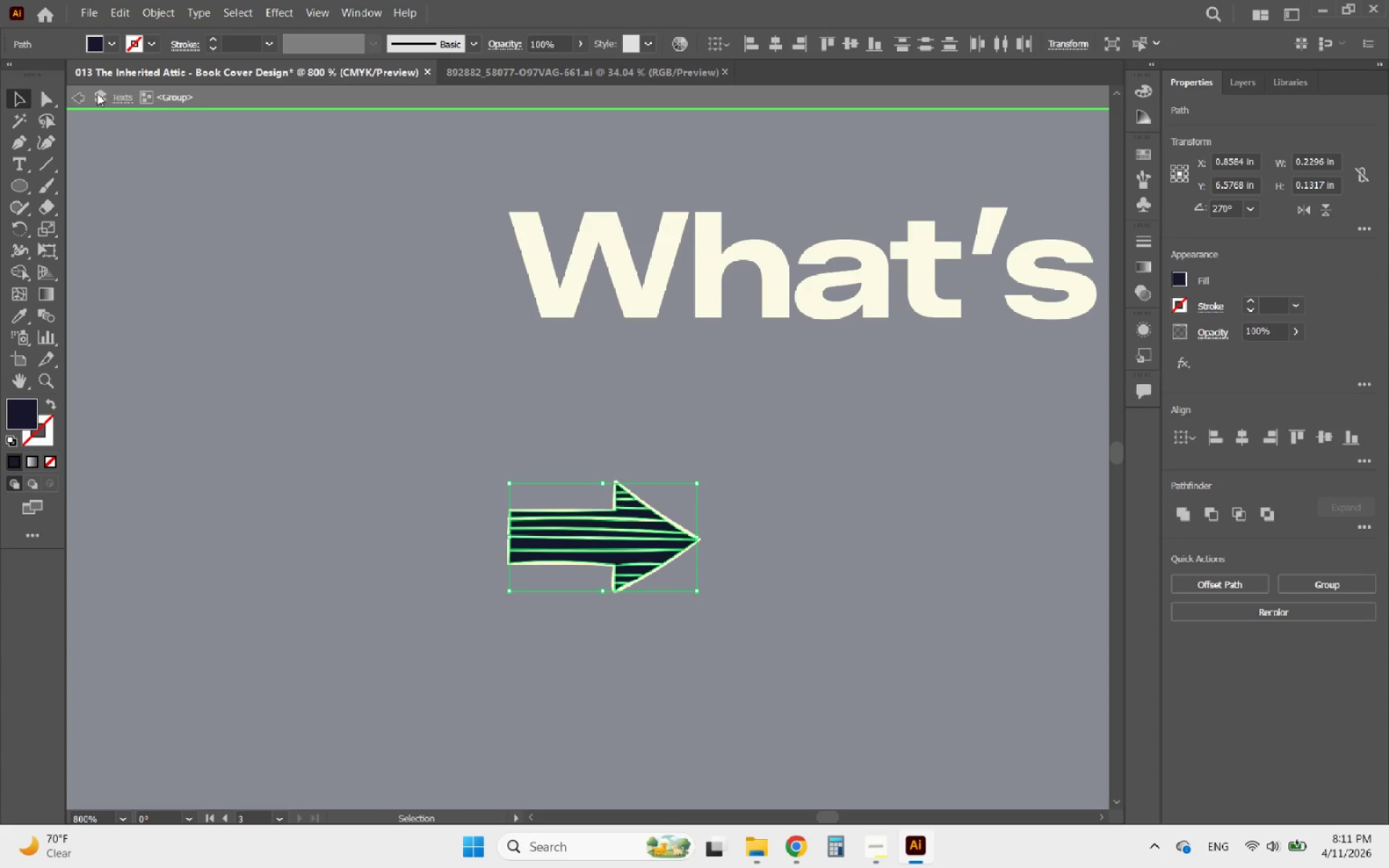 
left_click([77, 91])
 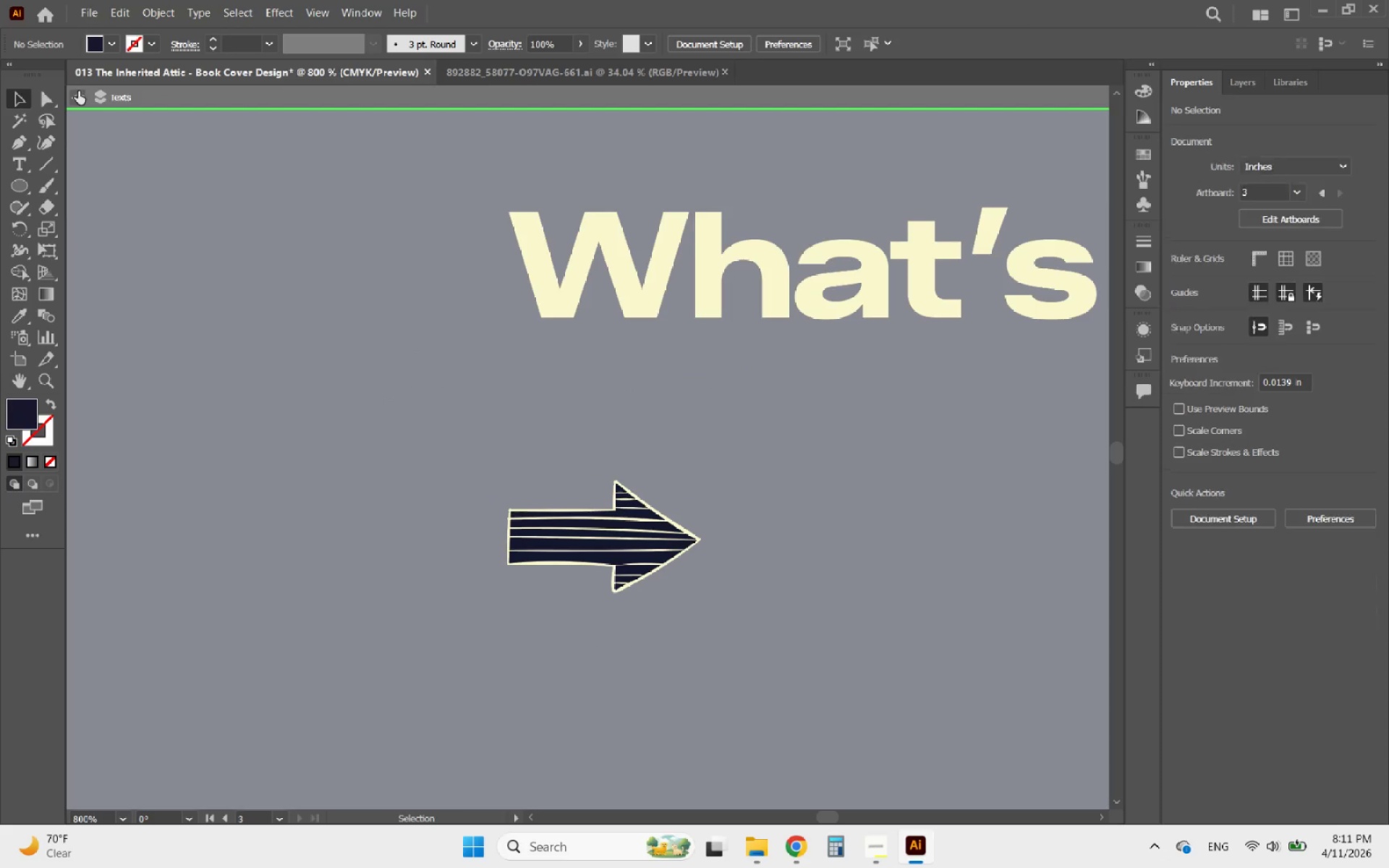 
left_click([78, 91])
 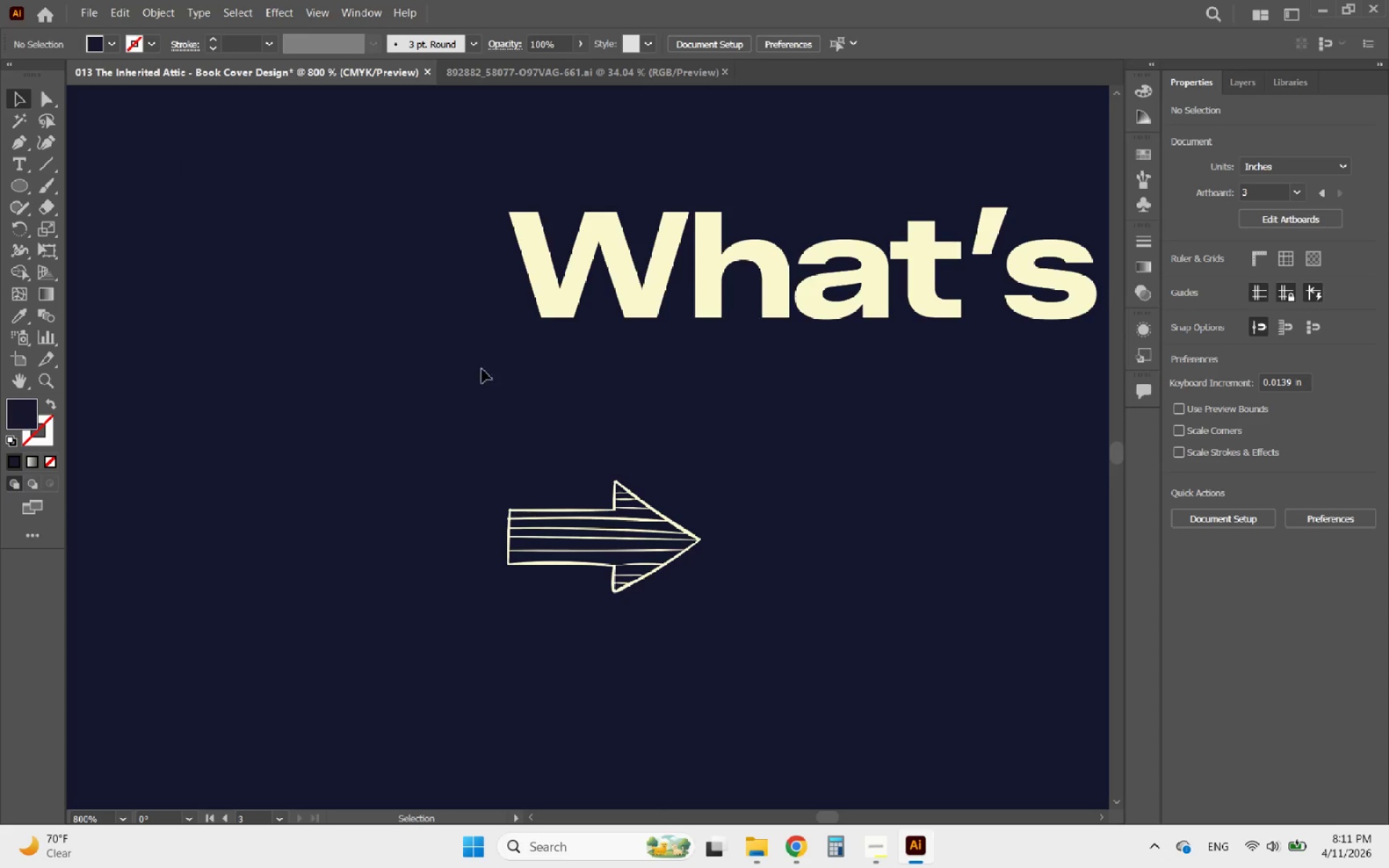 
hold_key(key=AltLeft, duration=1.19)
scroll: coordinate [680, 545], scroll_direction: down, amount: 2.0
 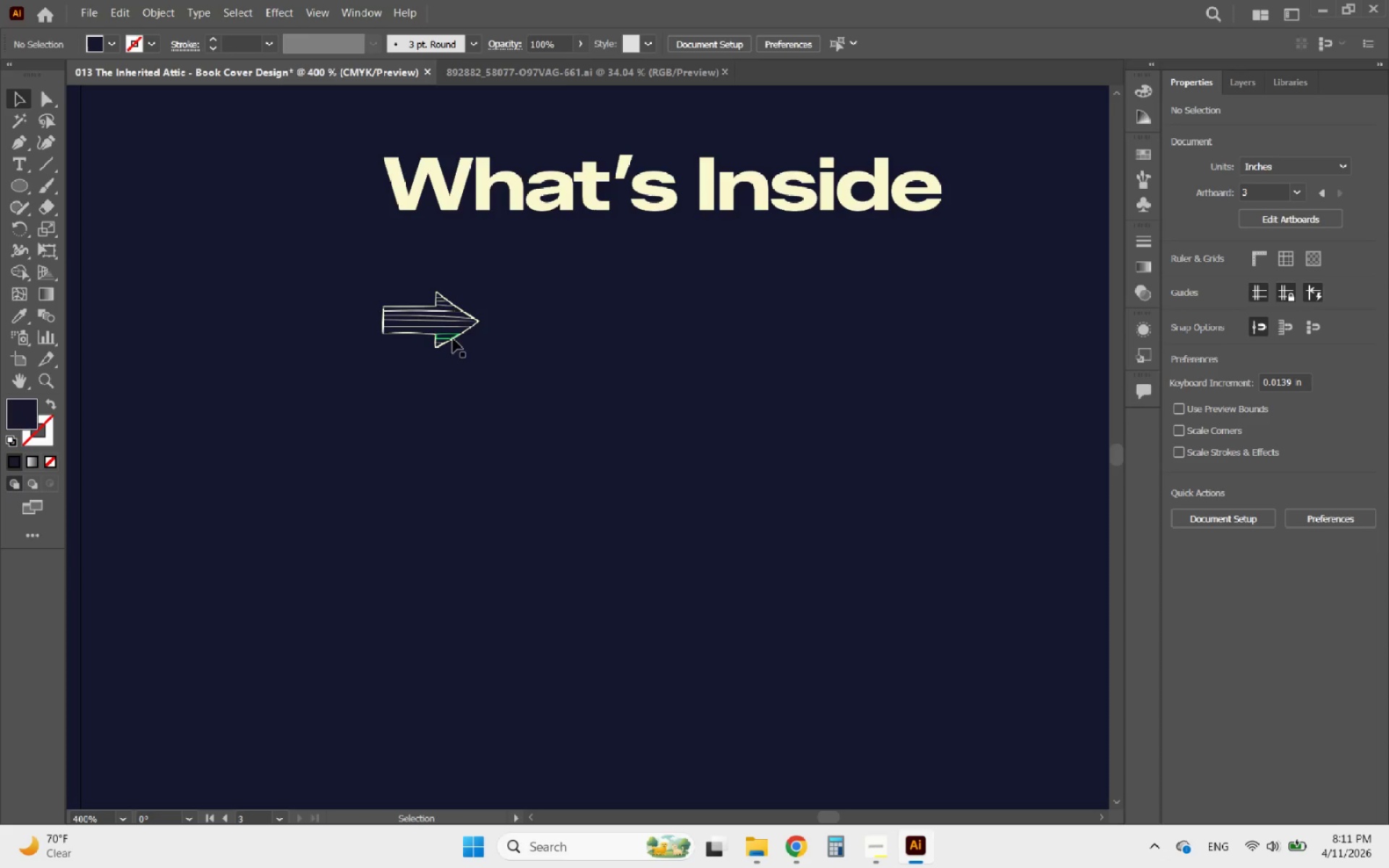 
left_click([450, 338])
 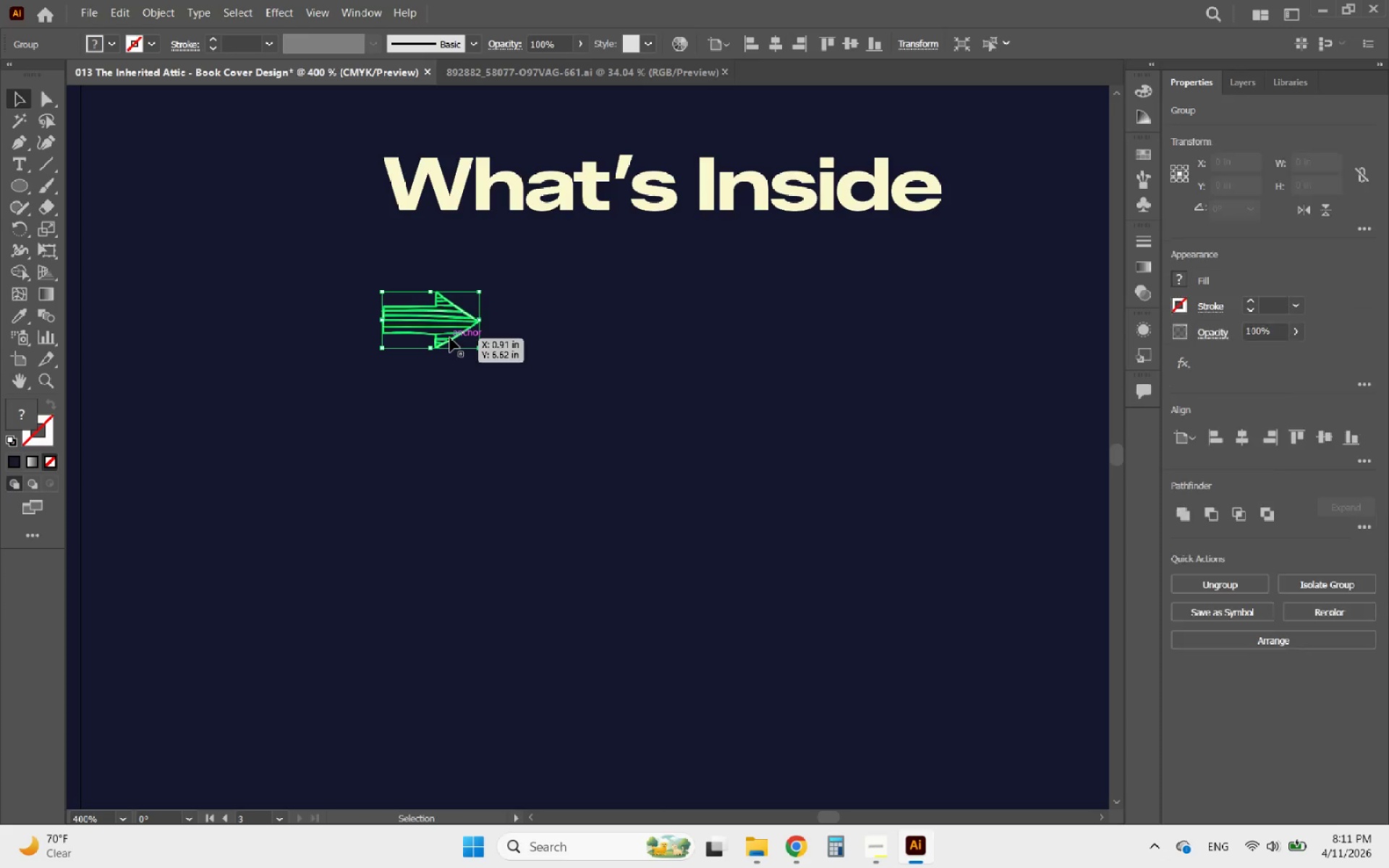 
hold_key(key=AltLeft, duration=1.27)
 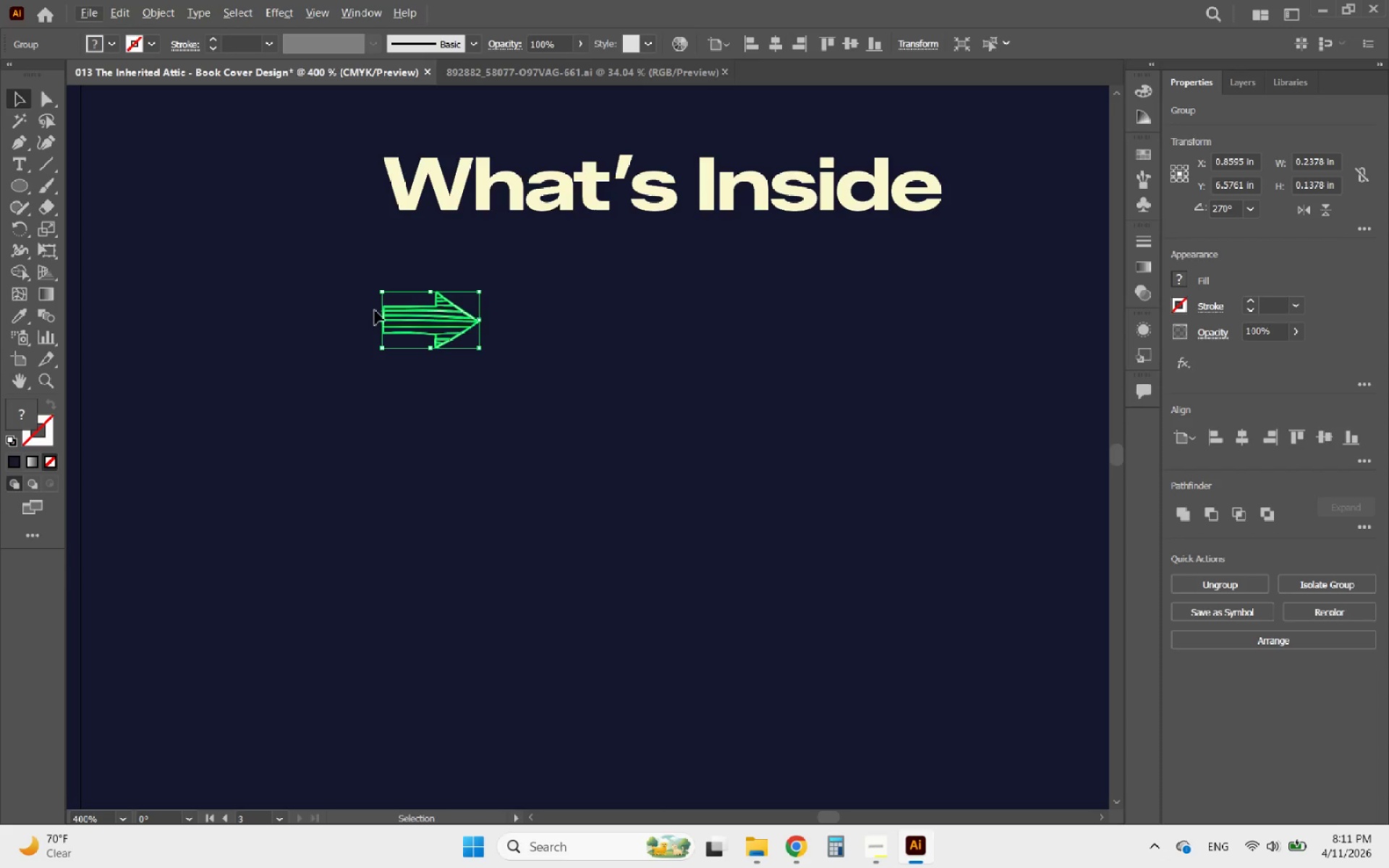 
hold_key(key=ShiftLeft, duration=1.77)
left_click_drag(start_coordinate=[384, 320], to_coordinate=[363, 316])
 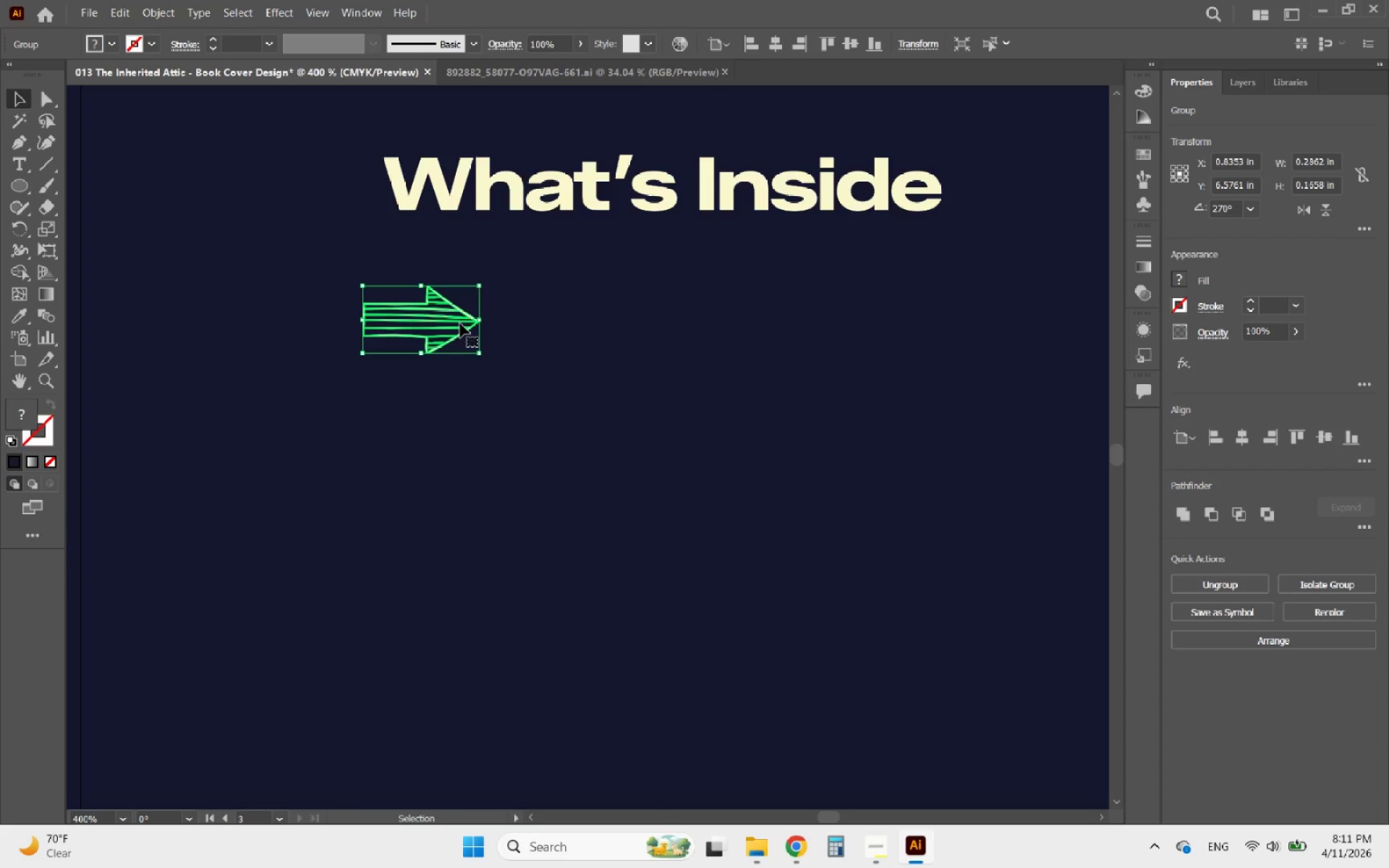 
left_click_drag(start_coordinate=[460, 323], to_coordinate=[410, 327])
 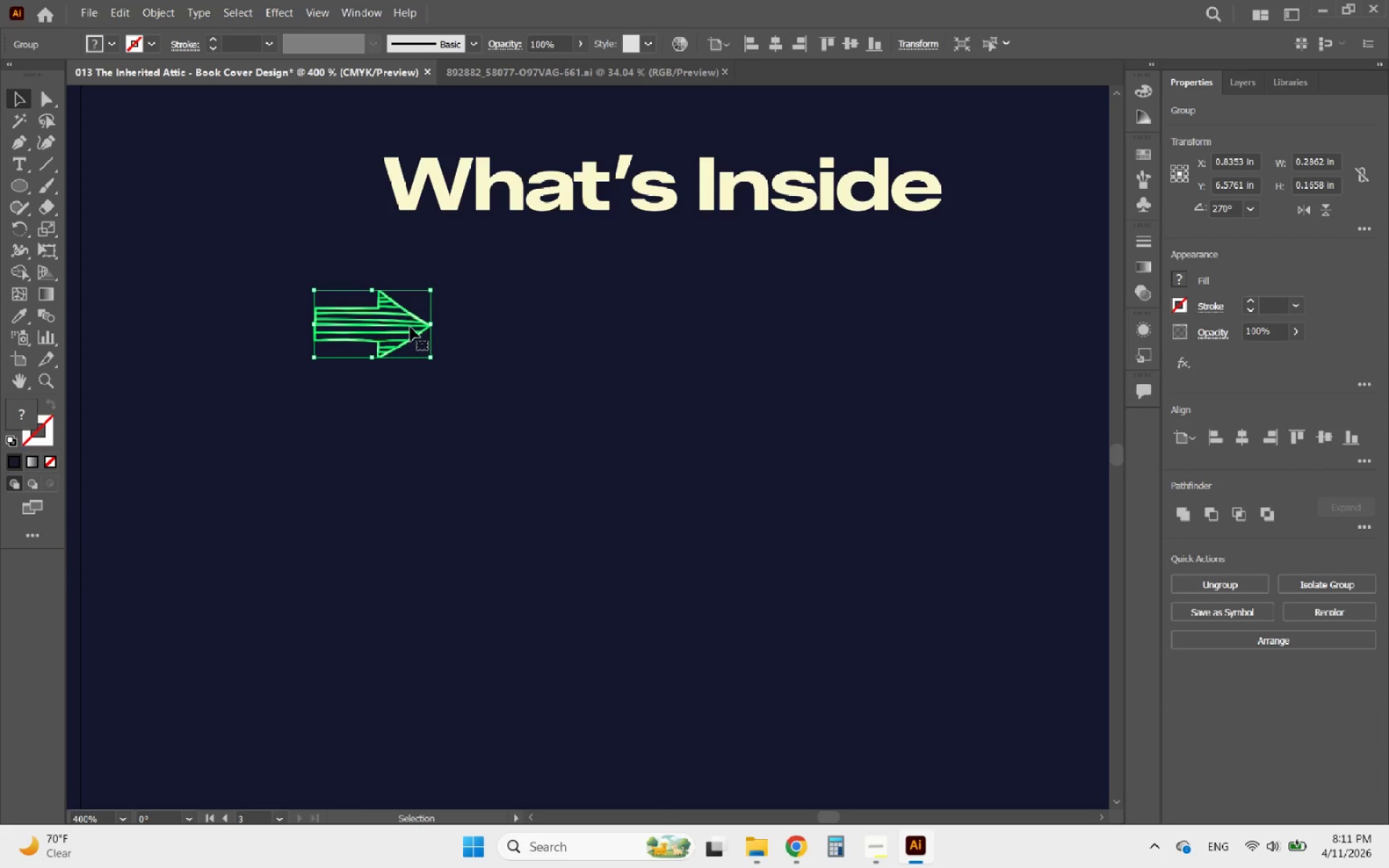 
key(Alt+AltLeft)
 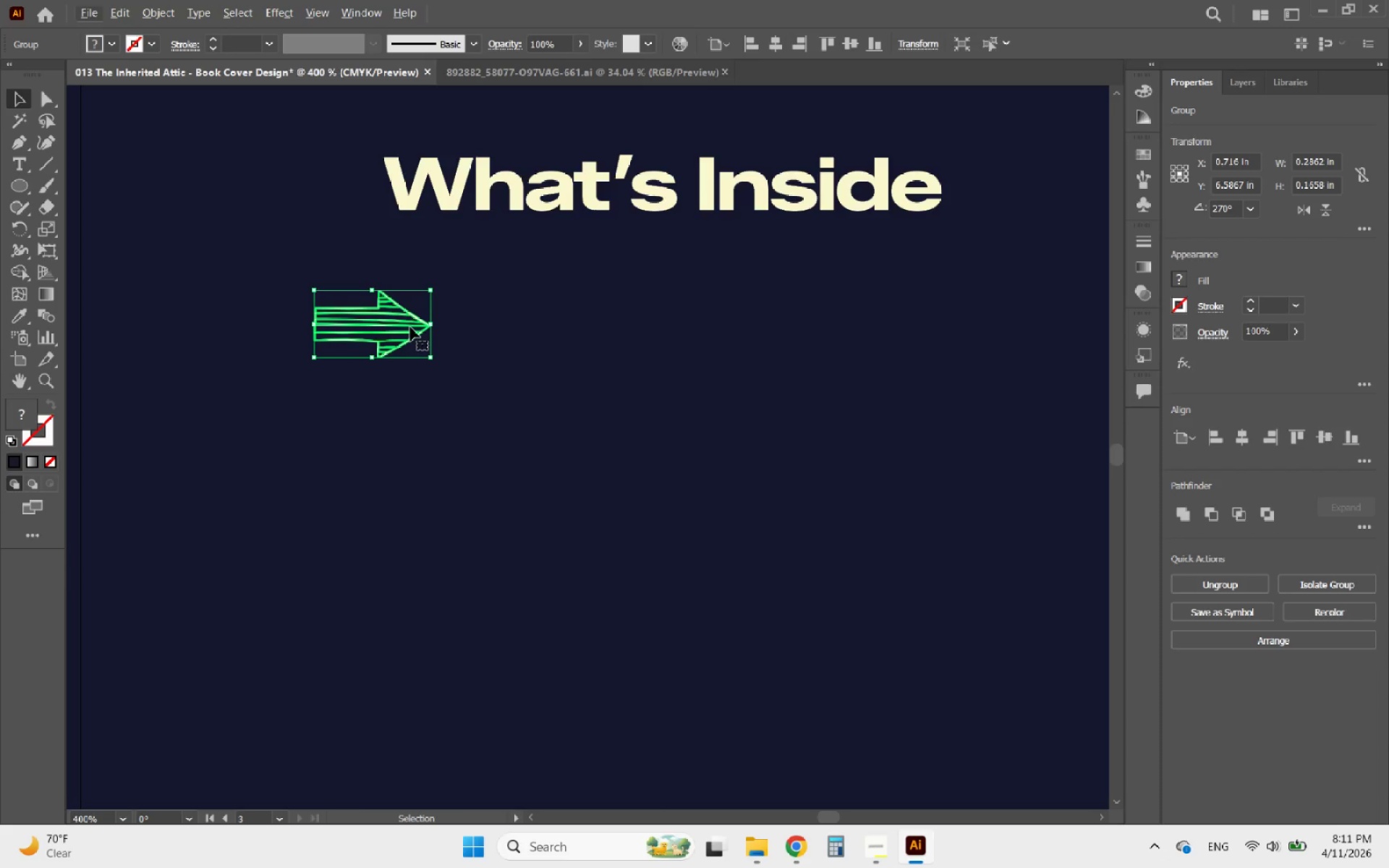 
left_click_drag(start_coordinate=[410, 327], to_coordinate=[363, 318])
 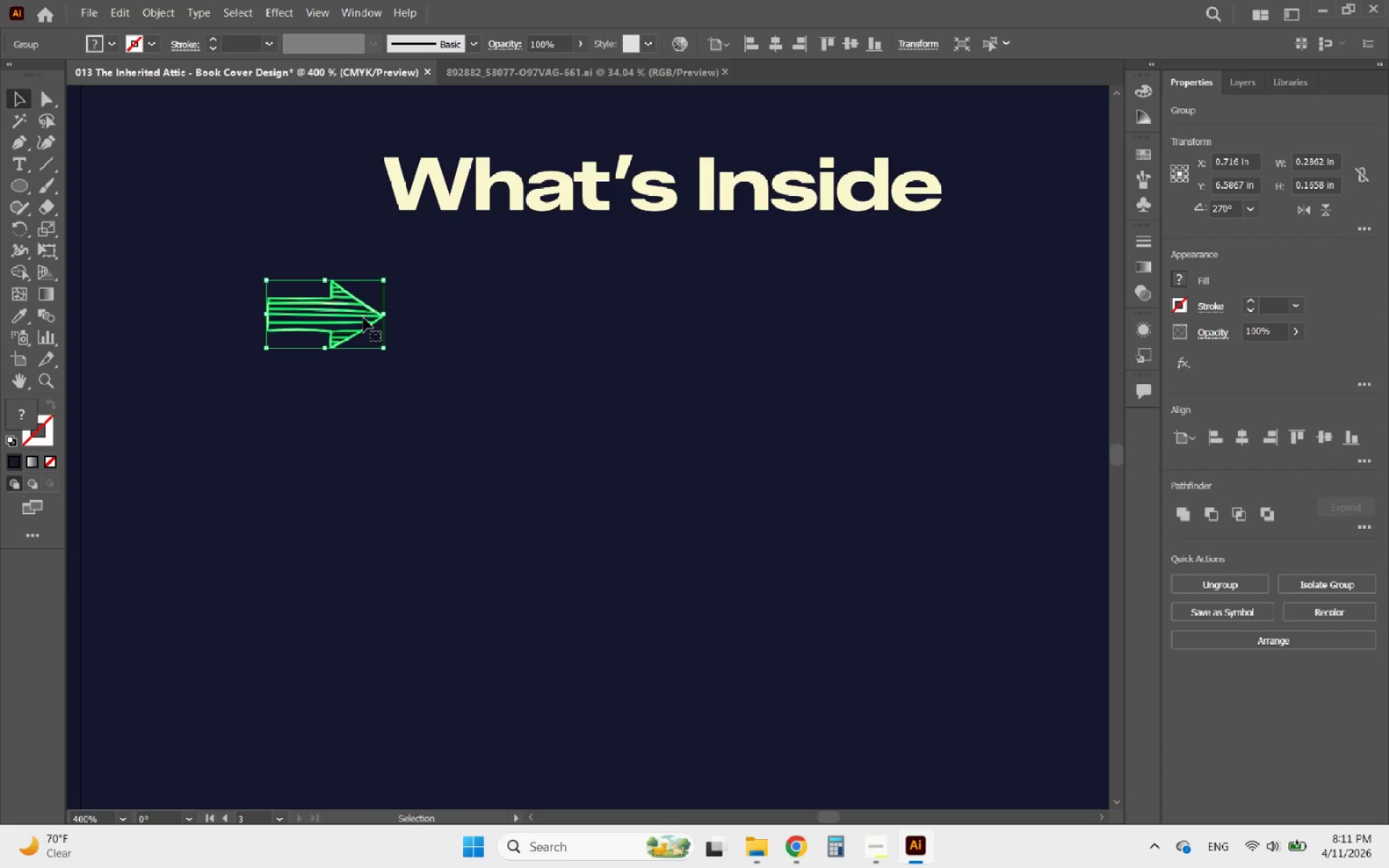 
hold_key(key=AltLeft, duration=1.33)
left_click_drag(start_coordinate=[363, 318], to_coordinate=[345, 478])
 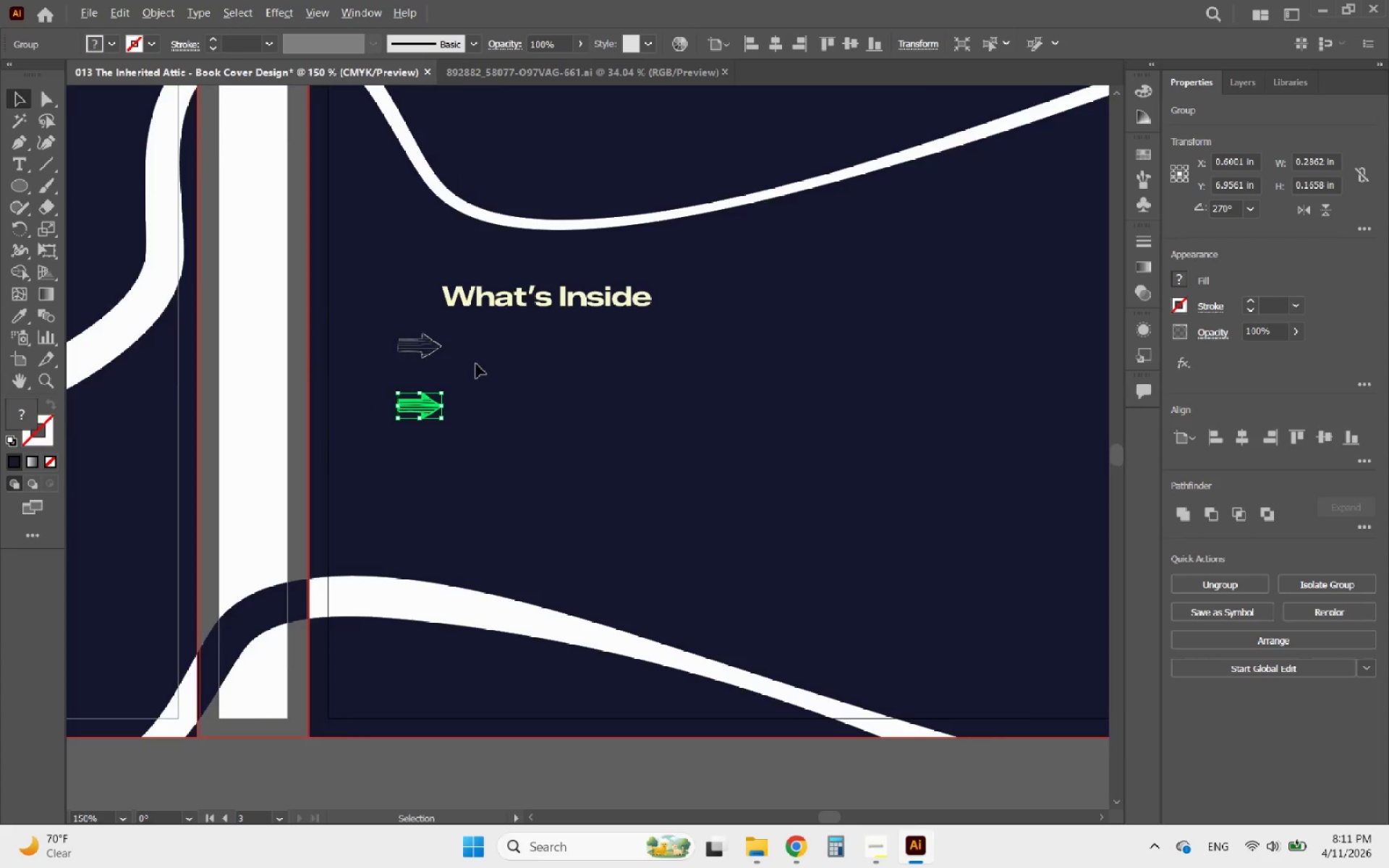 
hold_key(key=ShiftLeft, duration=0.95)
 